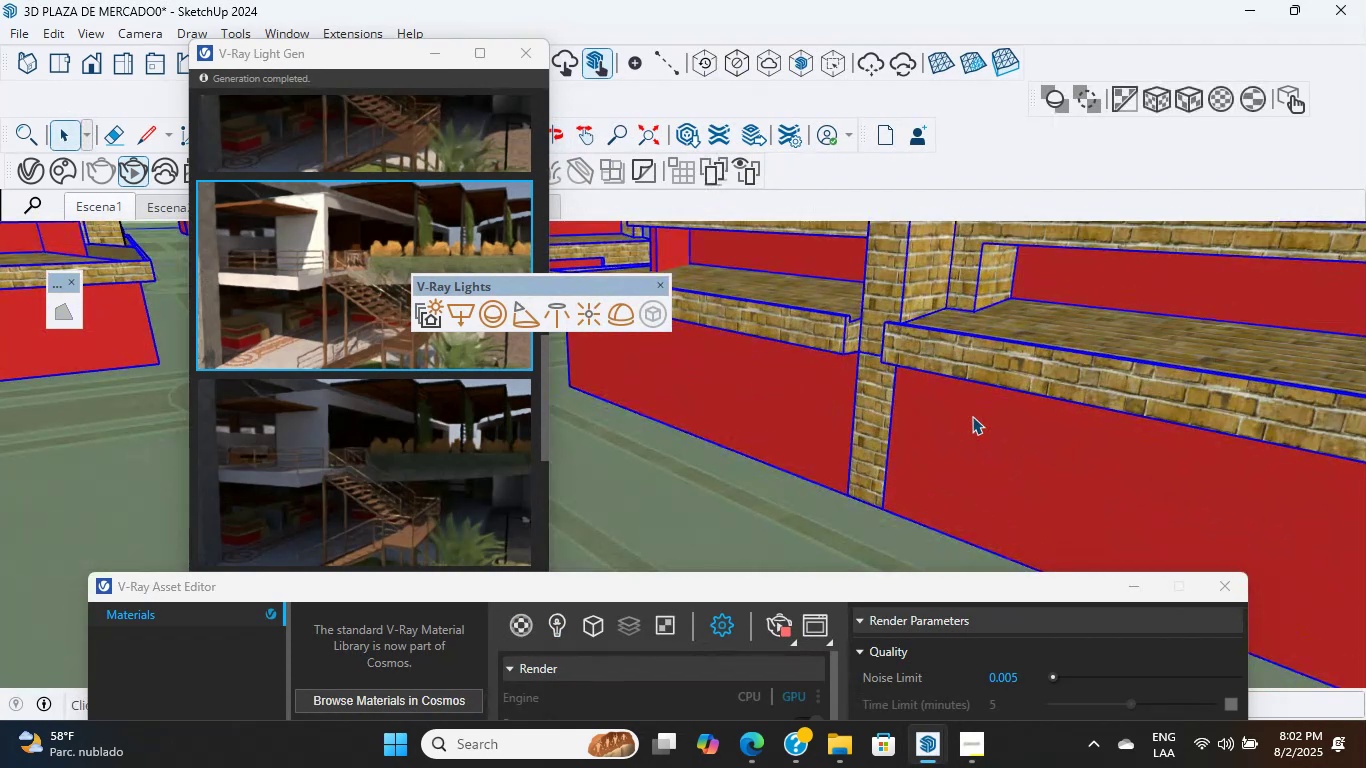 
triple_click([972, 416])
 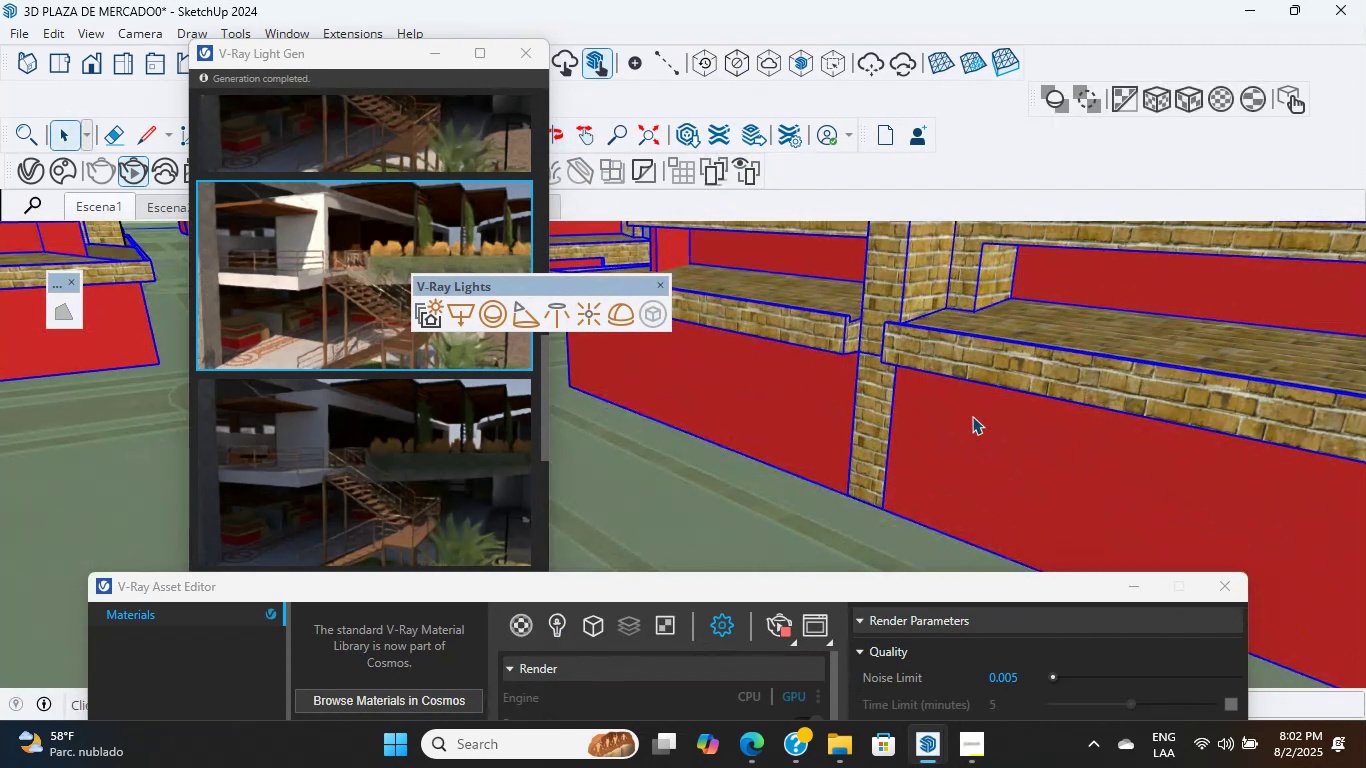 
scroll: coordinate [972, 416], scroll_direction: up, amount: 4.0
 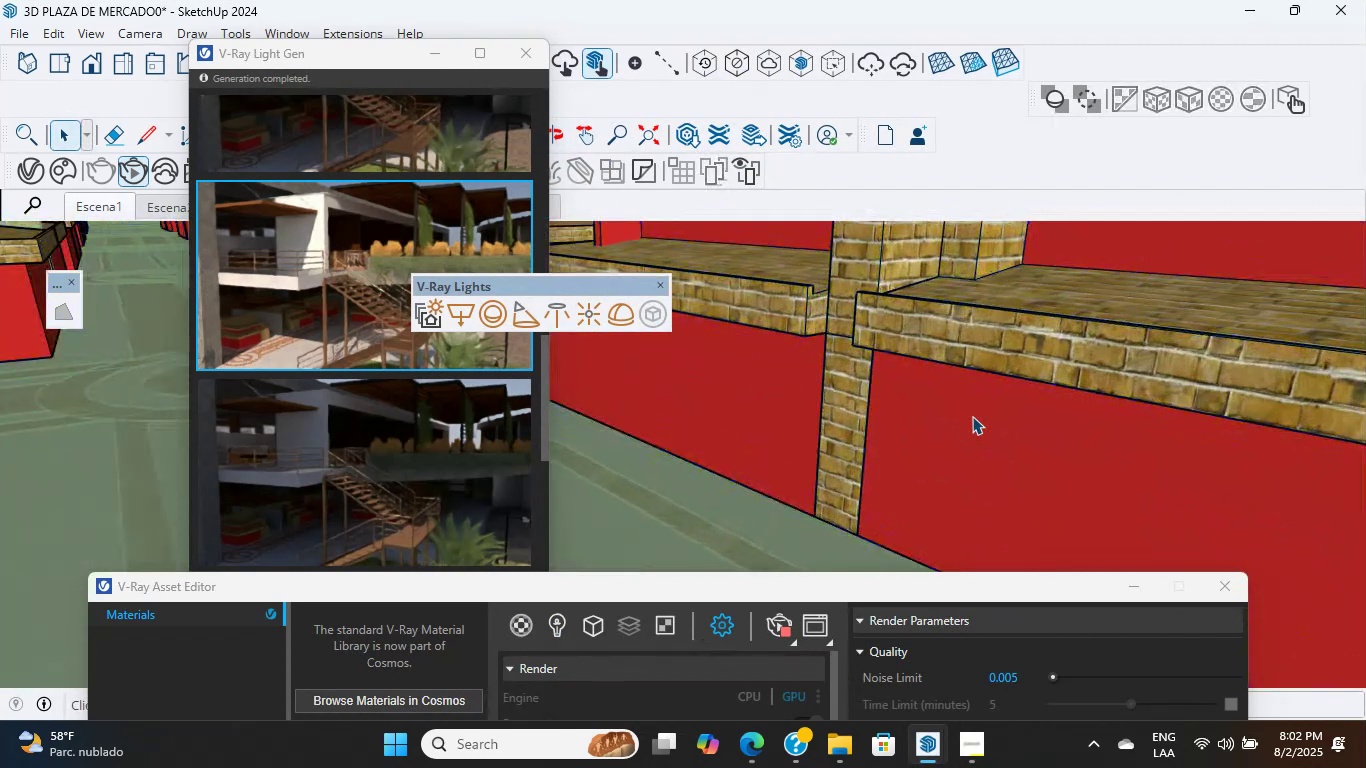 
double_click([972, 416])
 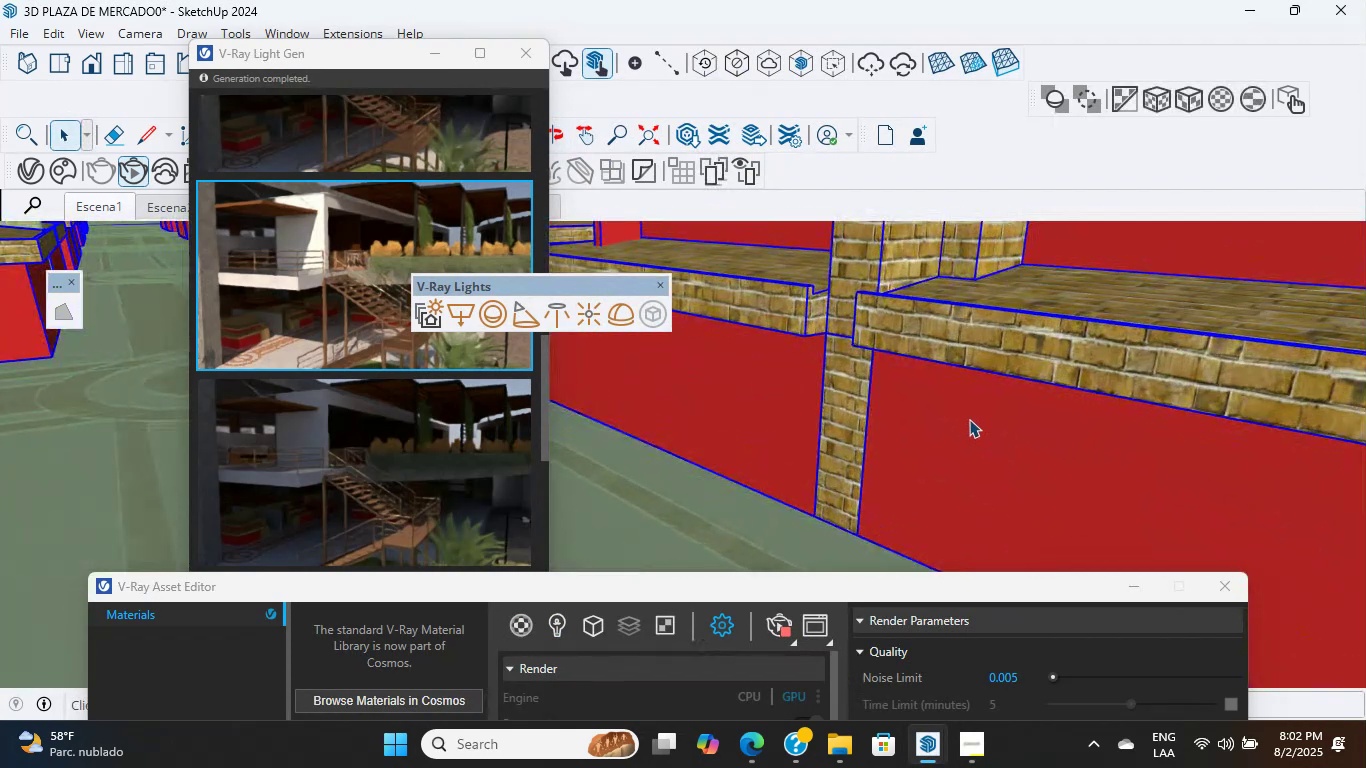 
scroll: coordinate [969, 419], scroll_direction: up, amount: 2.0
 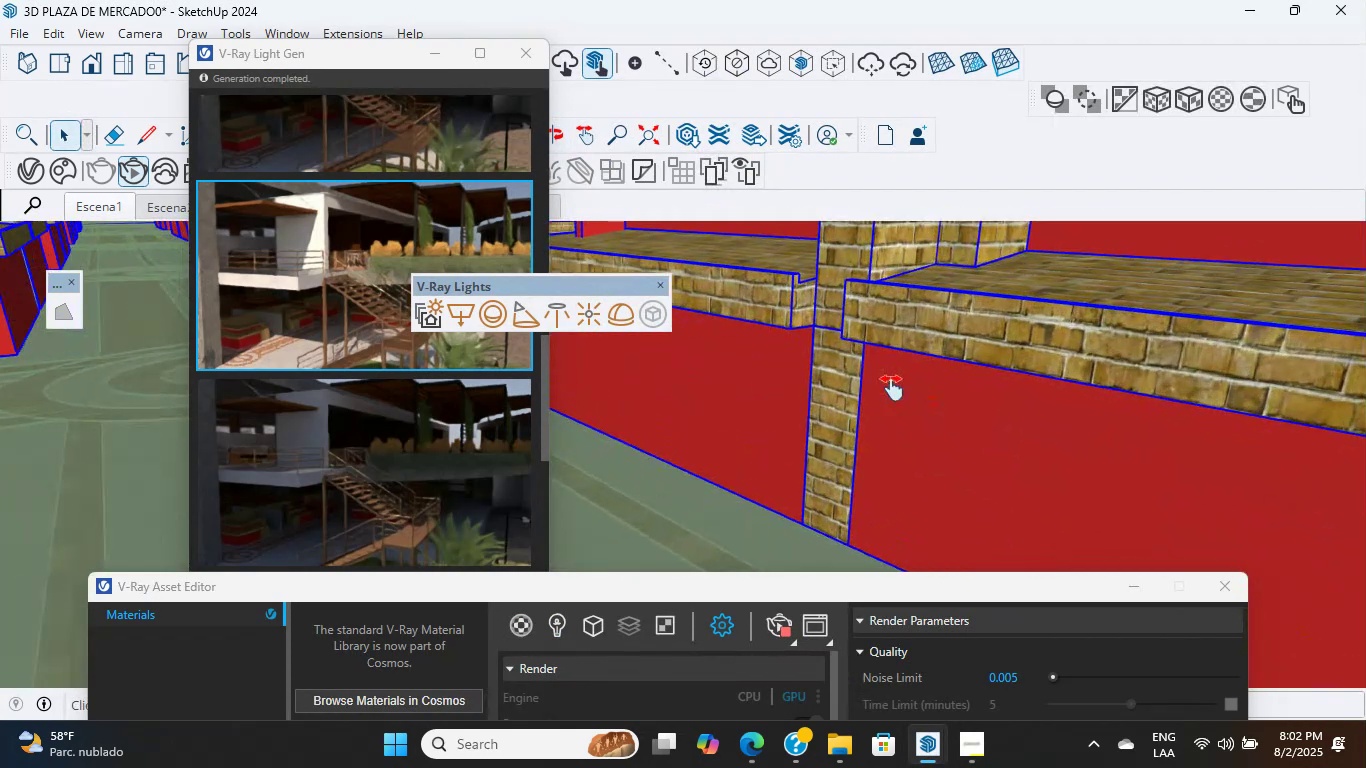 
hold_key(key=ShiftLeft, duration=0.87)
scroll: coordinate [968, 410], scroll_direction: down, amount: 6.0
 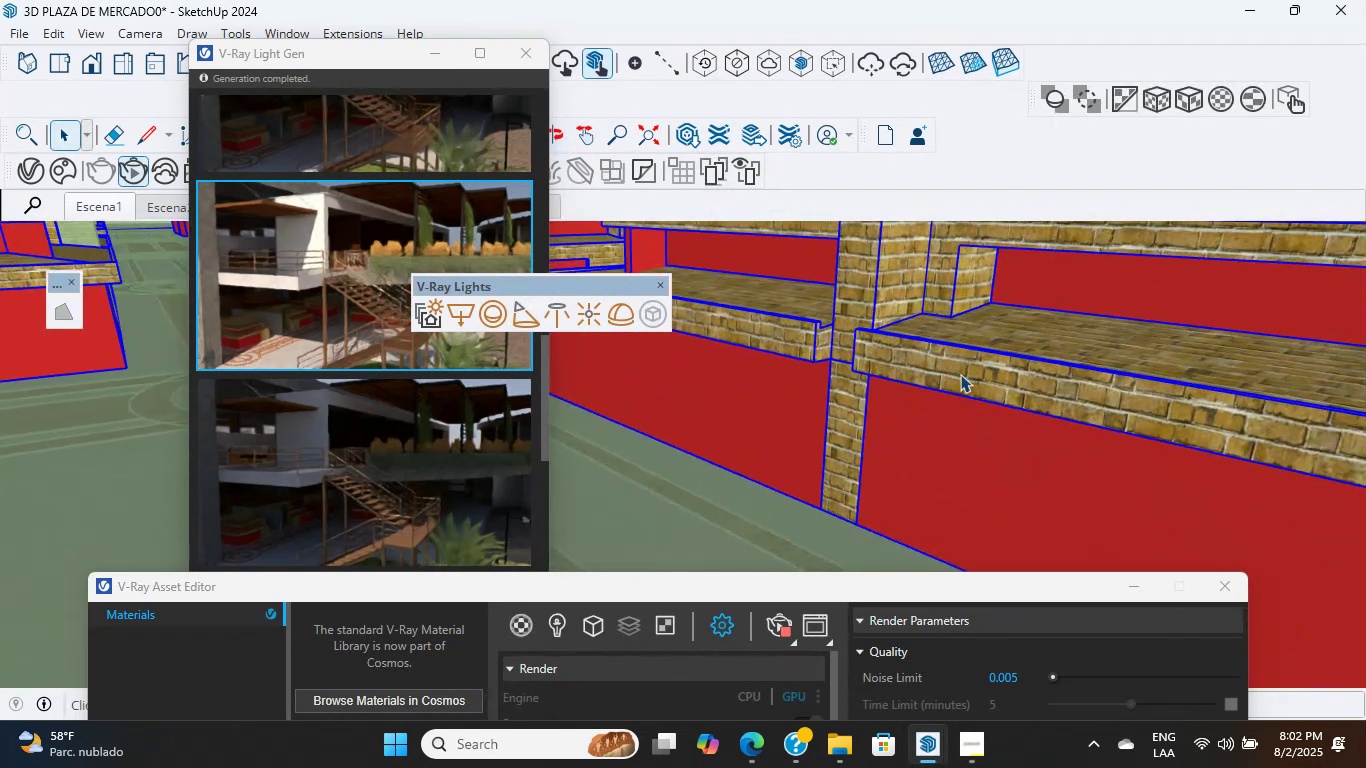 
key(Shift+ShiftLeft)
 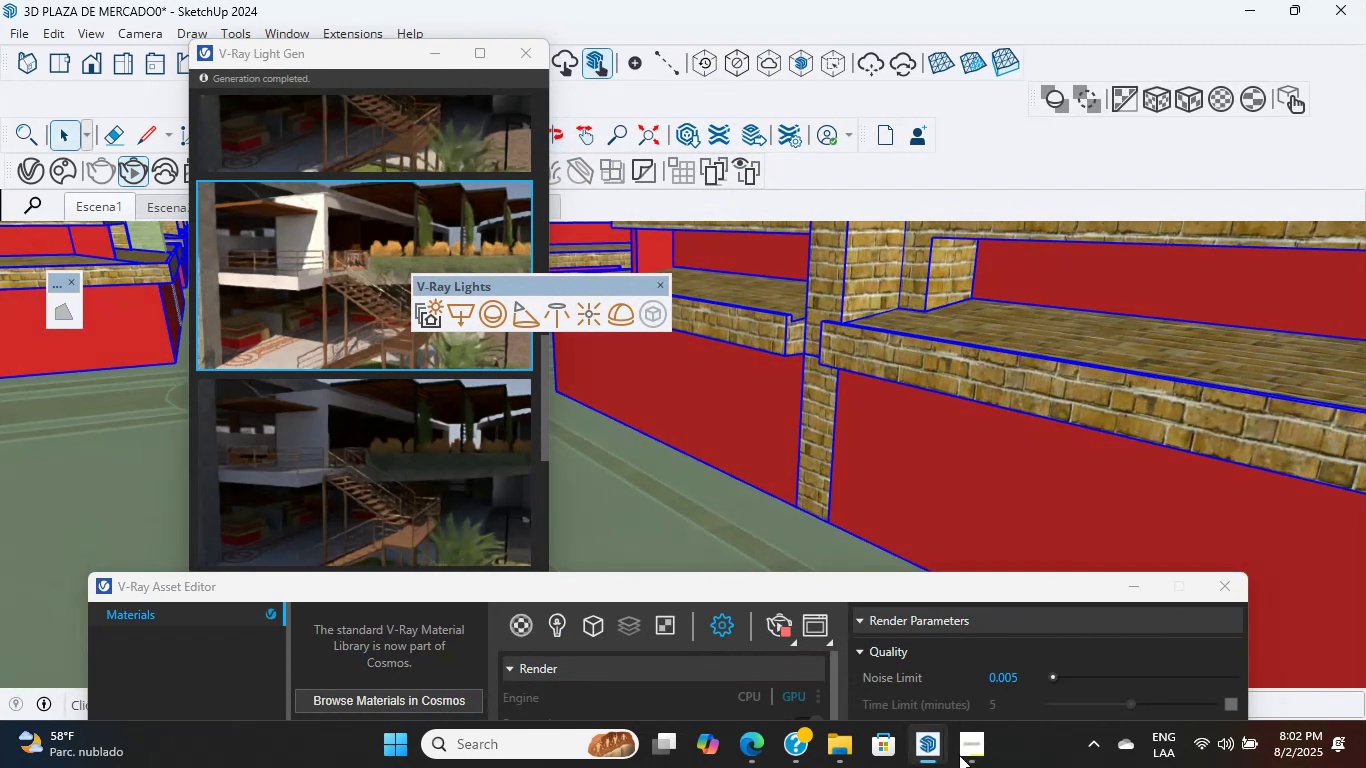 
scroll: coordinate [930, 439], scroll_direction: down, amount: 6.0
 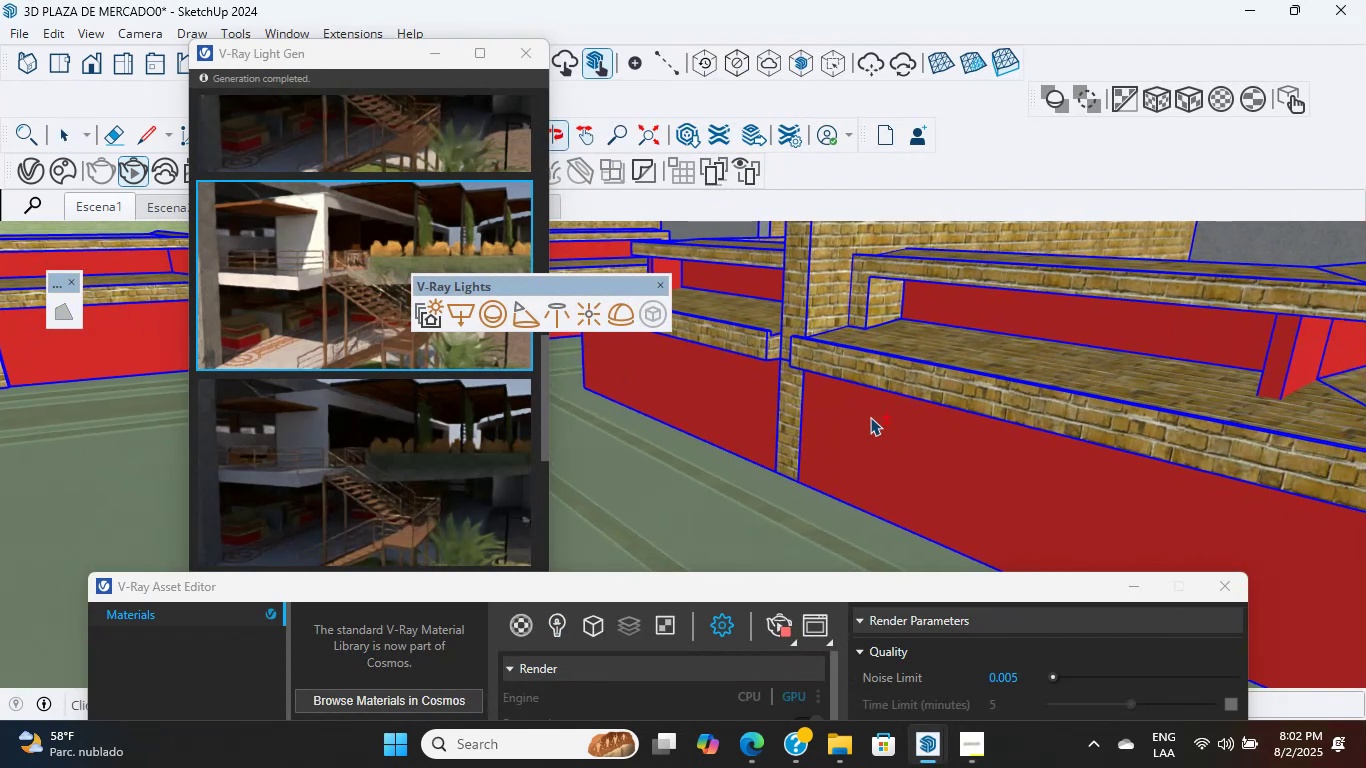 
hold_key(key=ShiftLeft, duration=1.56)
 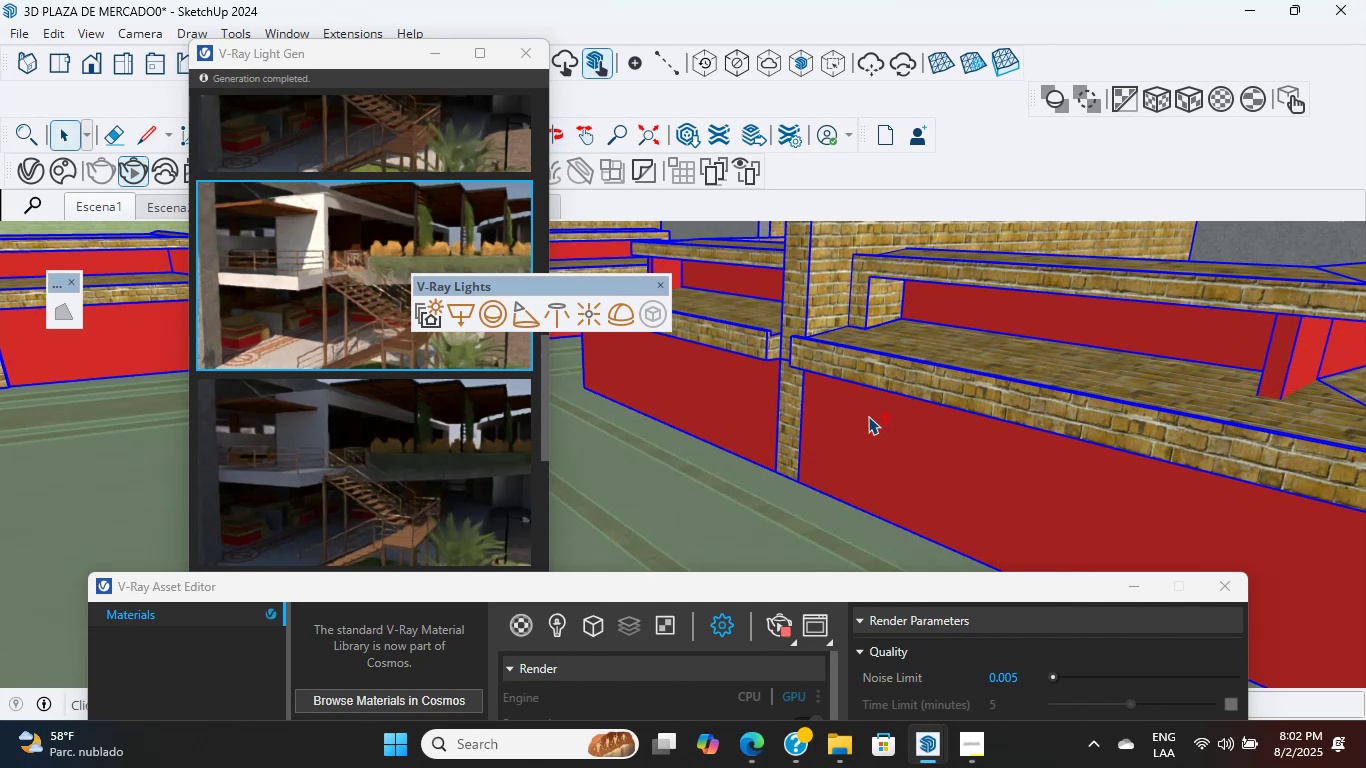 
scroll: coordinate [870, 387], scroll_direction: down, amount: 13.0
 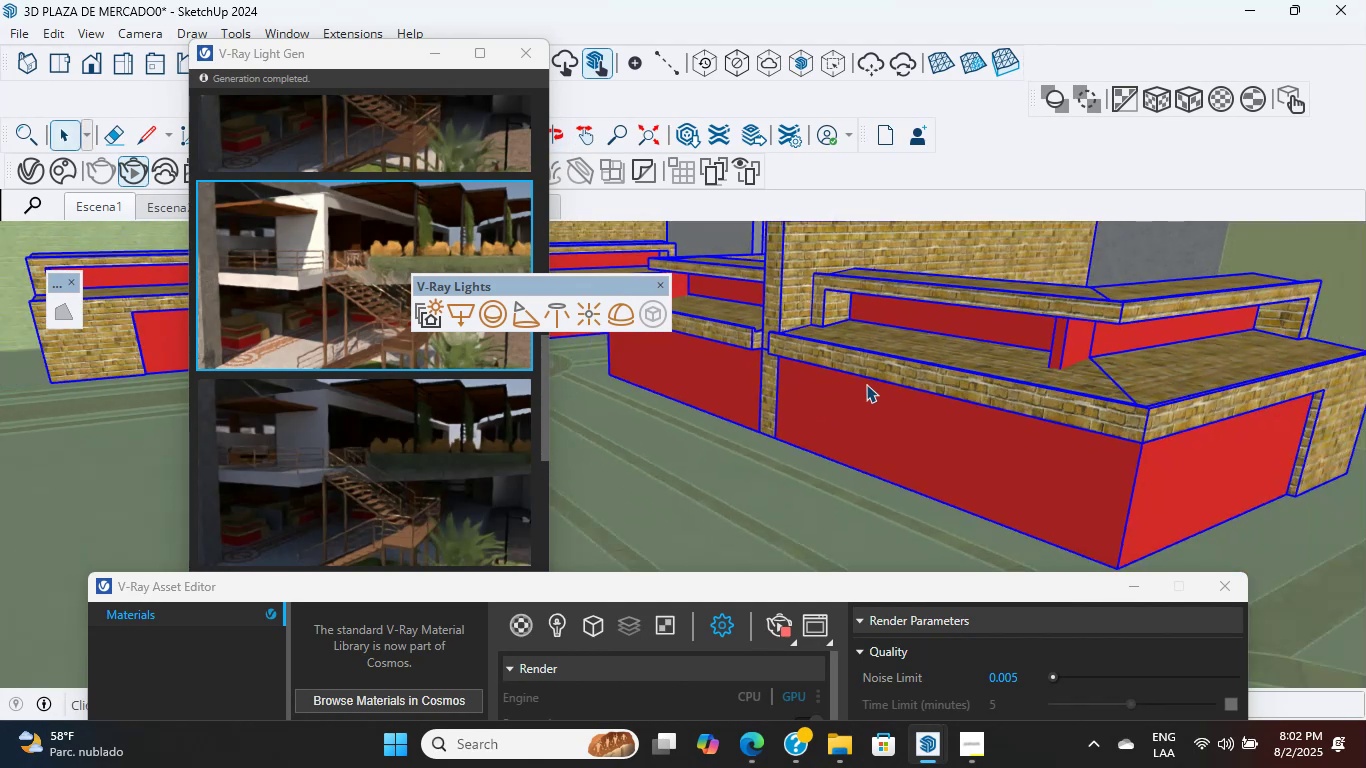 
key(Shift+ShiftLeft)
 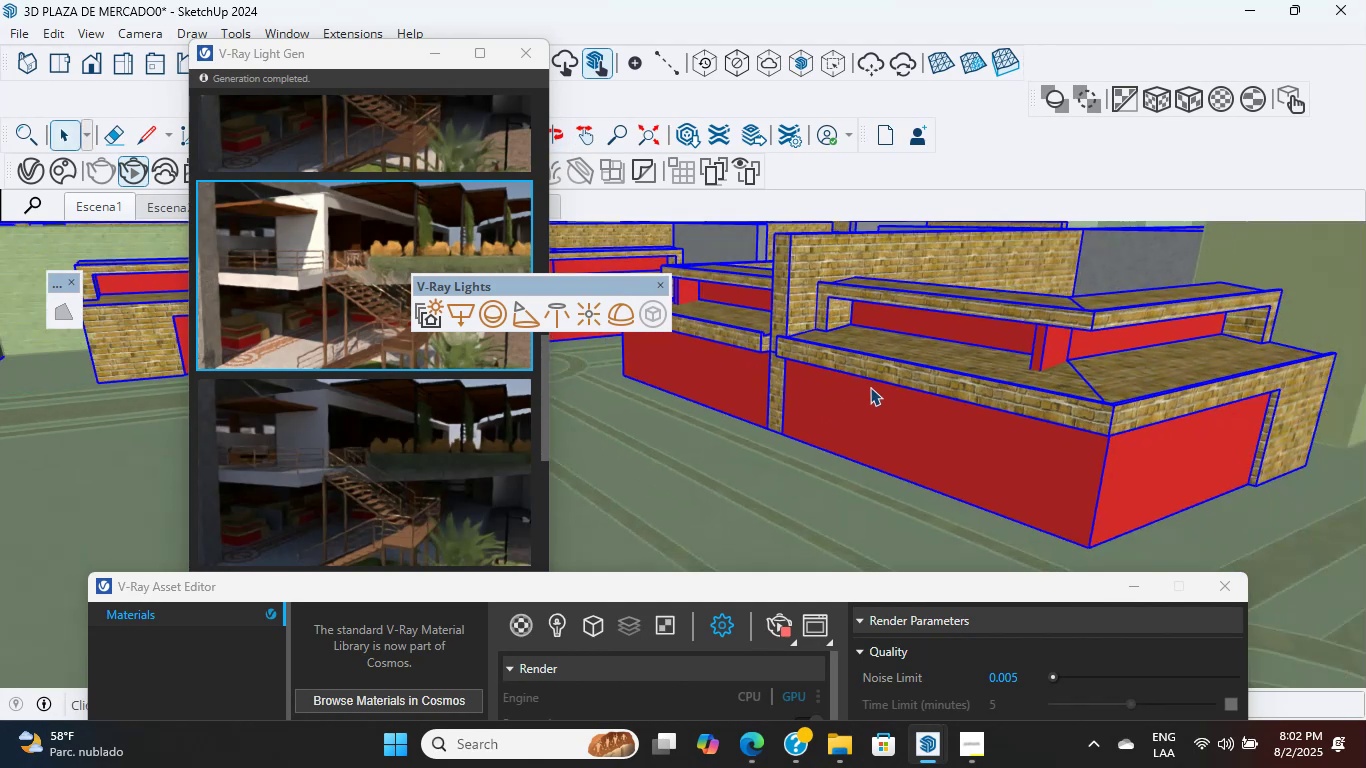 
scroll: coordinate [1095, 494], scroll_direction: up, amount: 13.0
 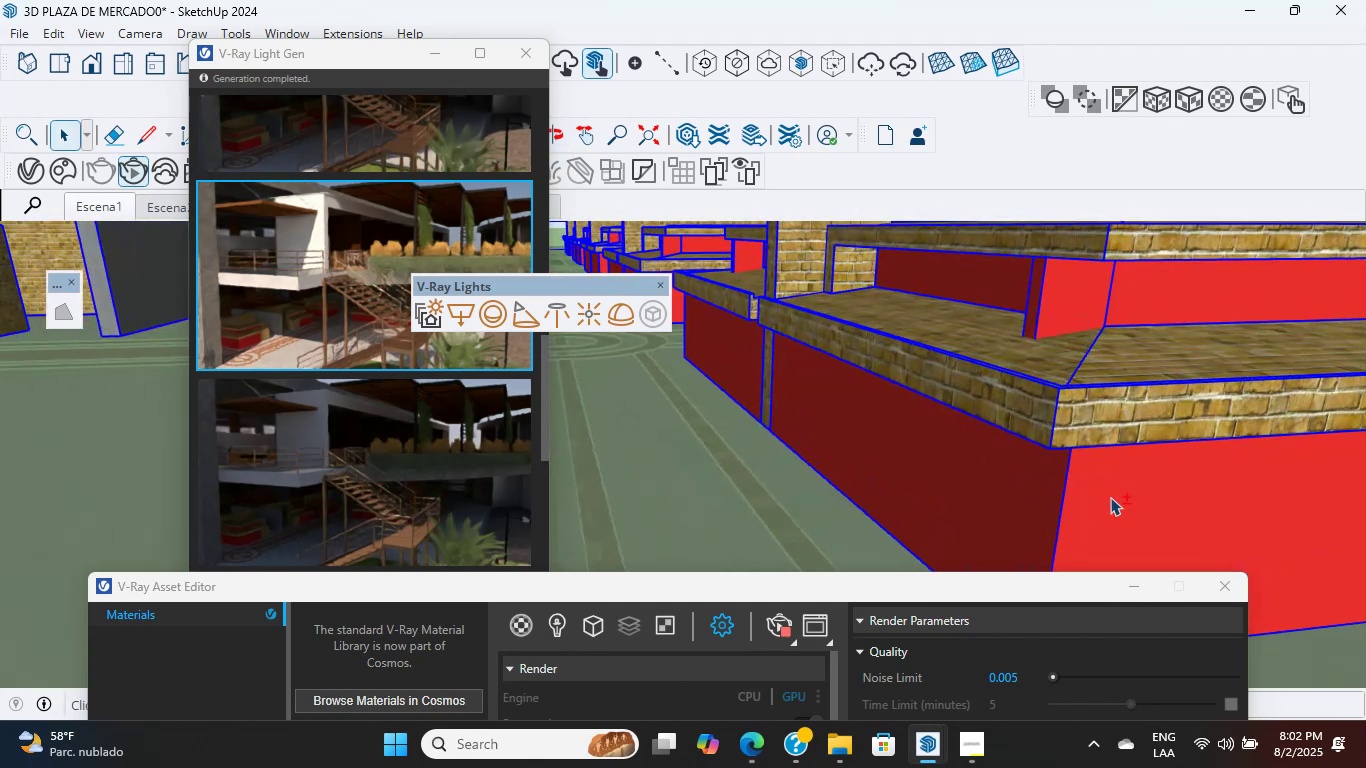 
hold_key(key=ShiftLeft, duration=1.51)
 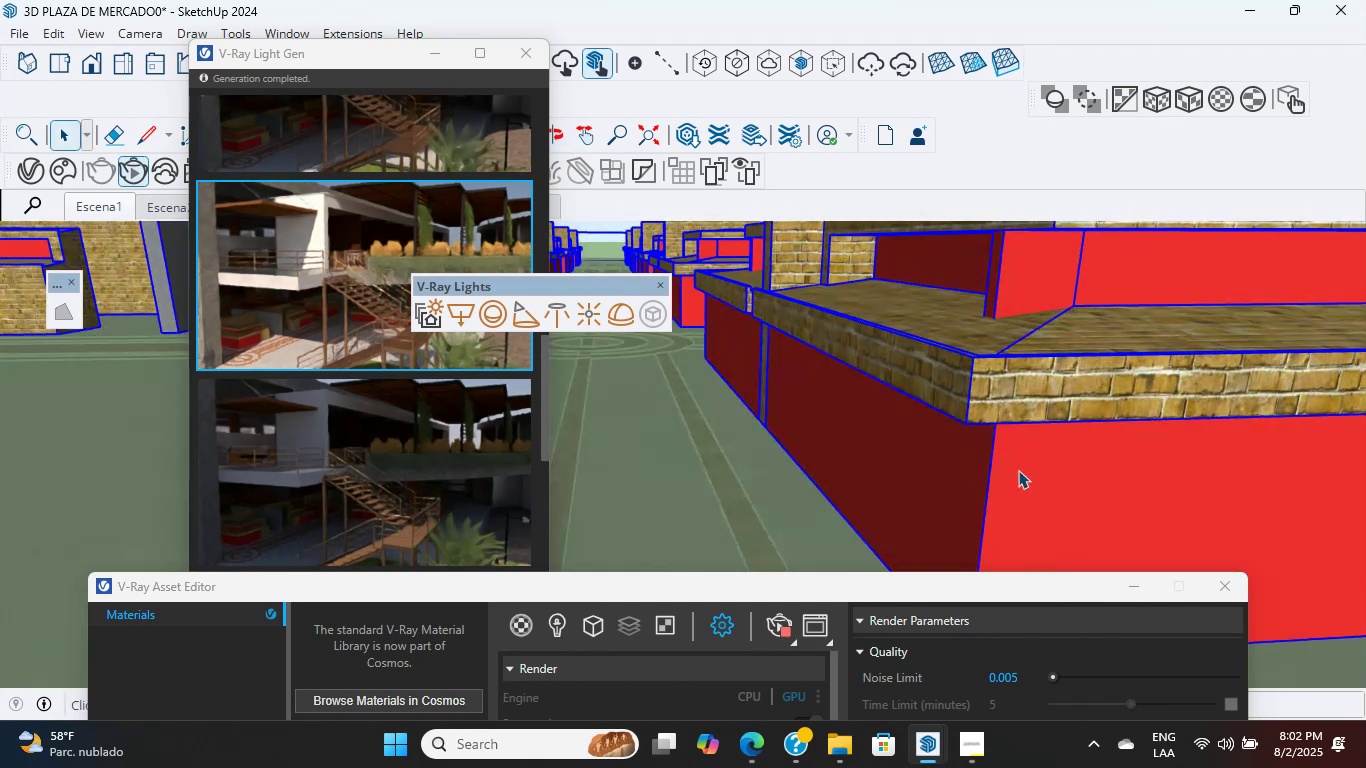 
hold_key(key=ShiftLeft, duration=1.65)
scroll: coordinate [996, 425], scroll_direction: down, amount: 6.0
 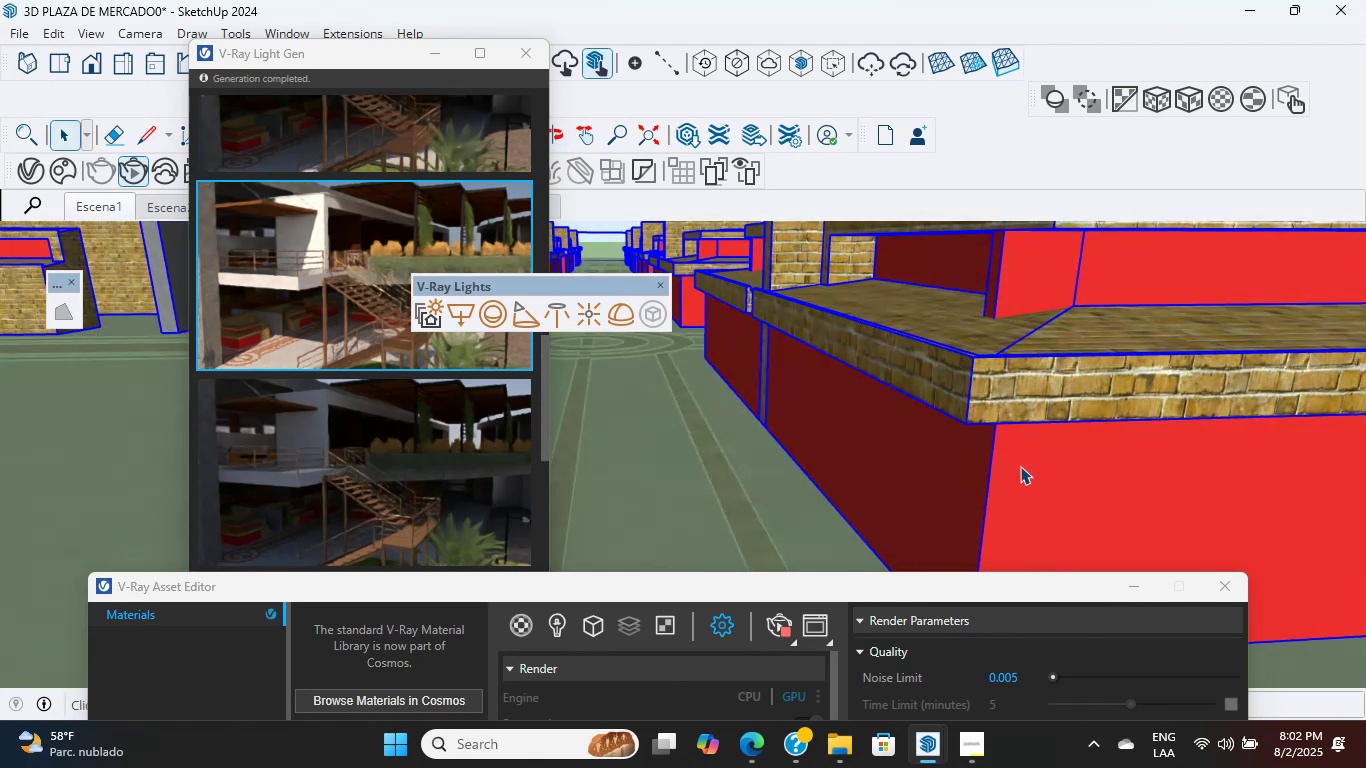 
scroll: coordinate [994, 336], scroll_direction: up, amount: 4.0
 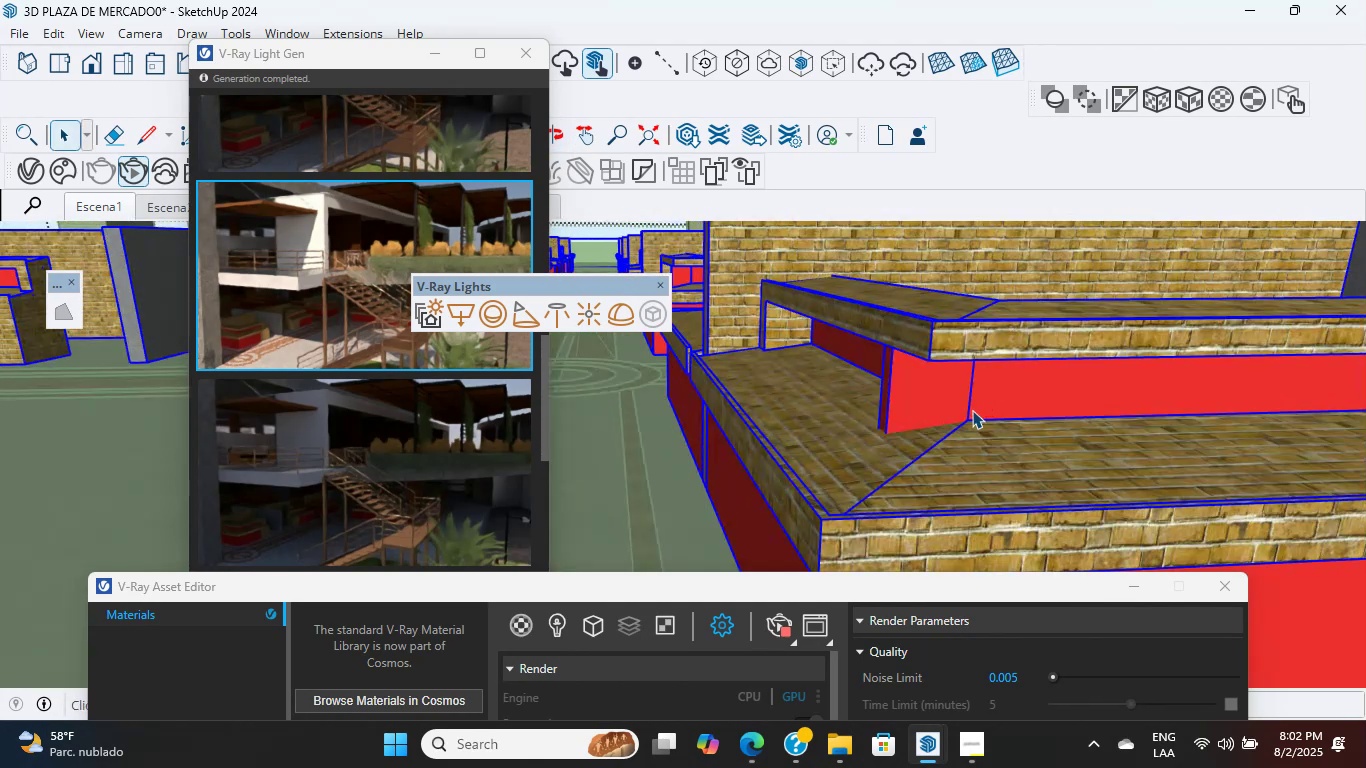 
hold_key(key=ShiftLeft, duration=1.53)
 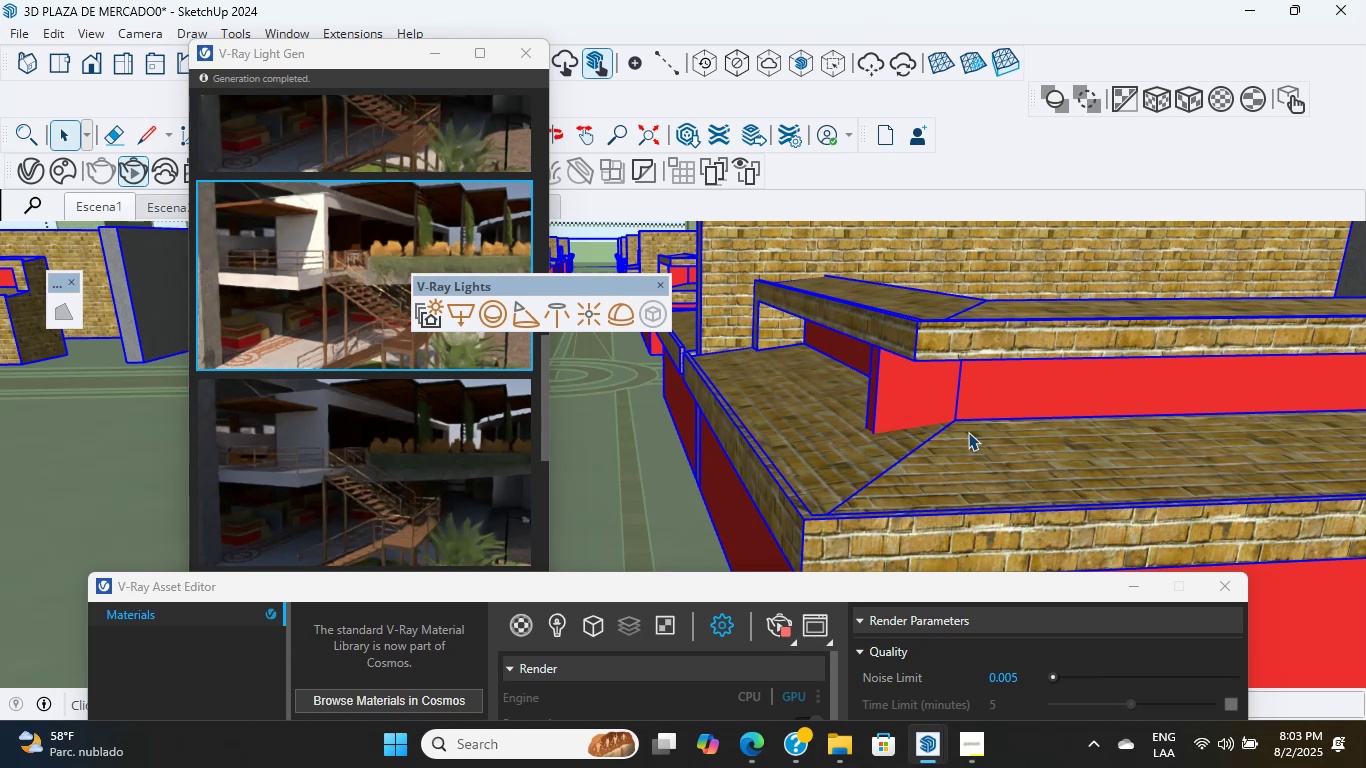 
wait(18.96)
 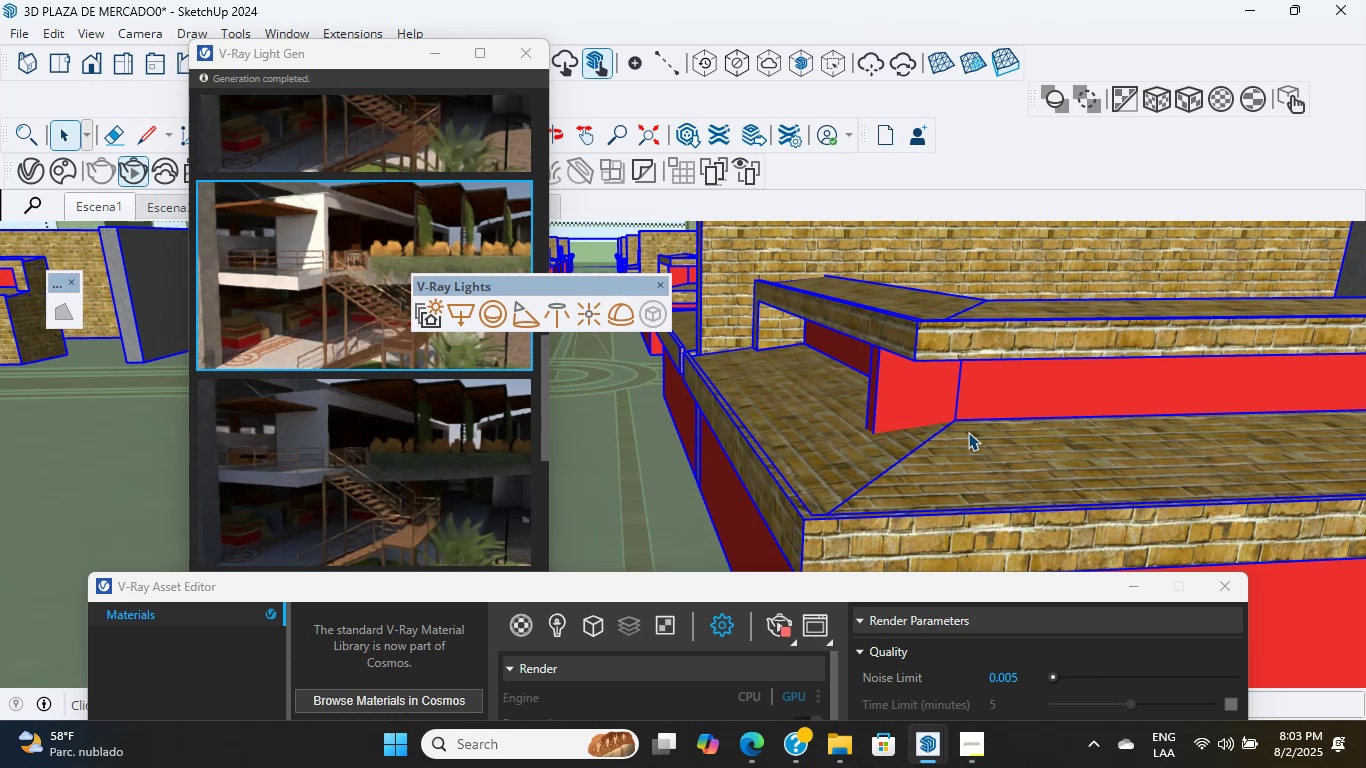 
scroll: coordinate [968, 432], scroll_direction: up, amount: 1.0
 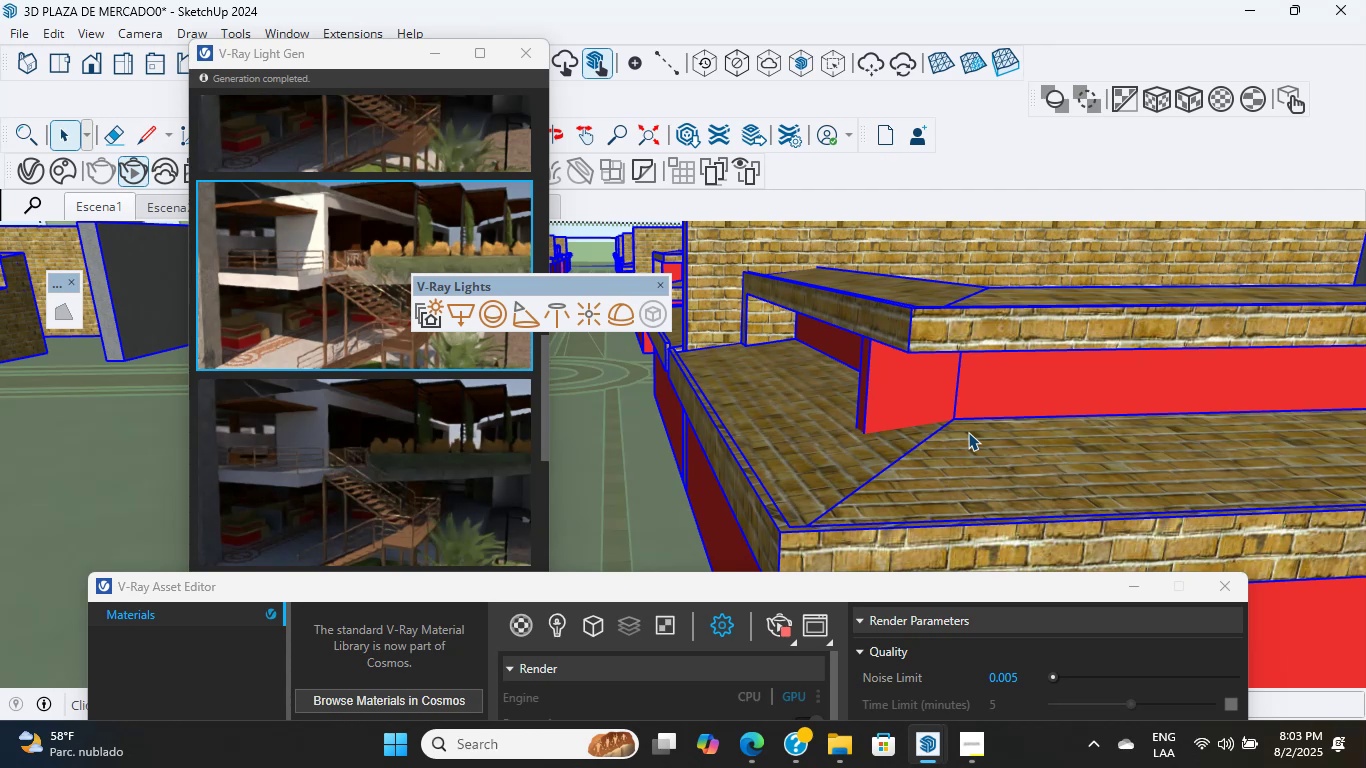 
wait(25.3)
 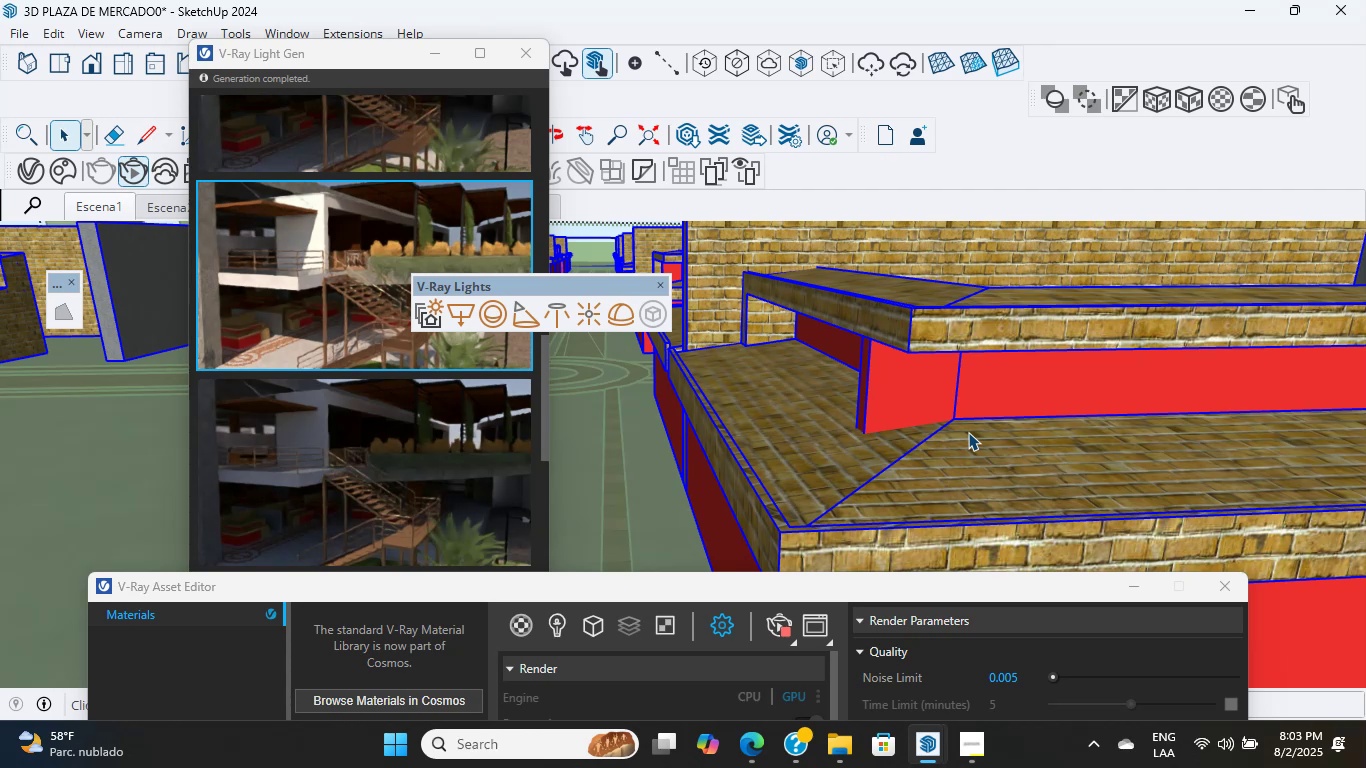 
scroll: coordinate [988, 465], scroll_direction: up, amount: 2.0
 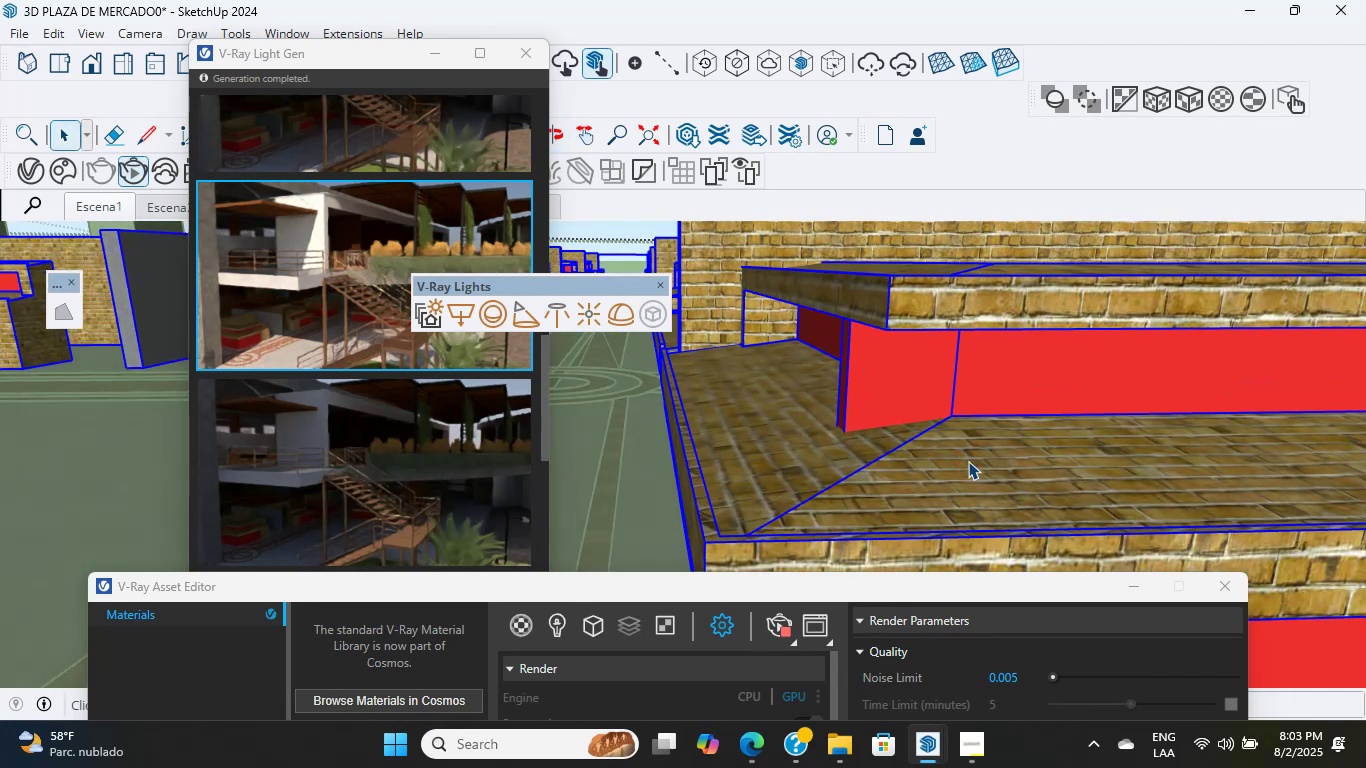 
wait(9.38)
 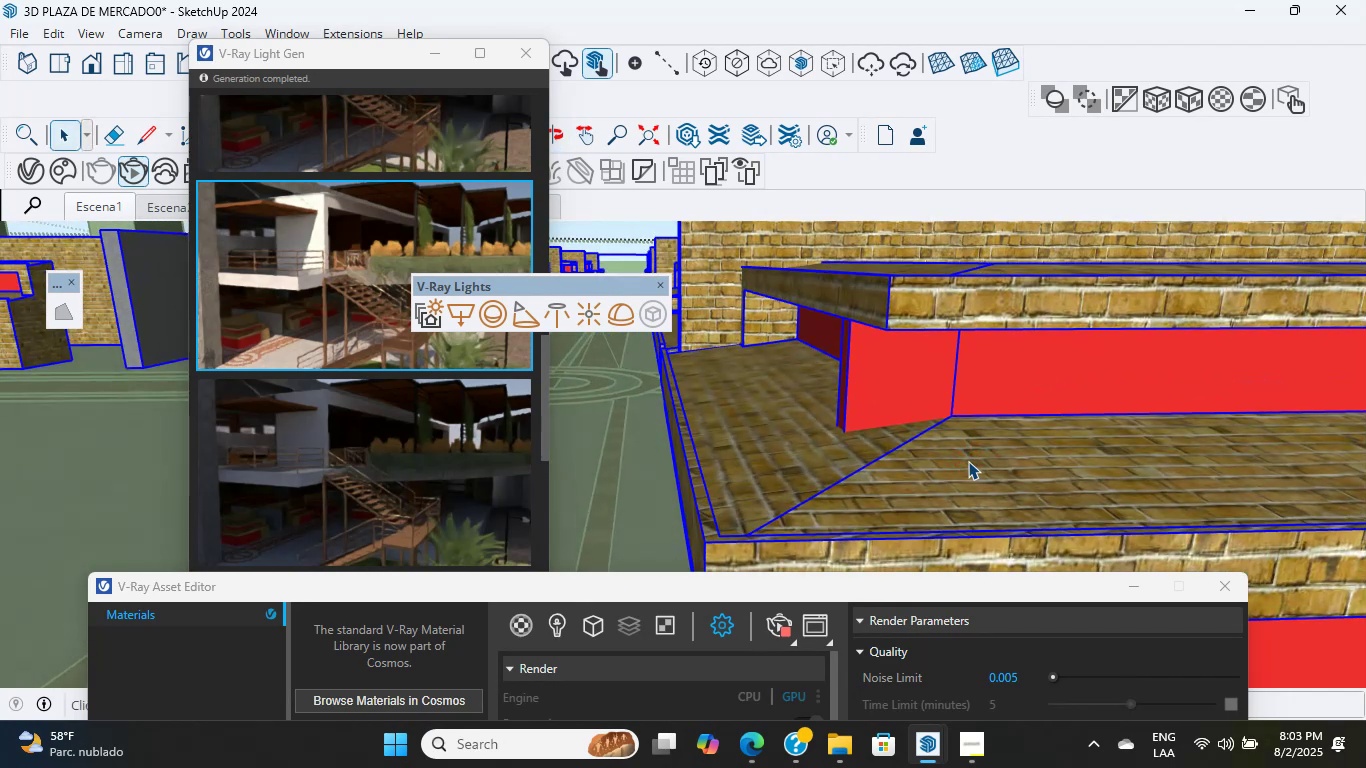 
double_click([949, 480])
 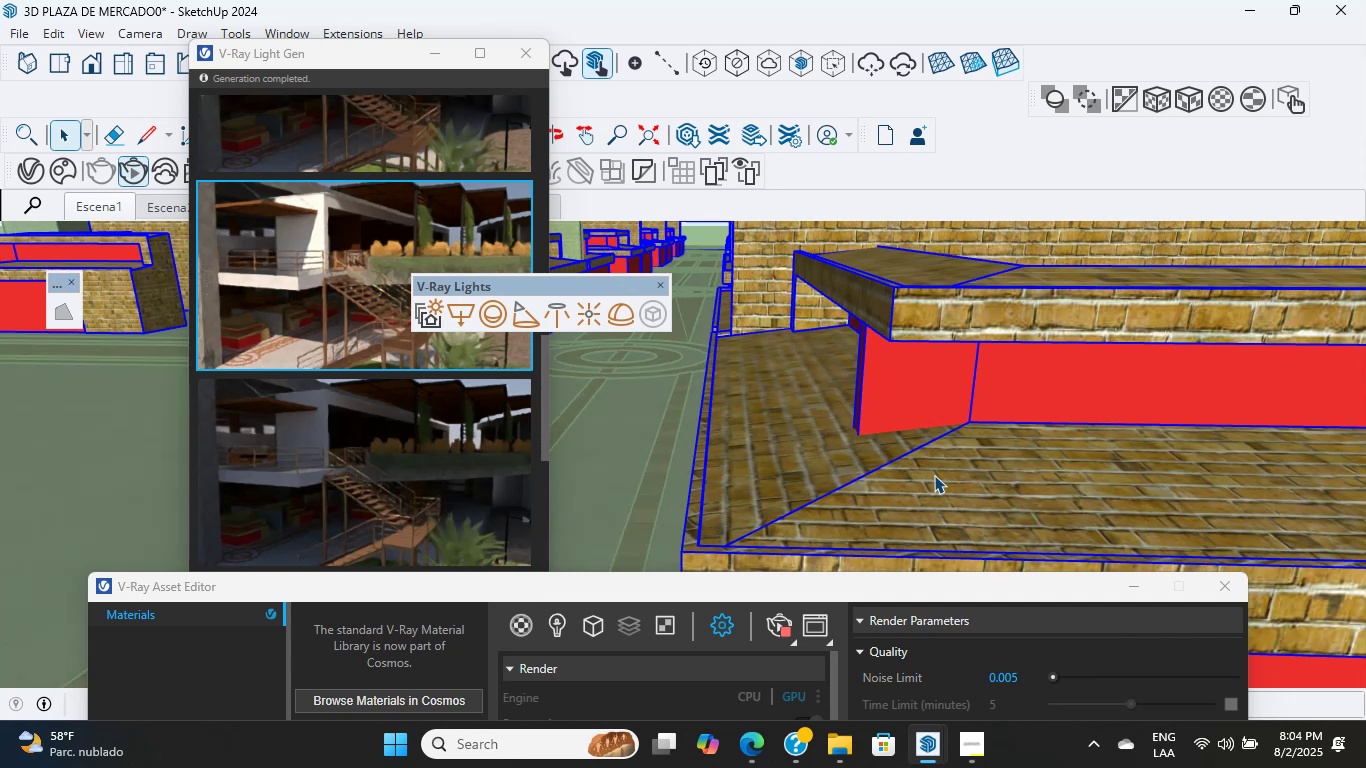 
wait(21.13)
 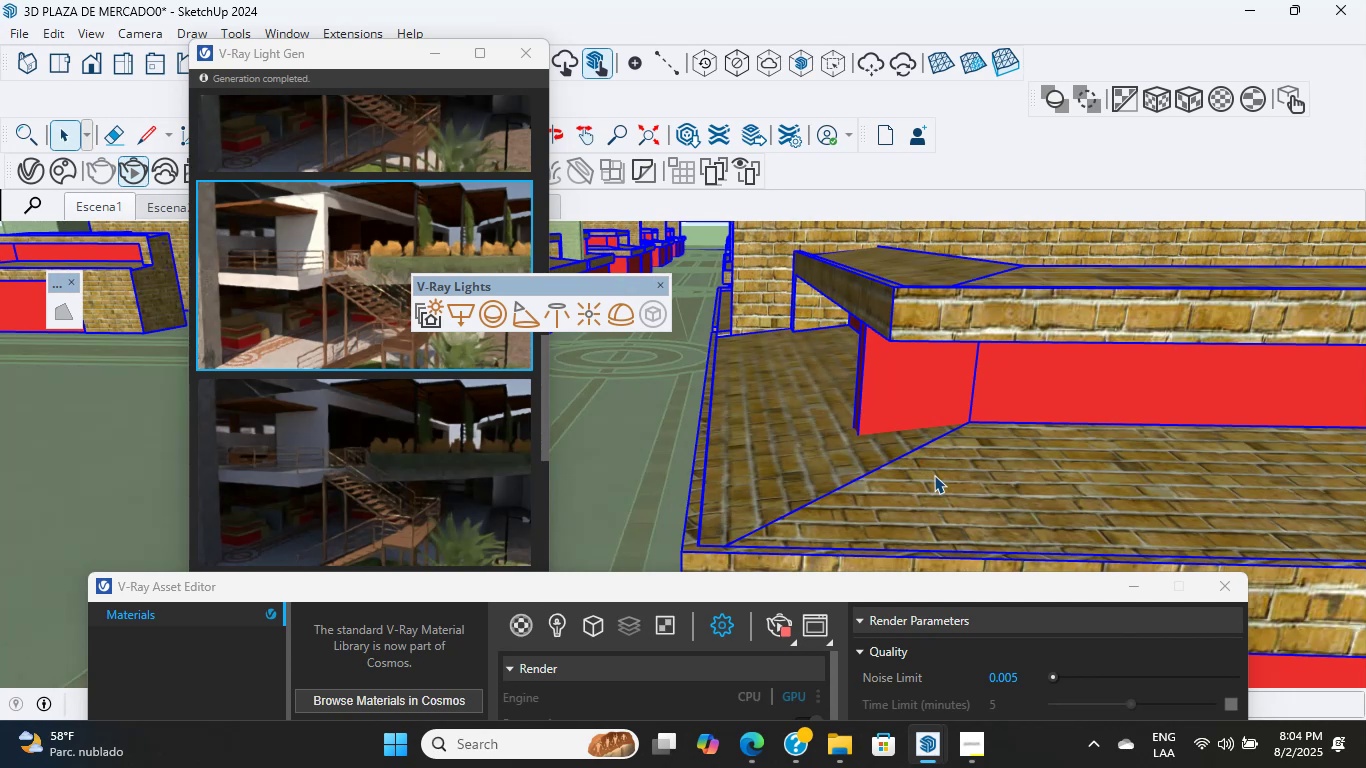 
scroll: coordinate [967, 460], scroll_direction: up, amount: 7.0
 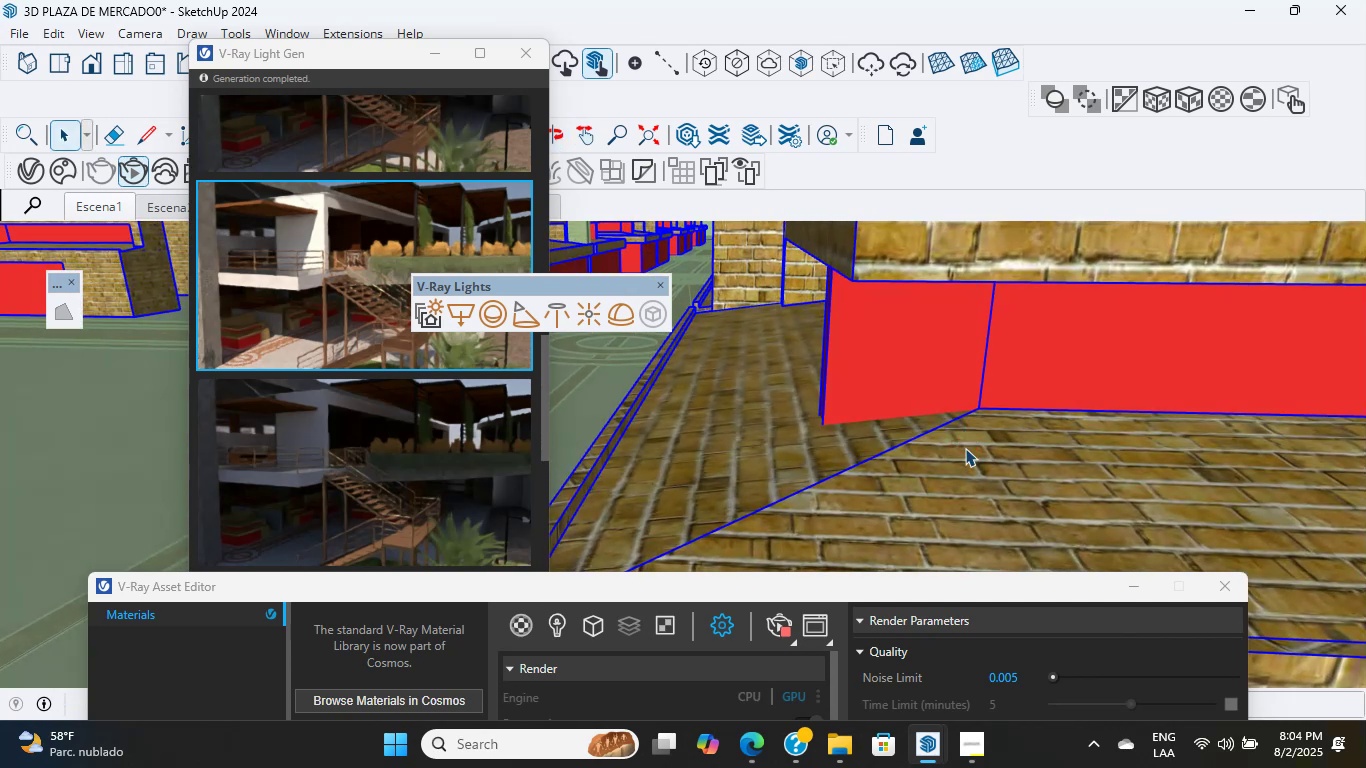 
middle_click([965, 448])
 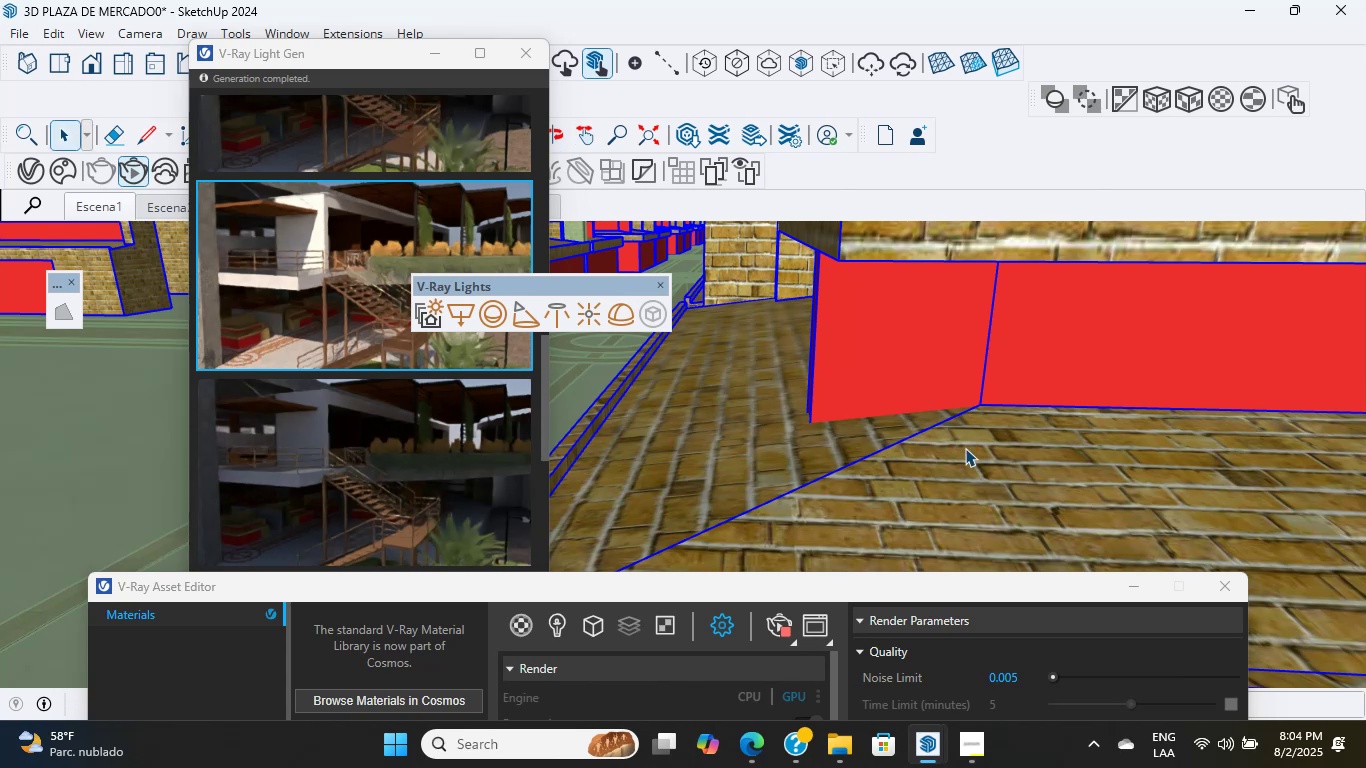 
scroll: coordinate [965, 448], scroll_direction: up, amount: 1.0
 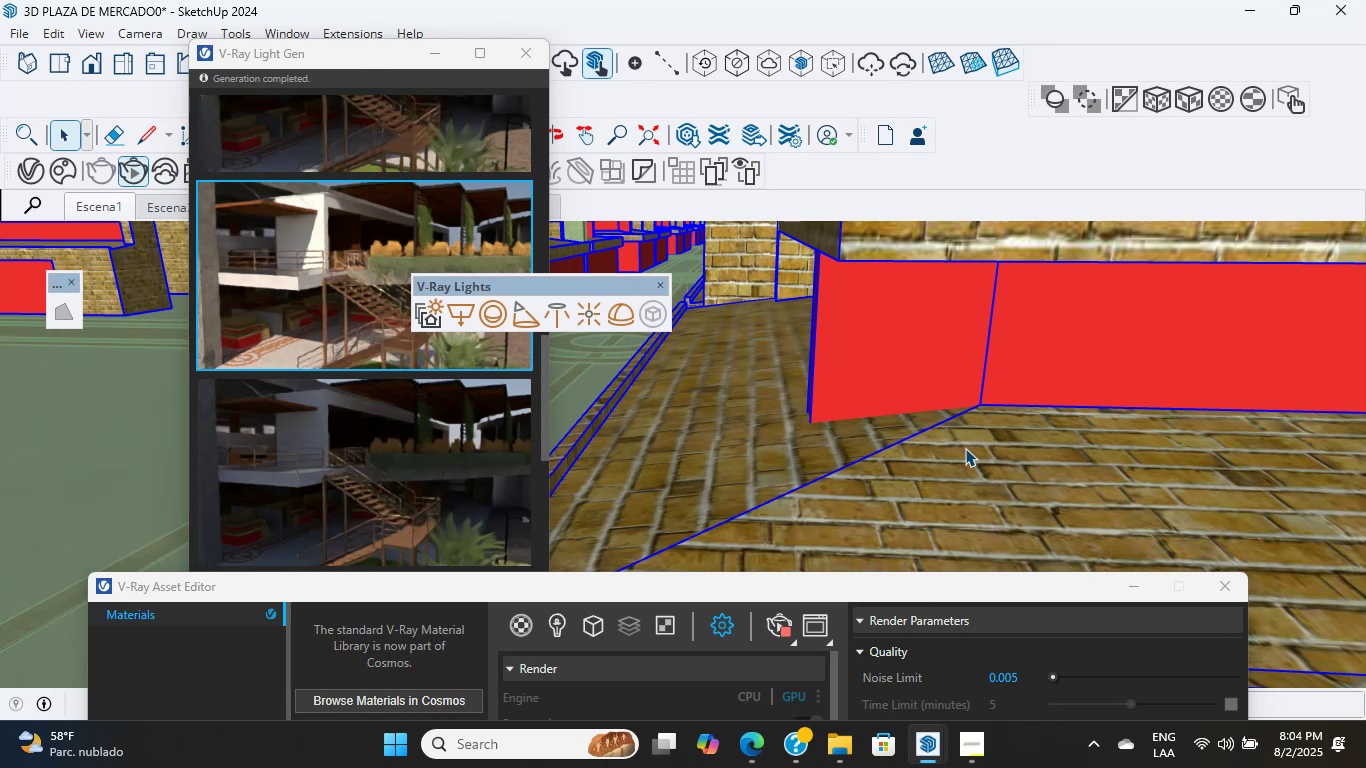 
wait(38.47)
 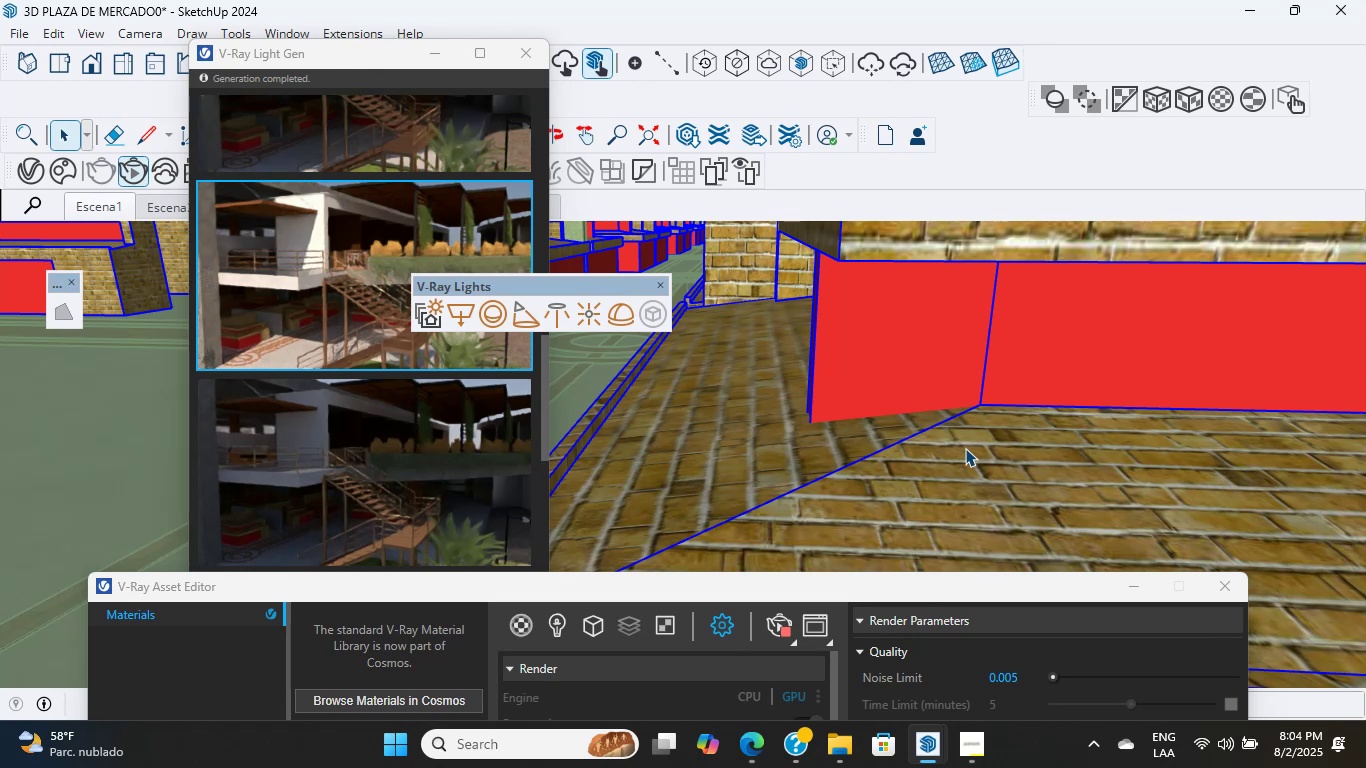 
scroll: coordinate [991, 388], scroll_direction: up, amount: 3.0
 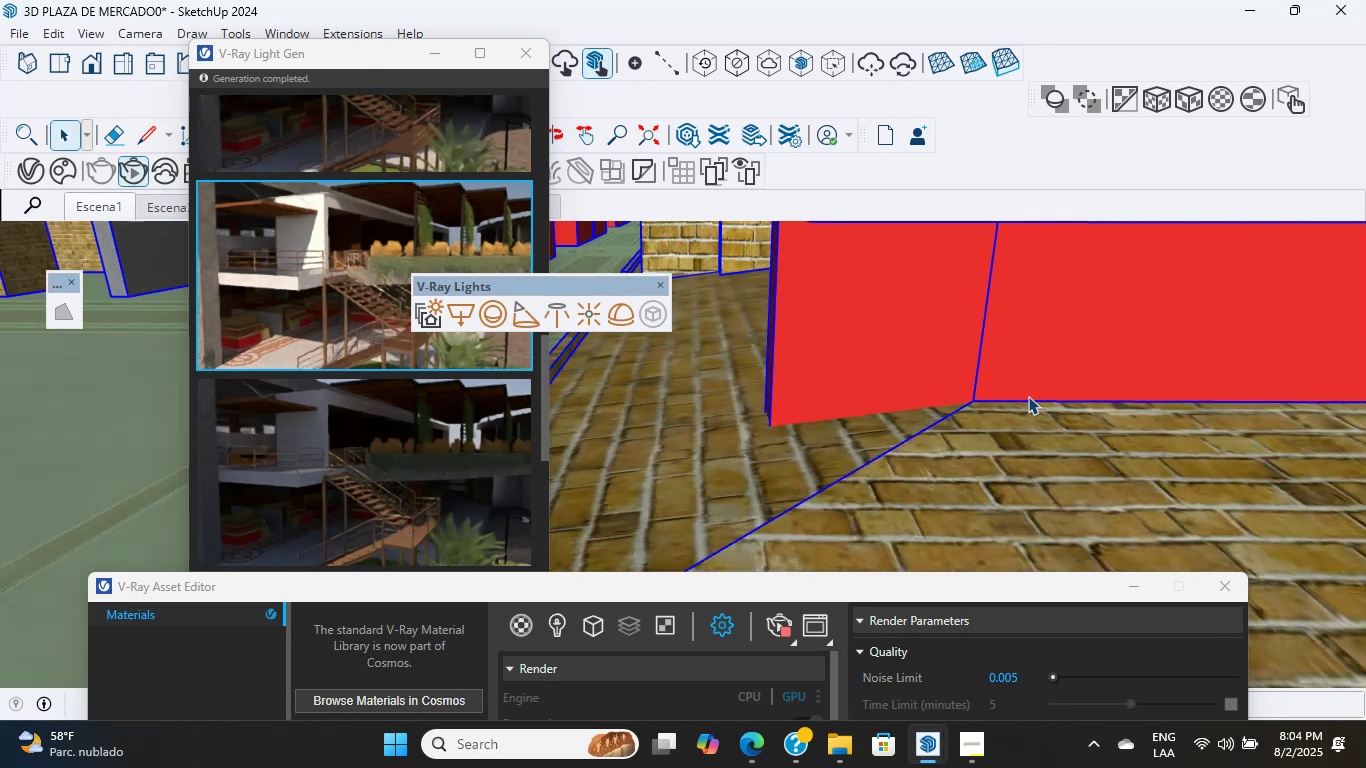 
middle_click([1028, 397])
 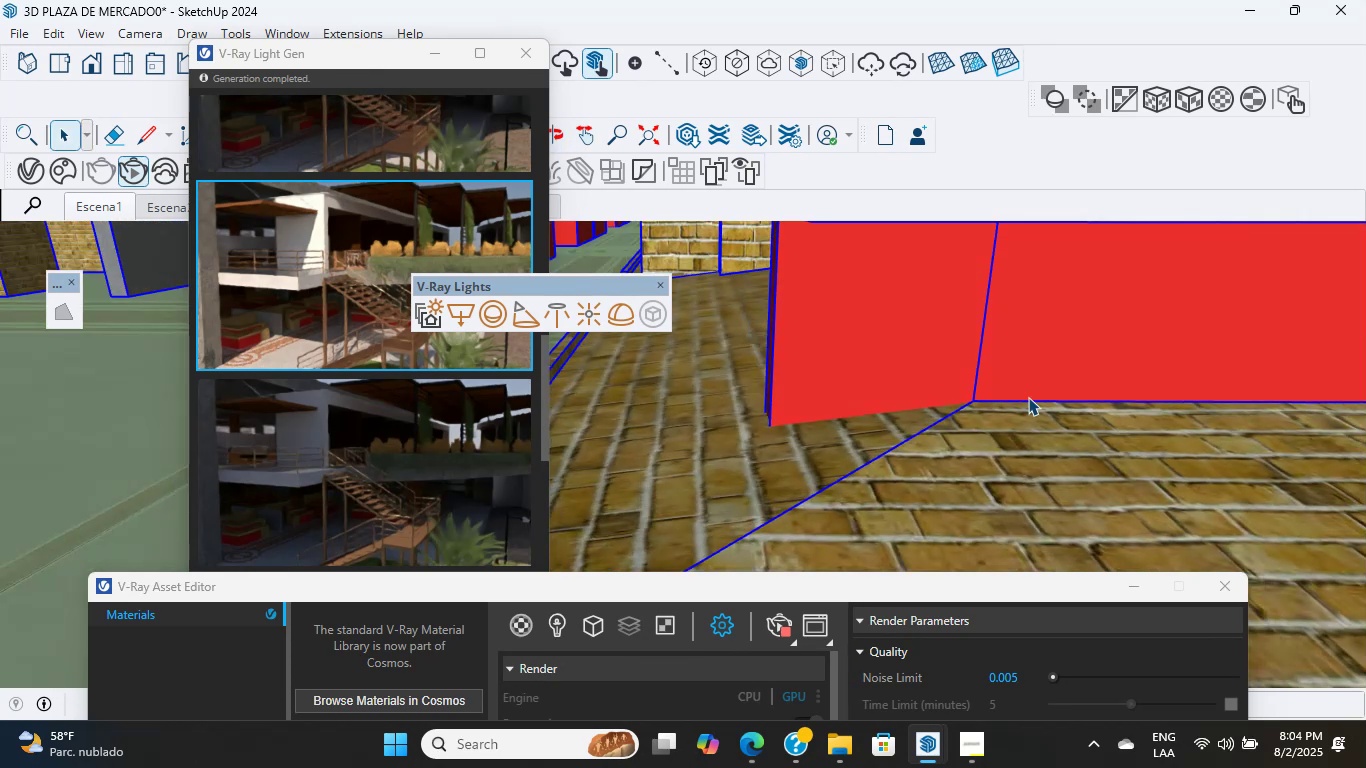 
scroll: coordinate [1028, 397], scroll_direction: up, amount: 1.0
 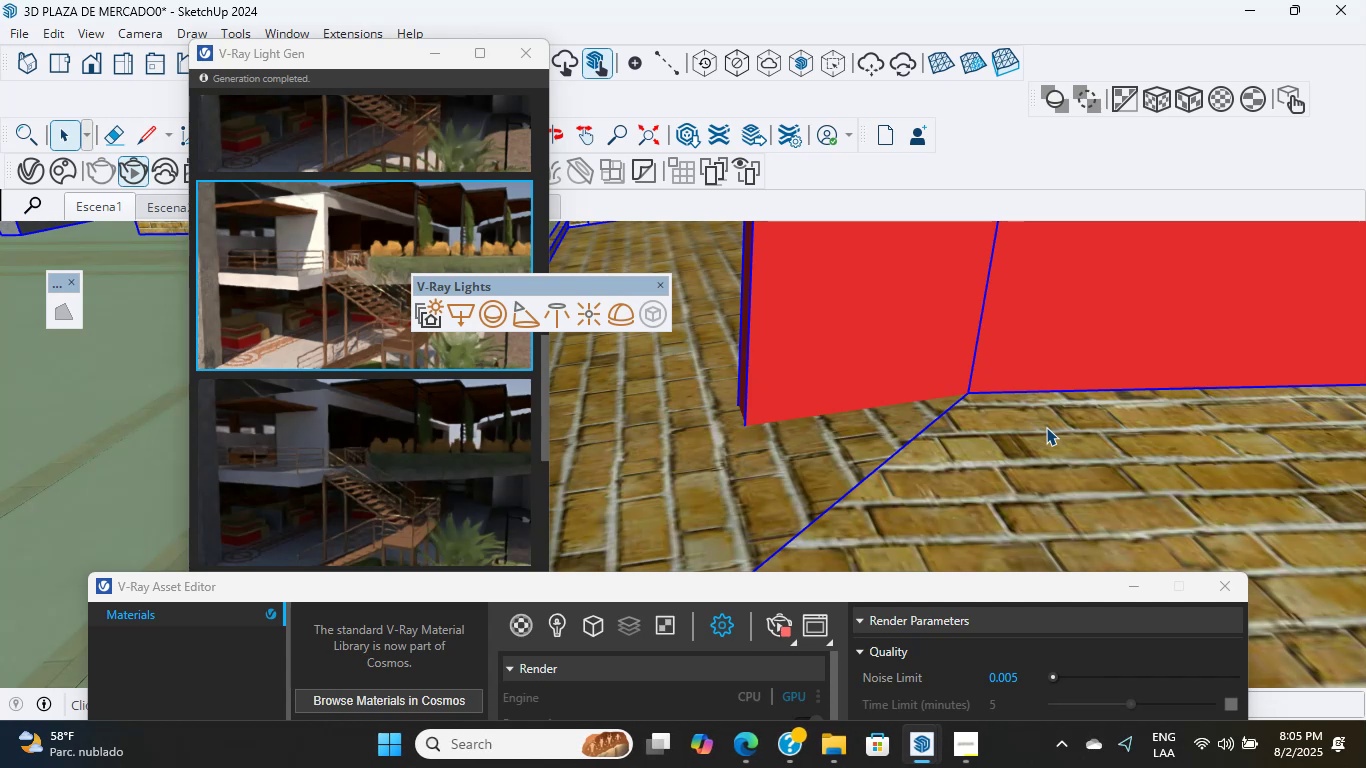 
wait(28.85)
 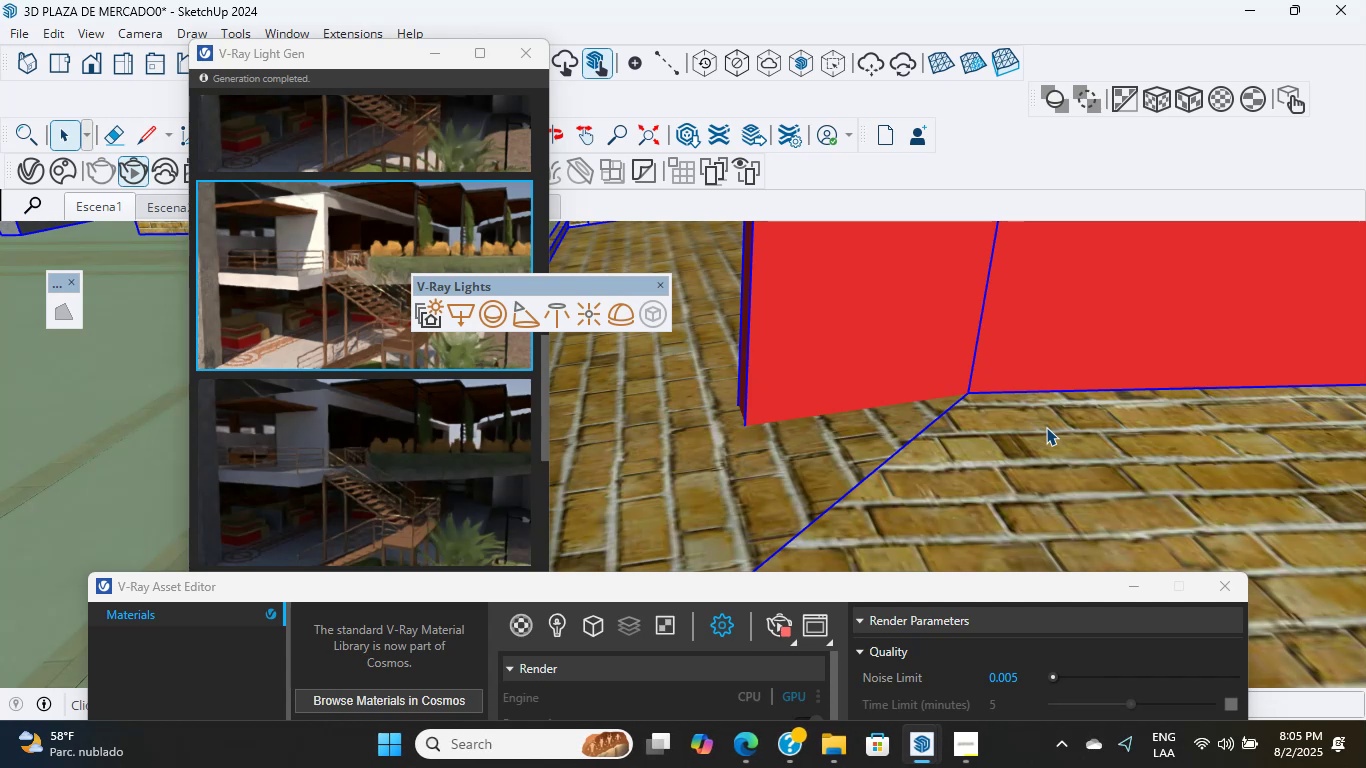 
scroll: coordinate [1089, 308], scroll_direction: up, amount: 3.0
 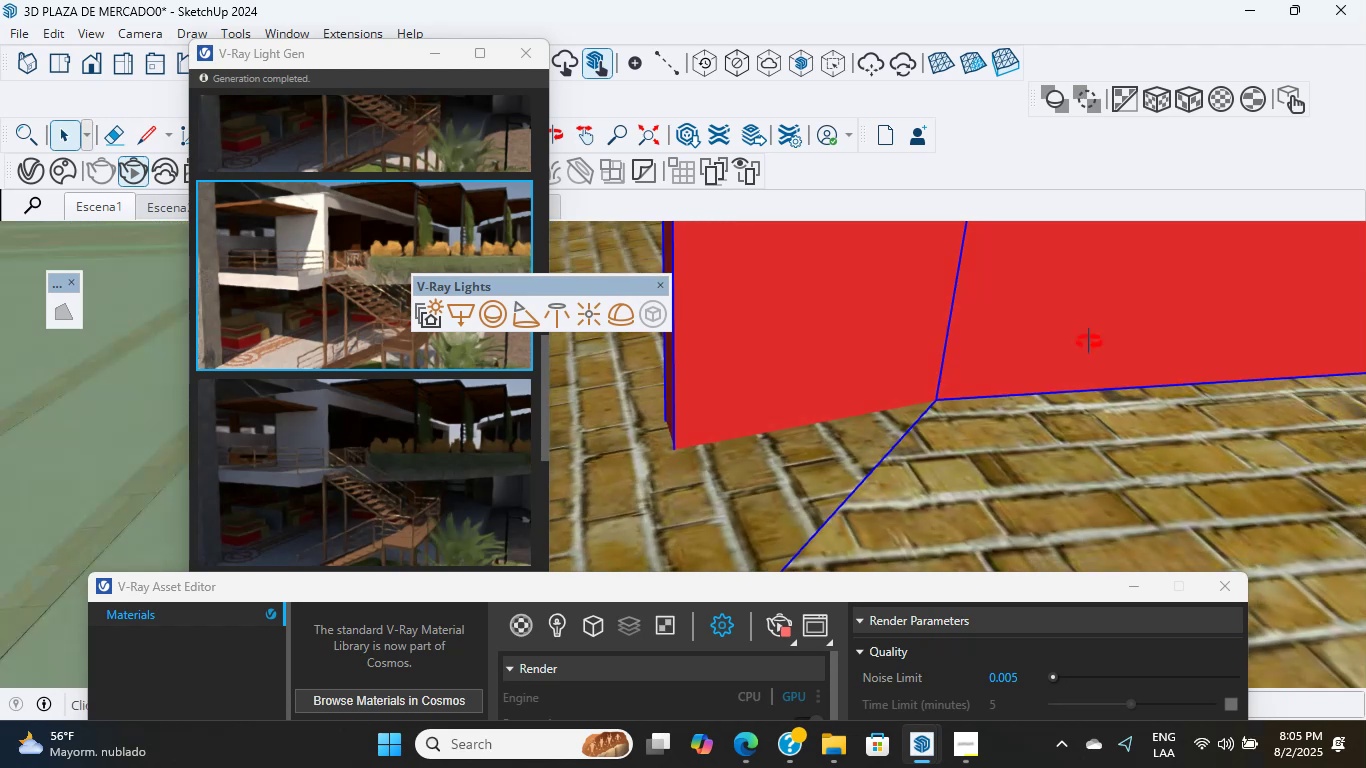 
middle_click([1087, 298])
 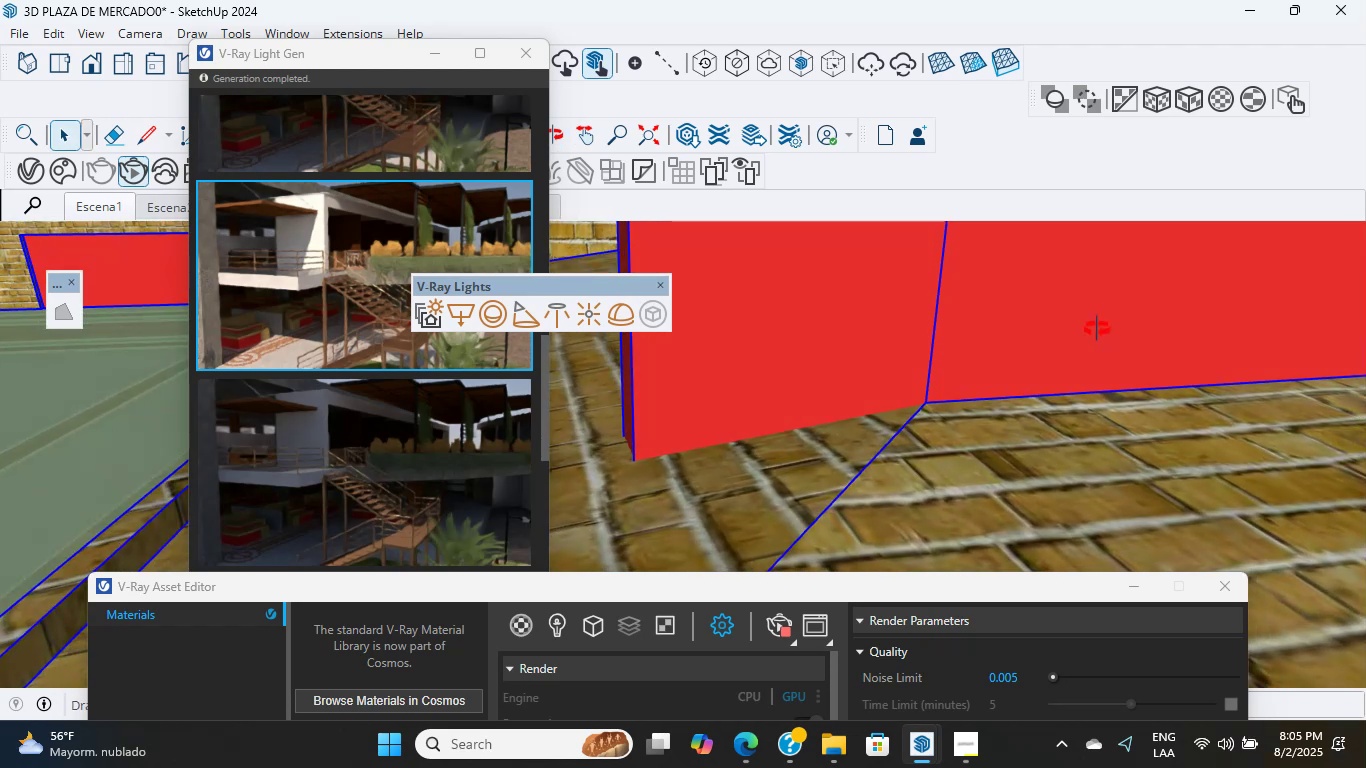 
double_click([1119, 343])
 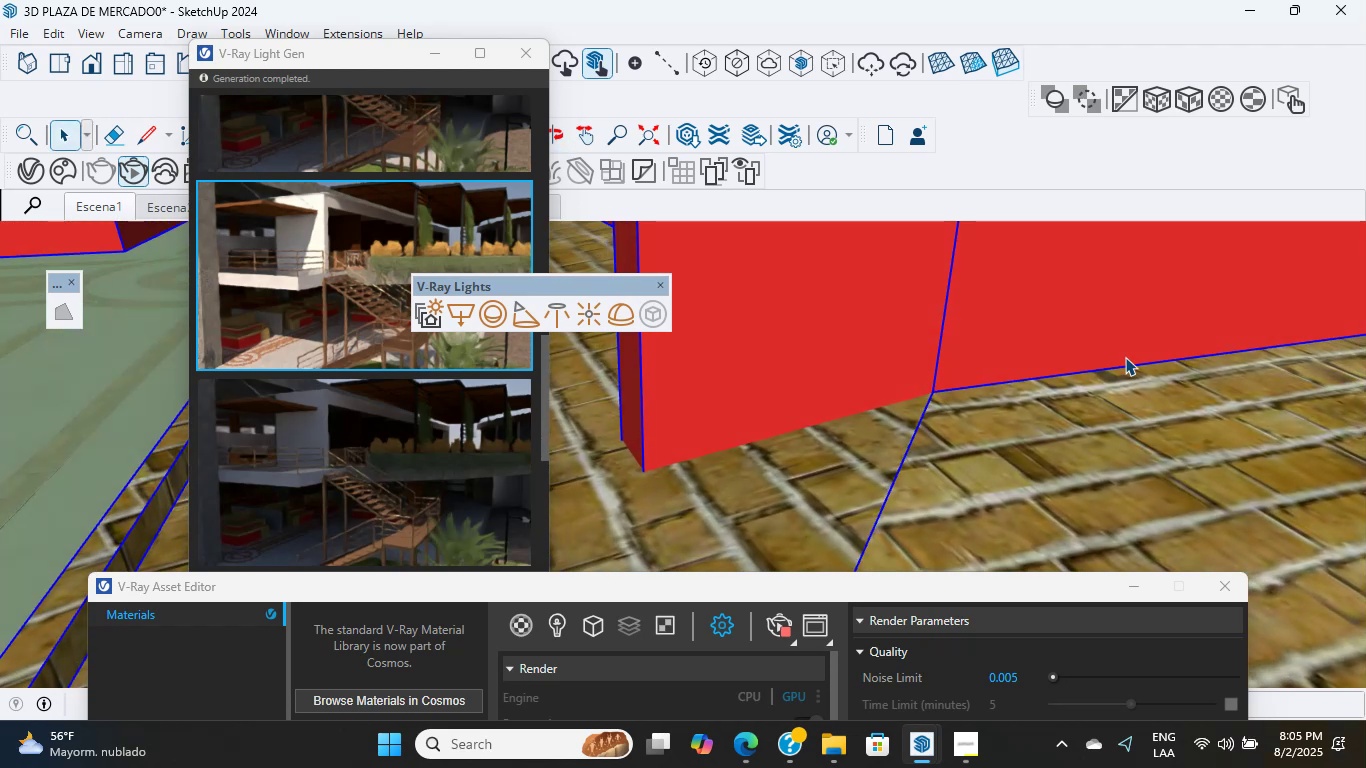 
wait(5.7)
 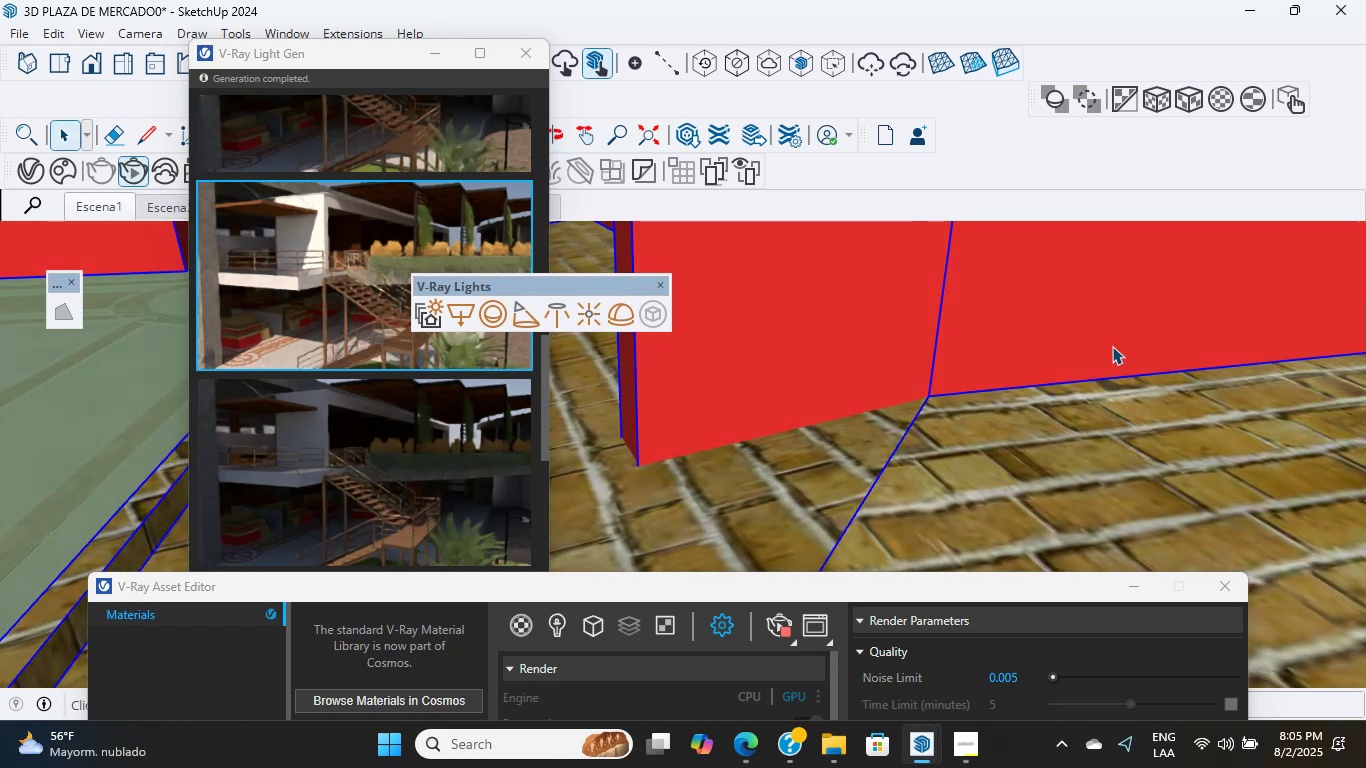 
scroll: coordinate [998, 349], scroll_direction: down, amount: 3.0
 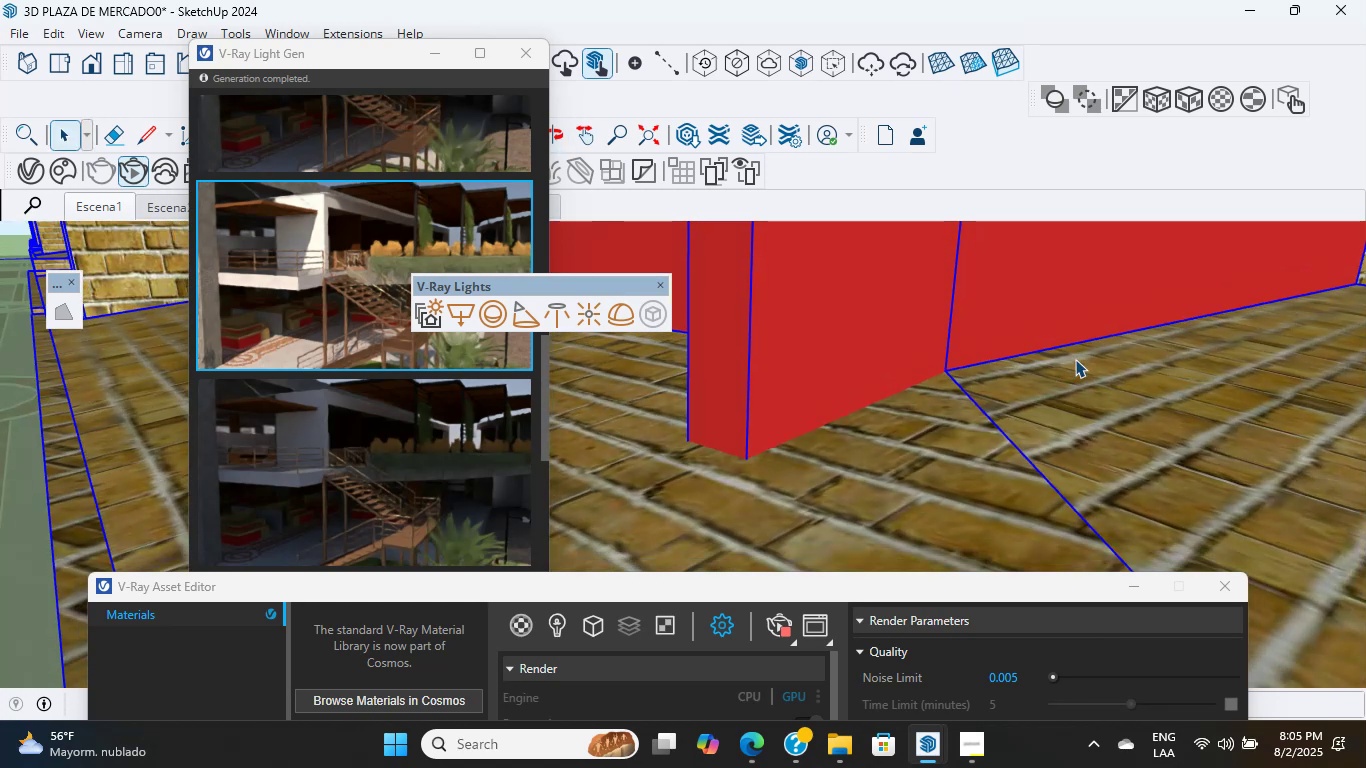 
wait(12.41)
 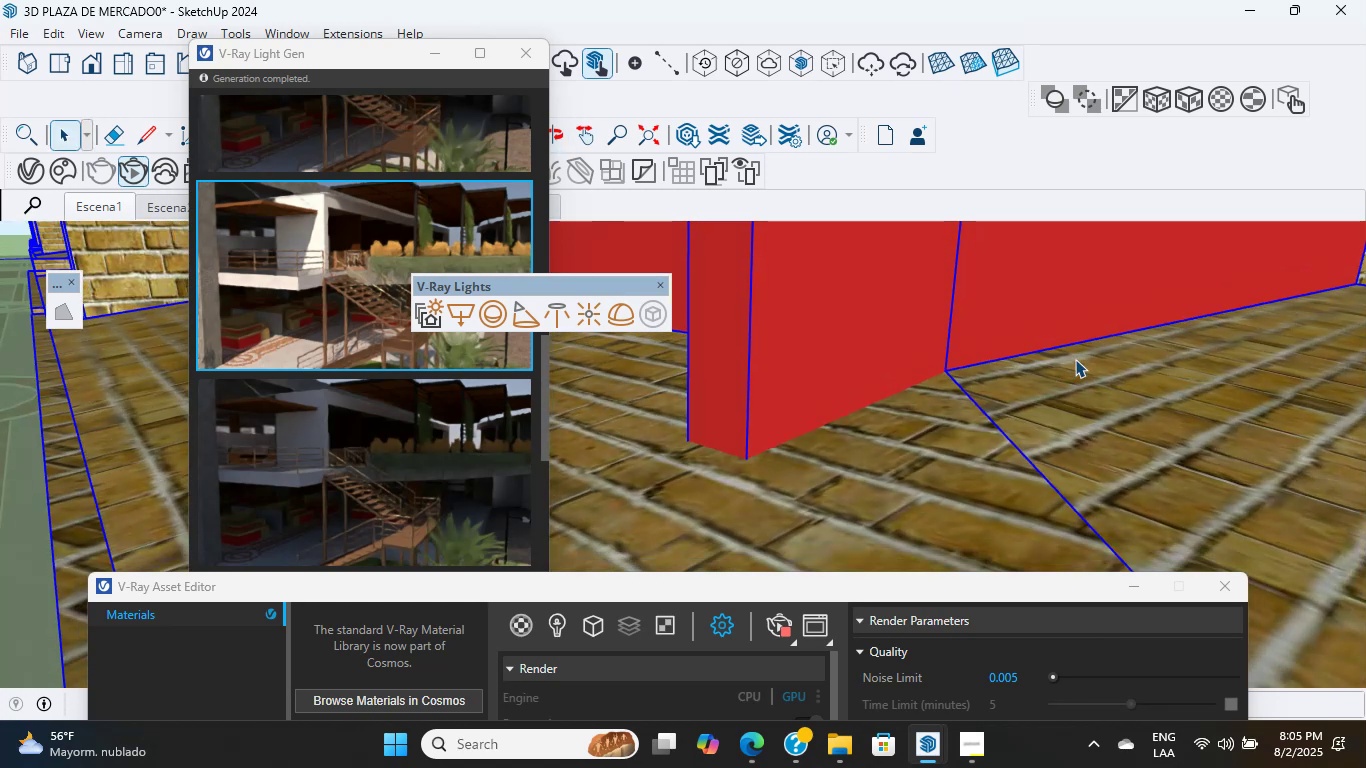 
double_click([1091, 376])
 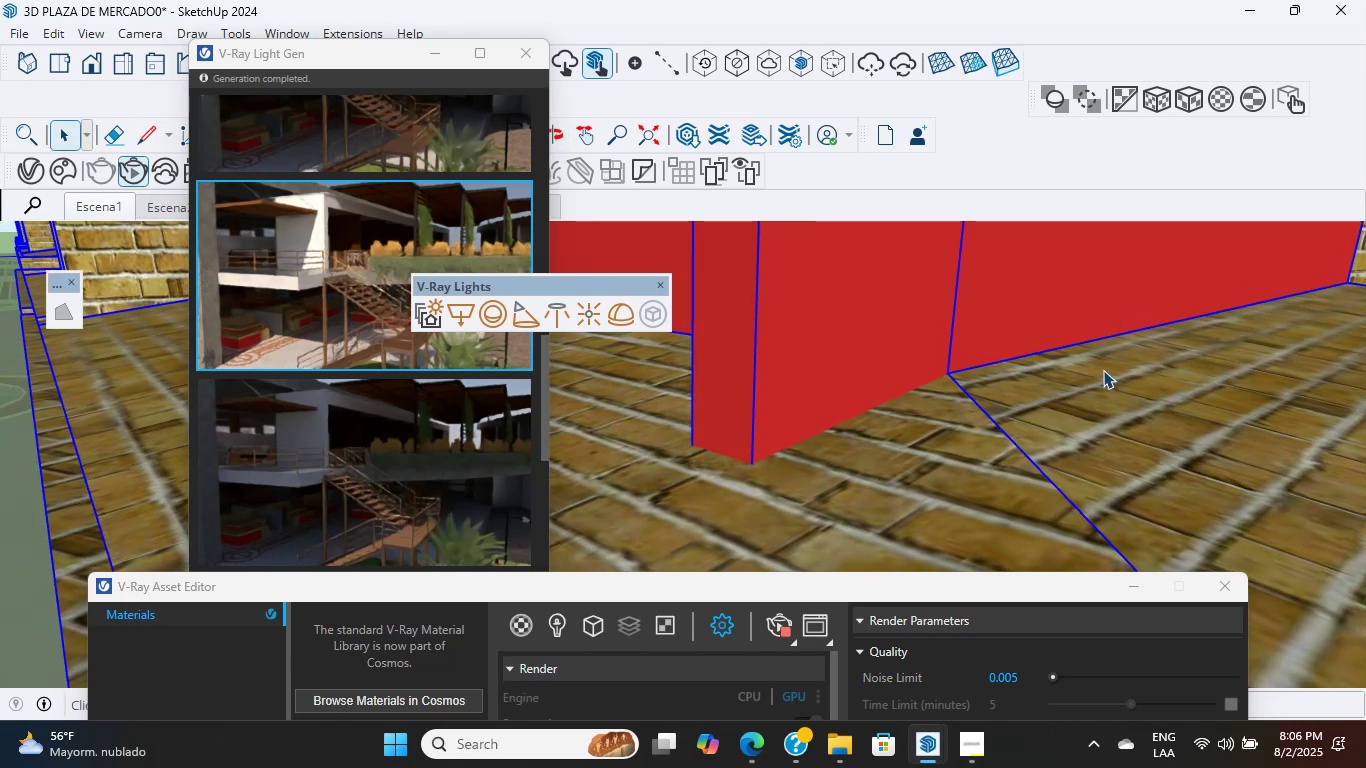 
wait(38.02)
 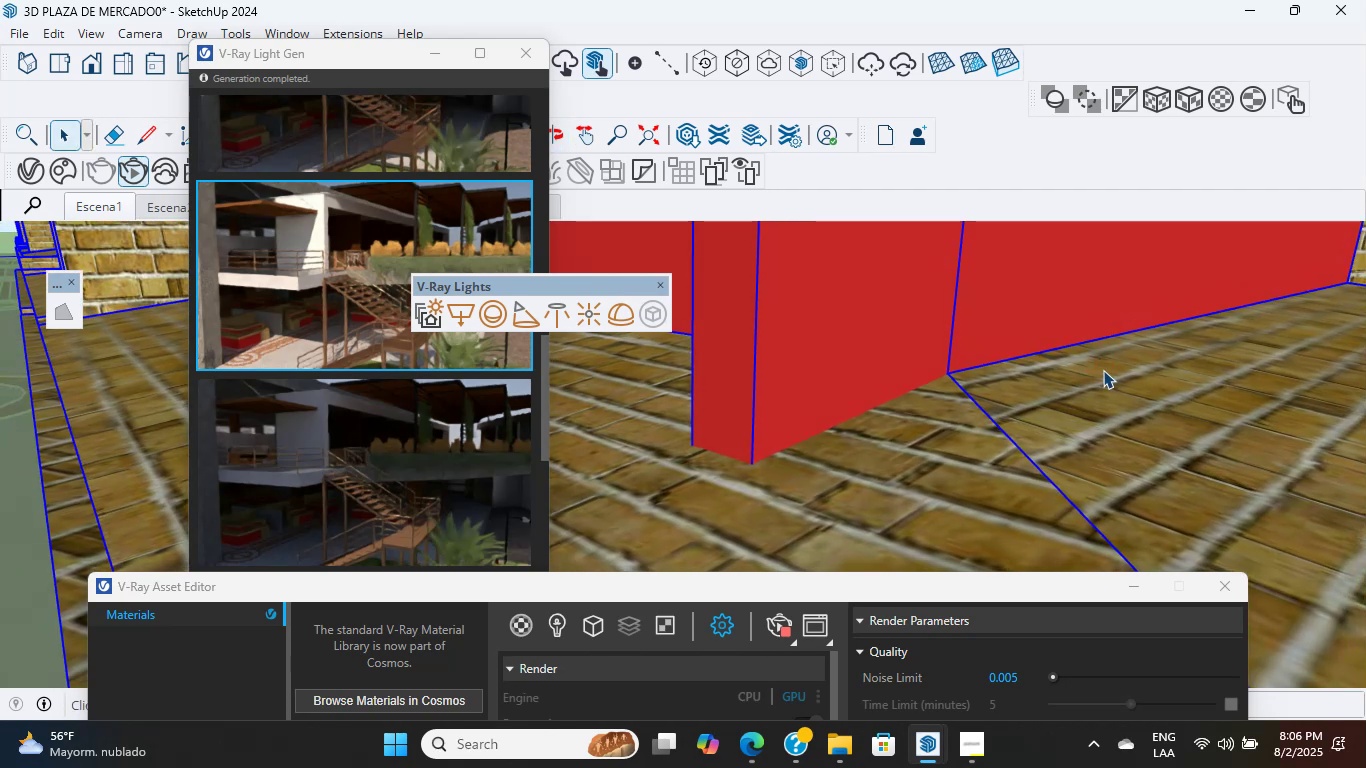 
scroll: coordinate [1148, 378], scroll_direction: up, amount: 1.0
 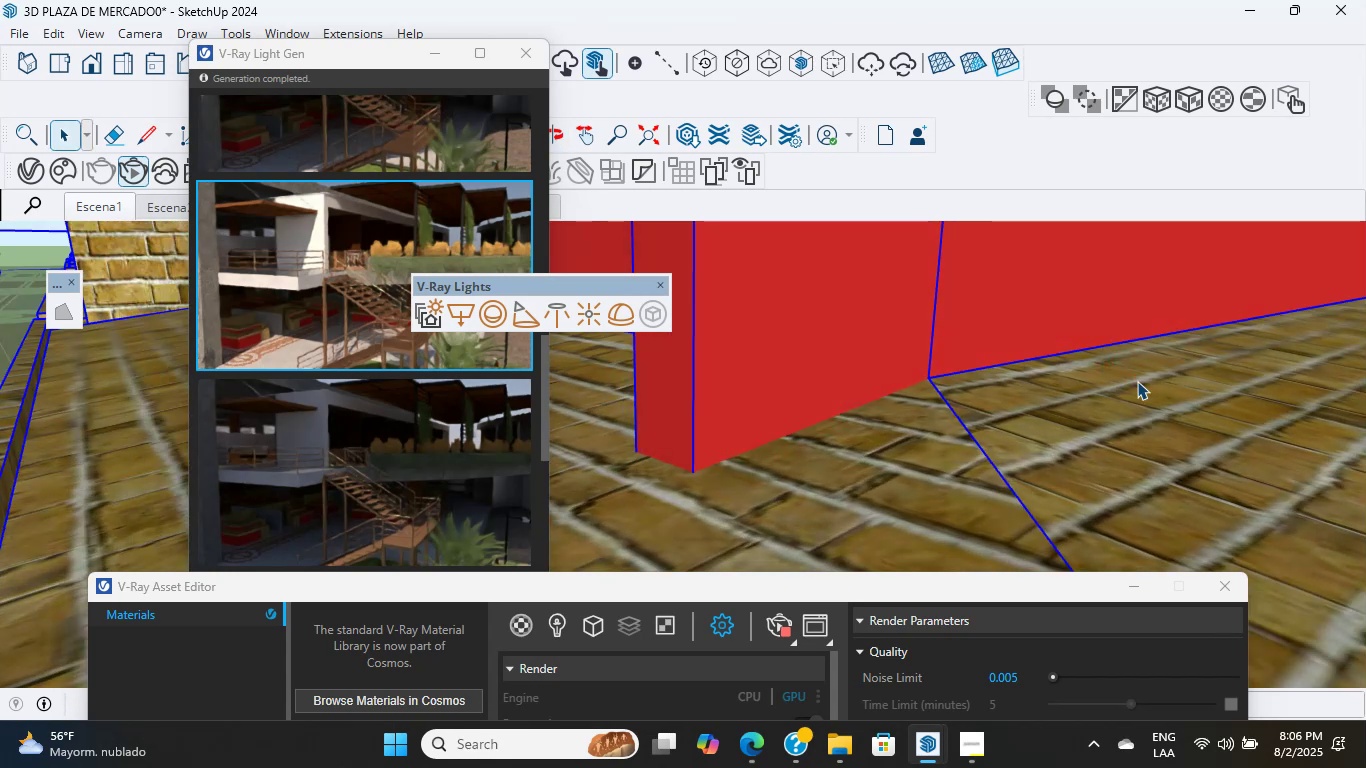 
double_click([1140, 395])
 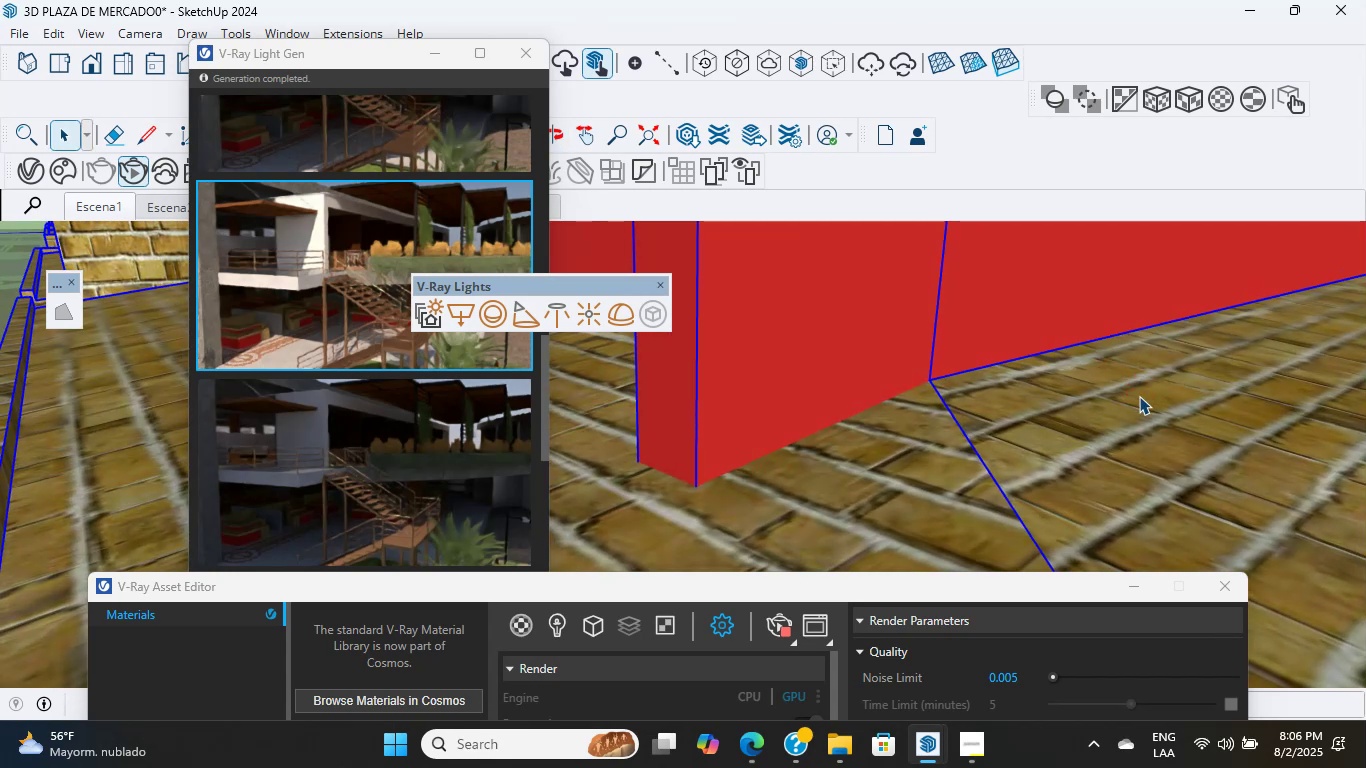 
scroll: coordinate [1124, 392], scroll_direction: up, amount: 1.0
 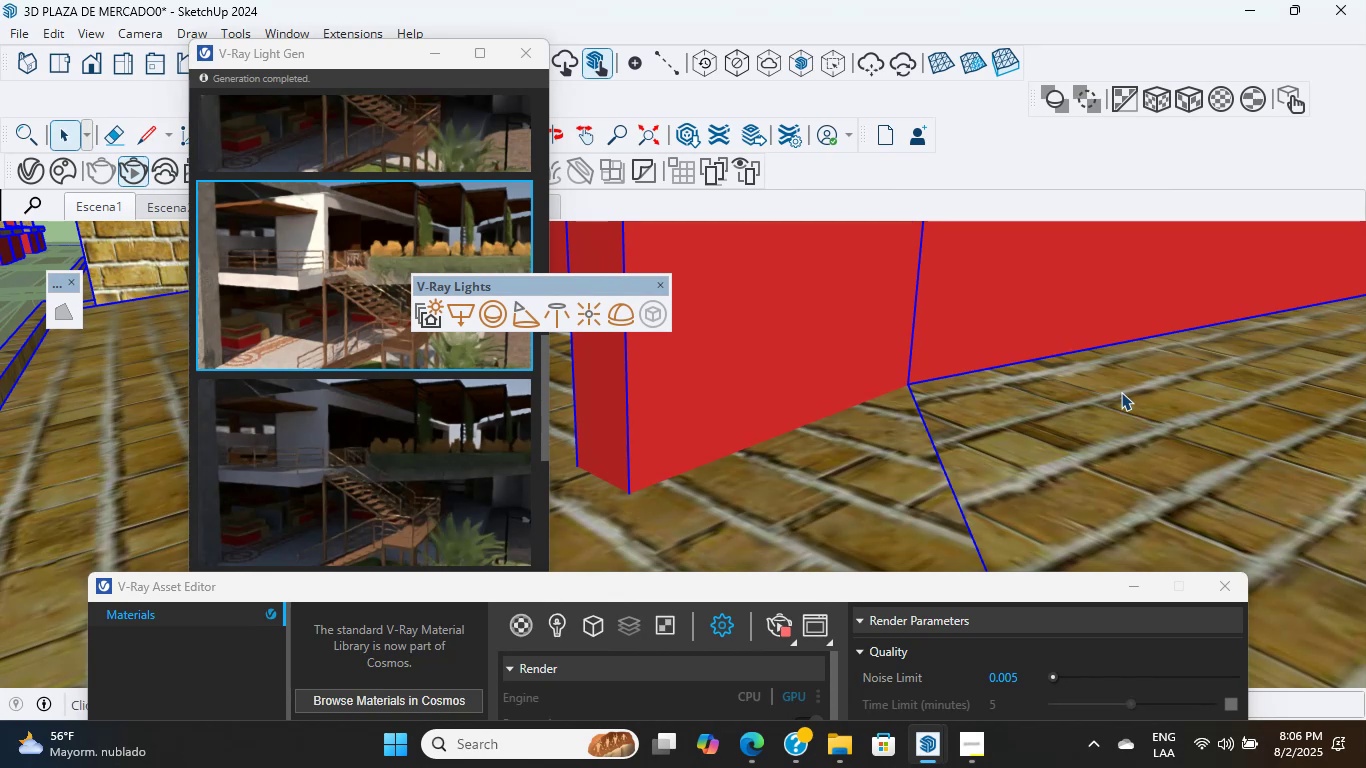 
wait(10.34)
 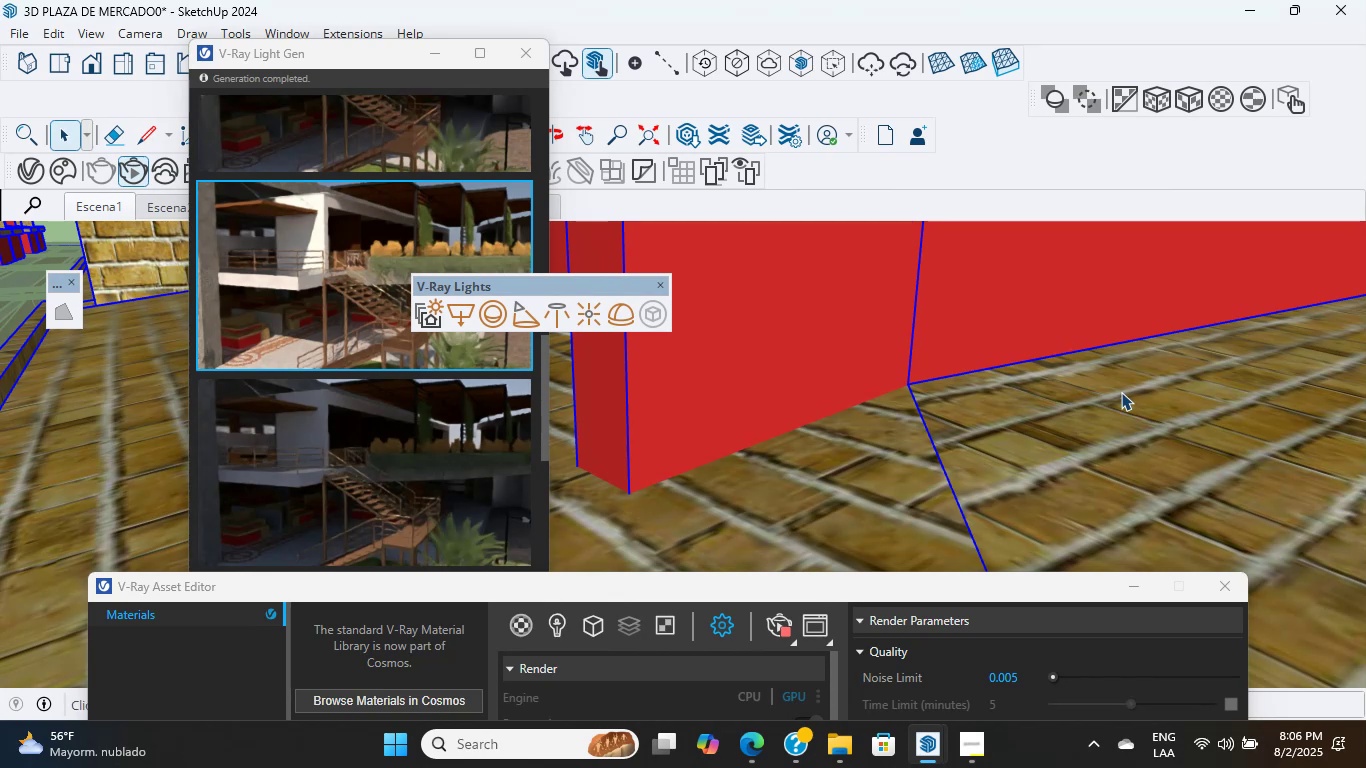 
middle_click([1103, 381])
 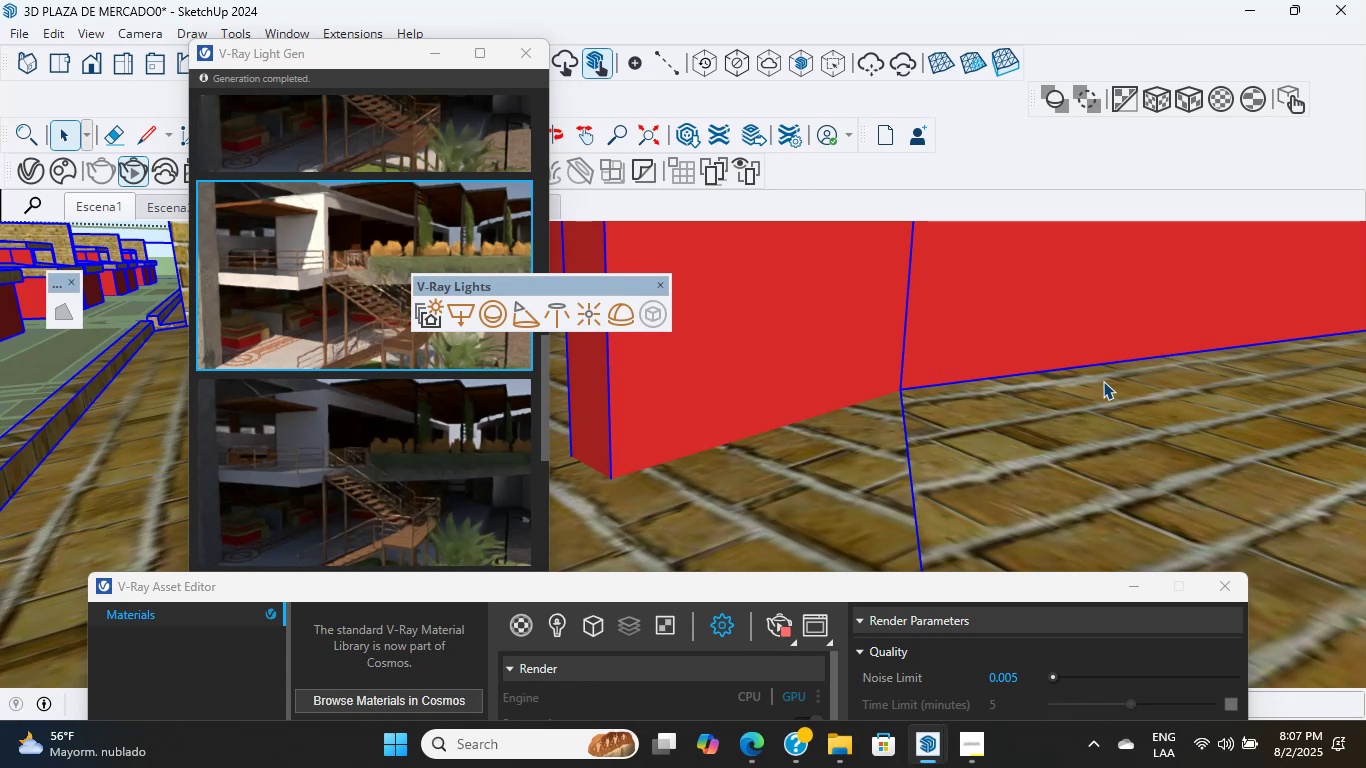 
wait(25.49)
 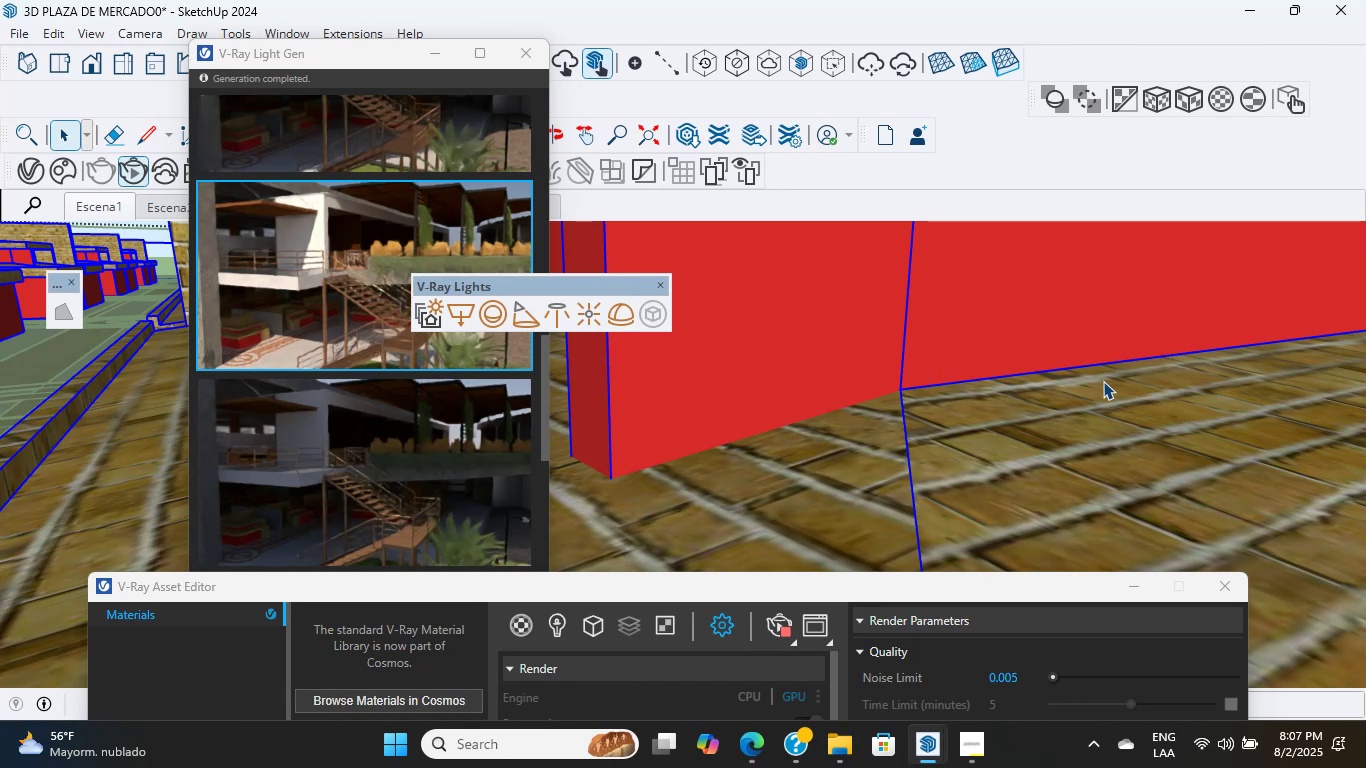 
scroll: coordinate [864, 354], scroll_direction: up, amount: 9.0
 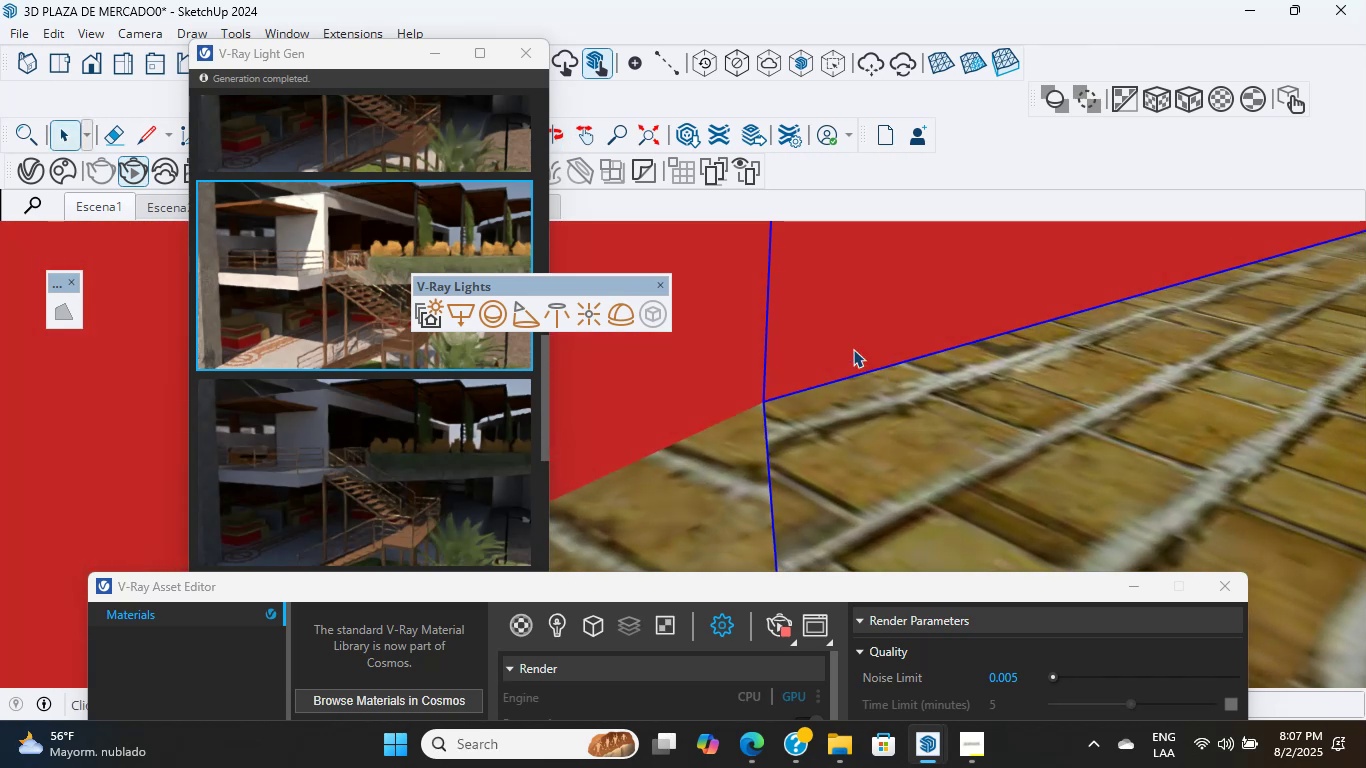 
double_click([837, 338])
 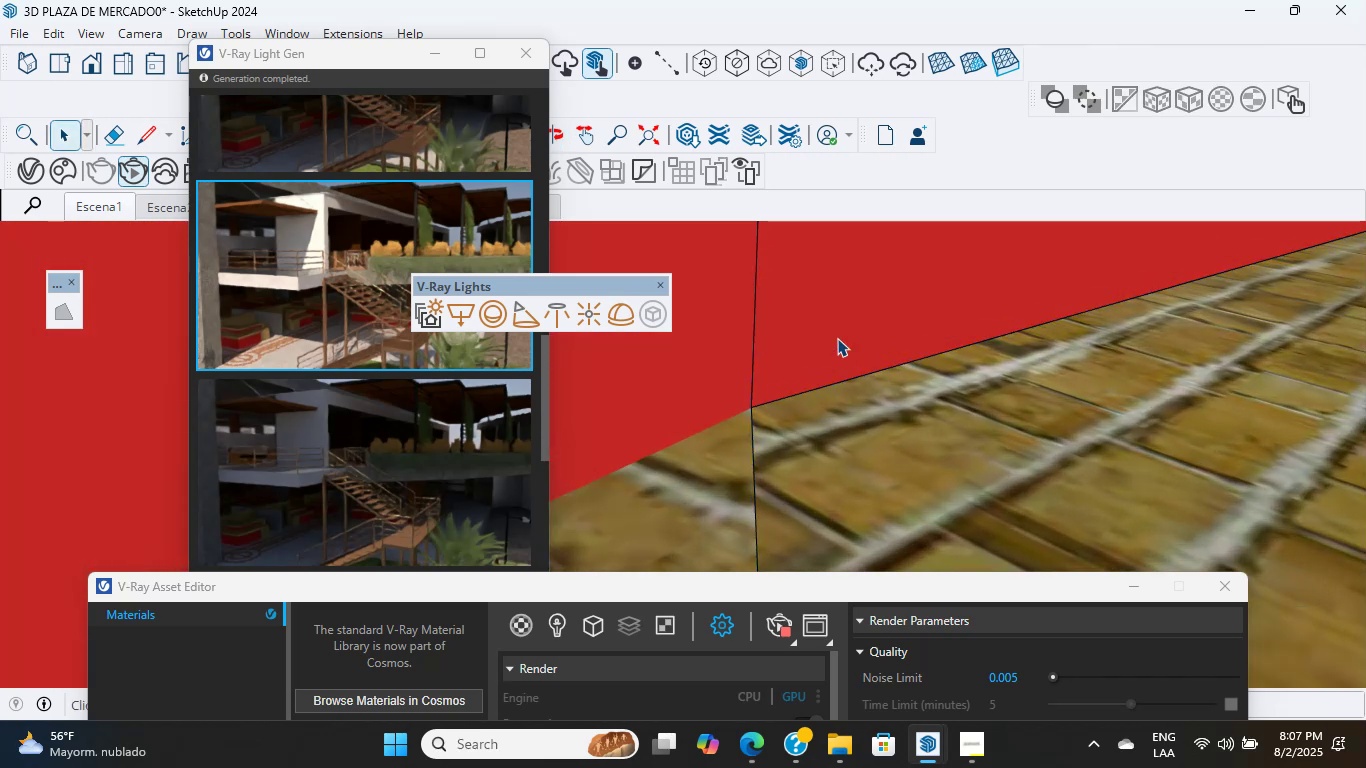 
left_click([837, 338])
 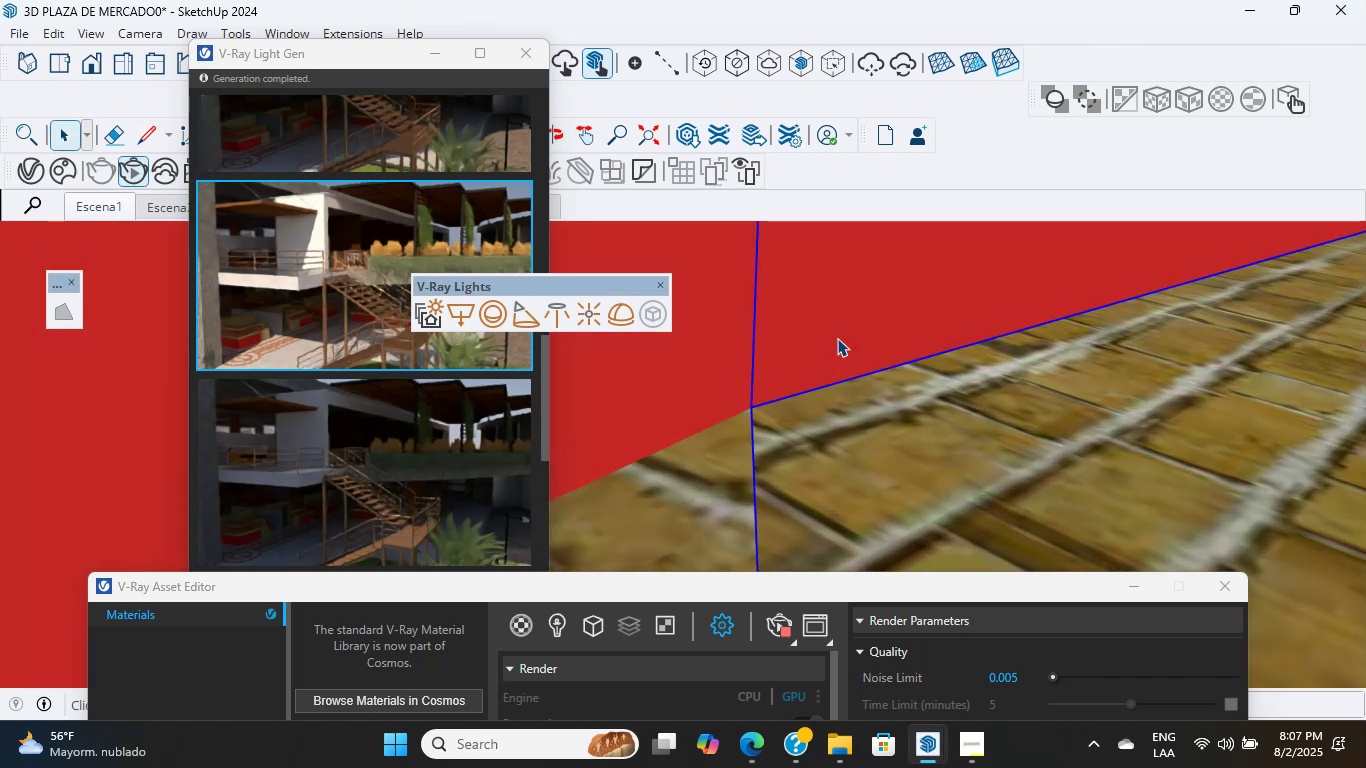 
double_click([837, 338])
 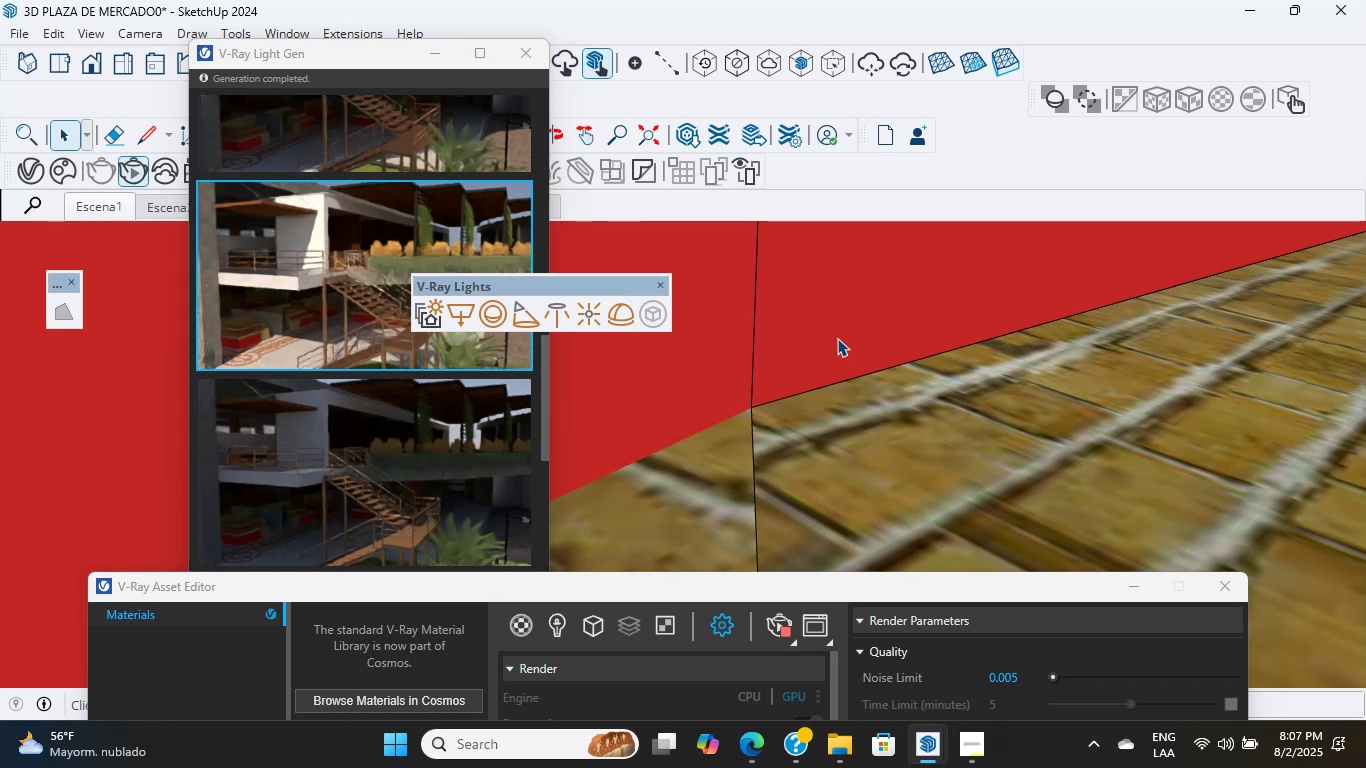 
wait(15.94)
 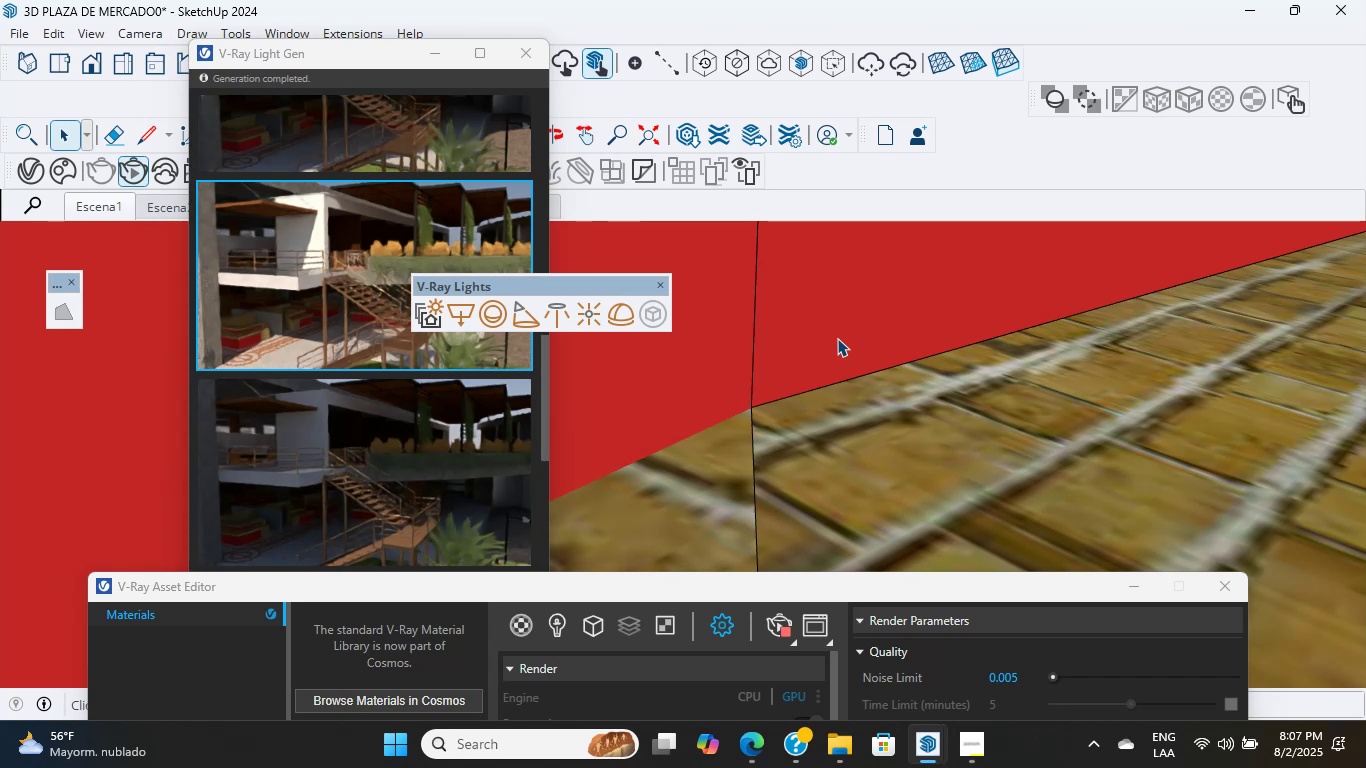 
left_click([837, 338])
 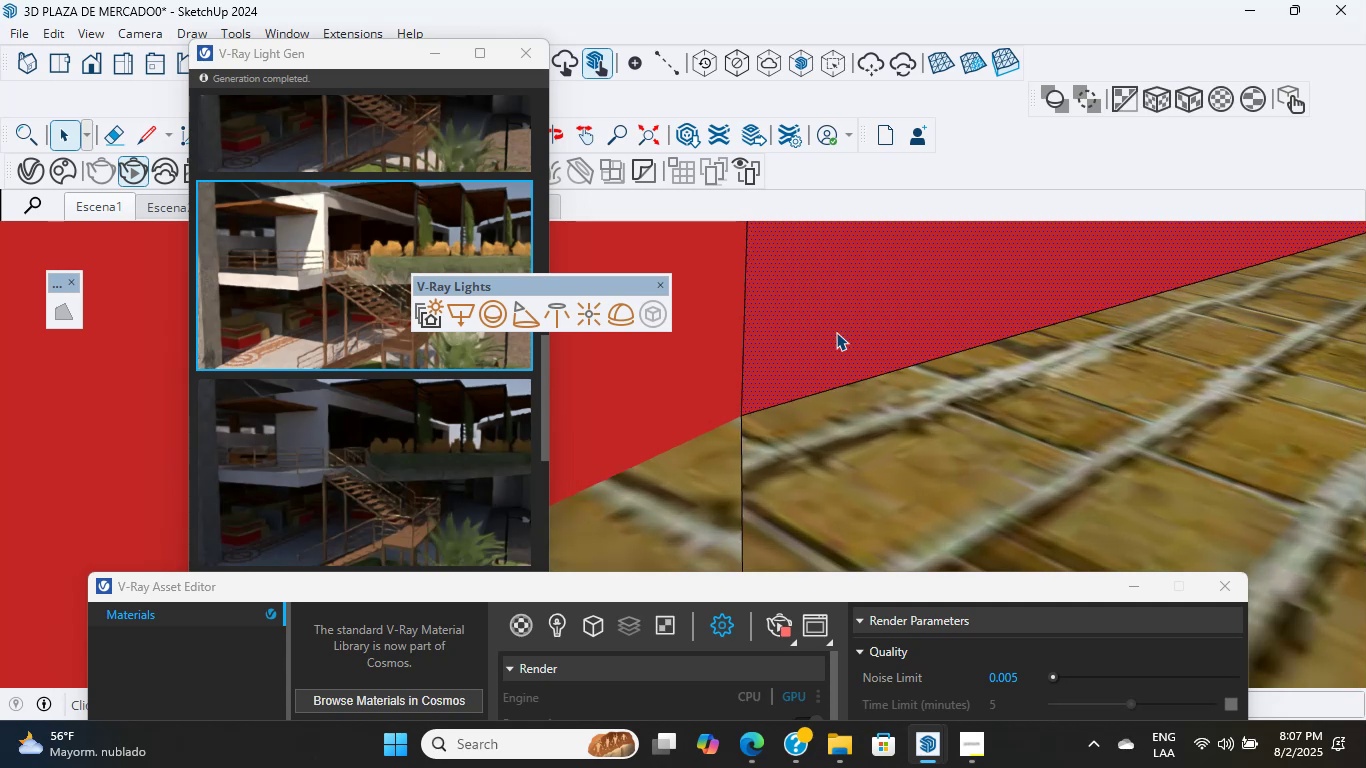 
scroll: coordinate [837, 338], scroll_direction: up, amount: 1.0
 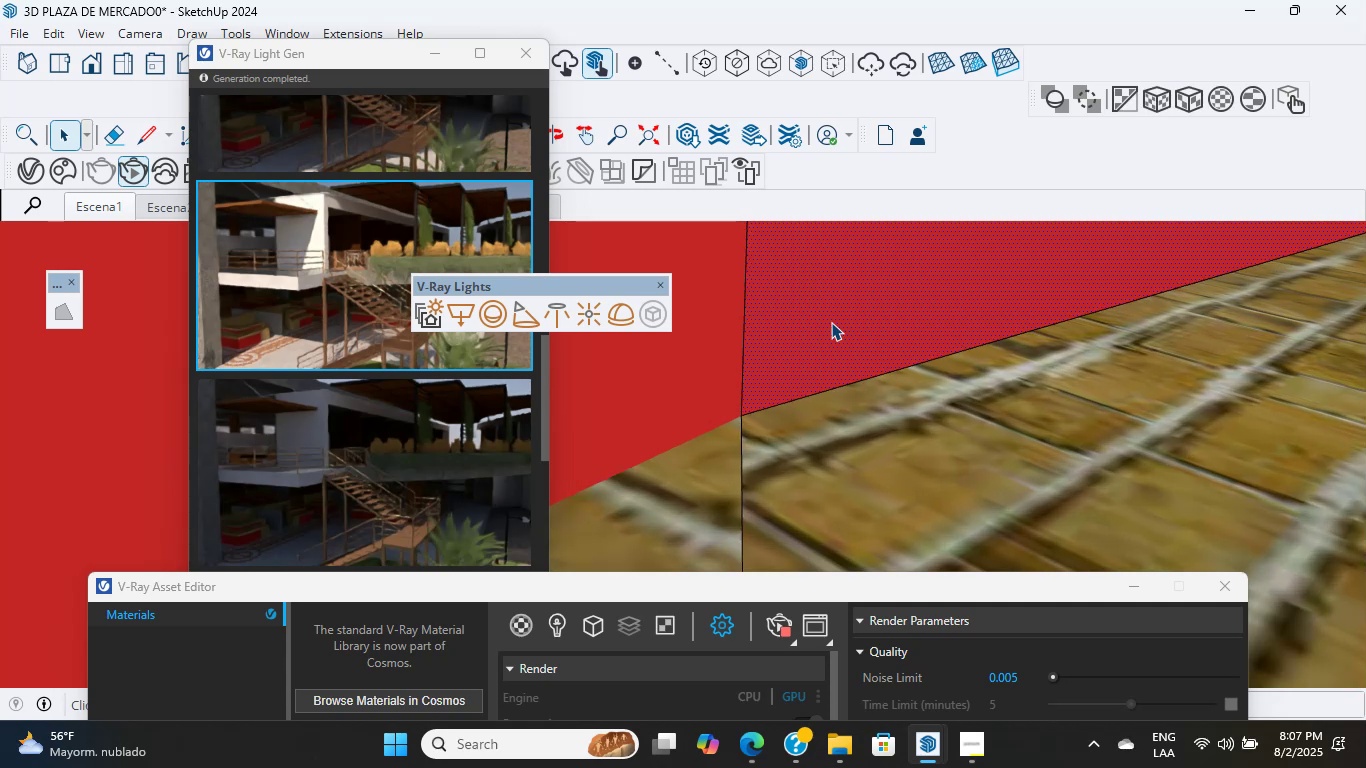 
double_click([831, 322])
 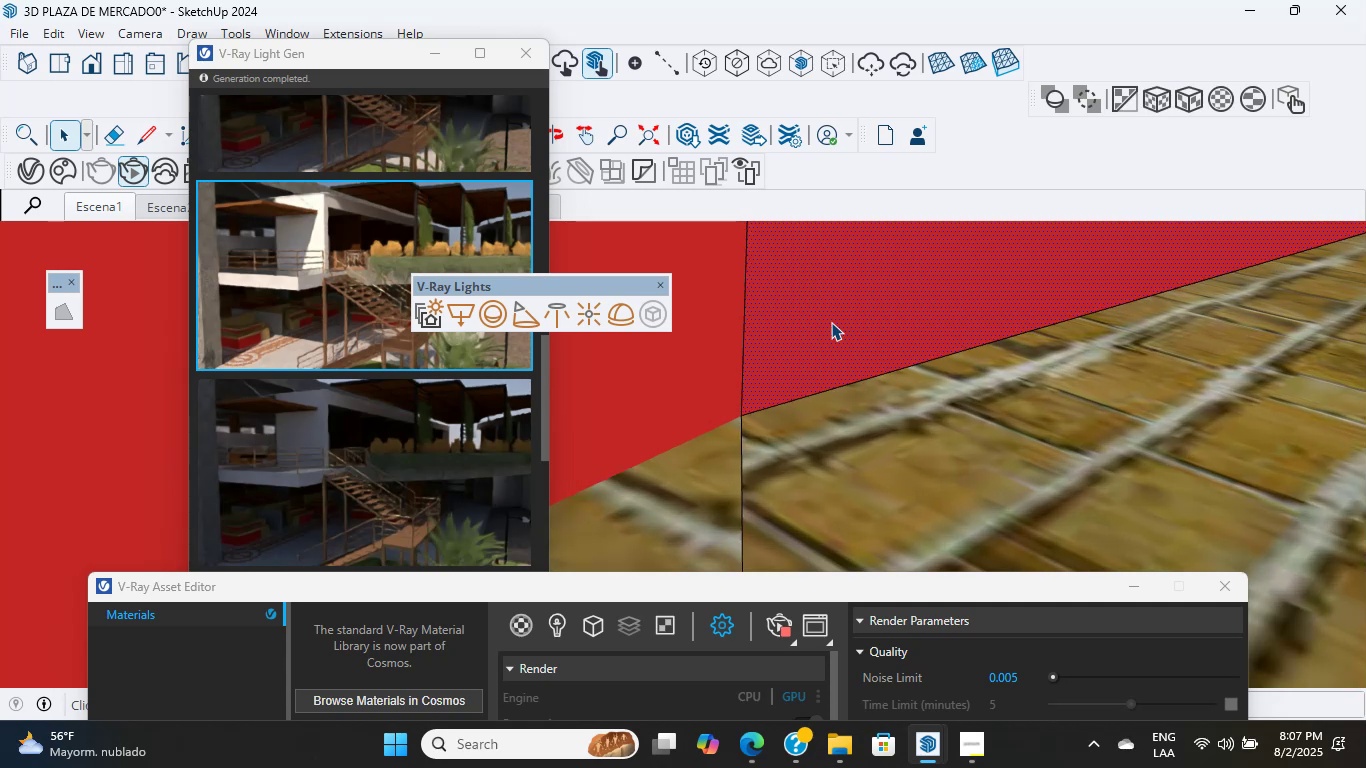 
triple_click([831, 322])
 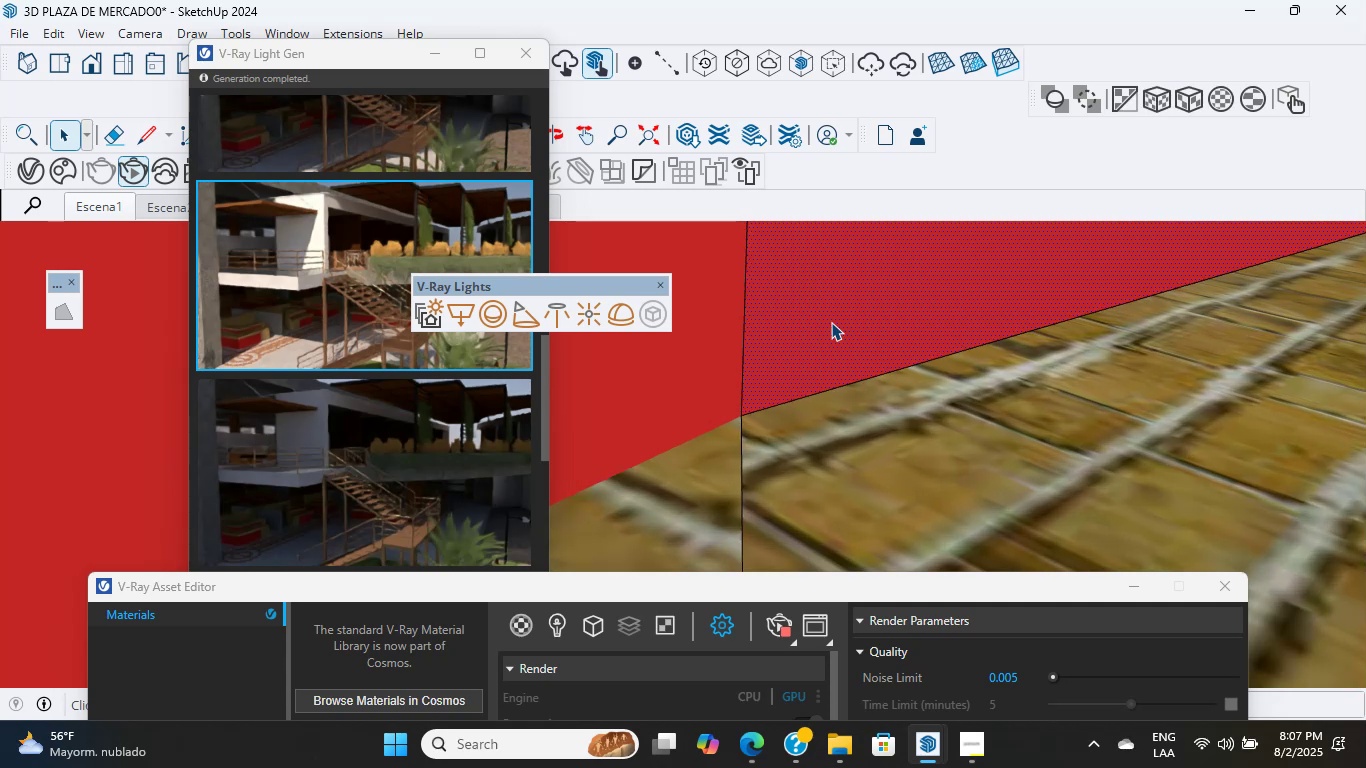 
triple_click([831, 322])
 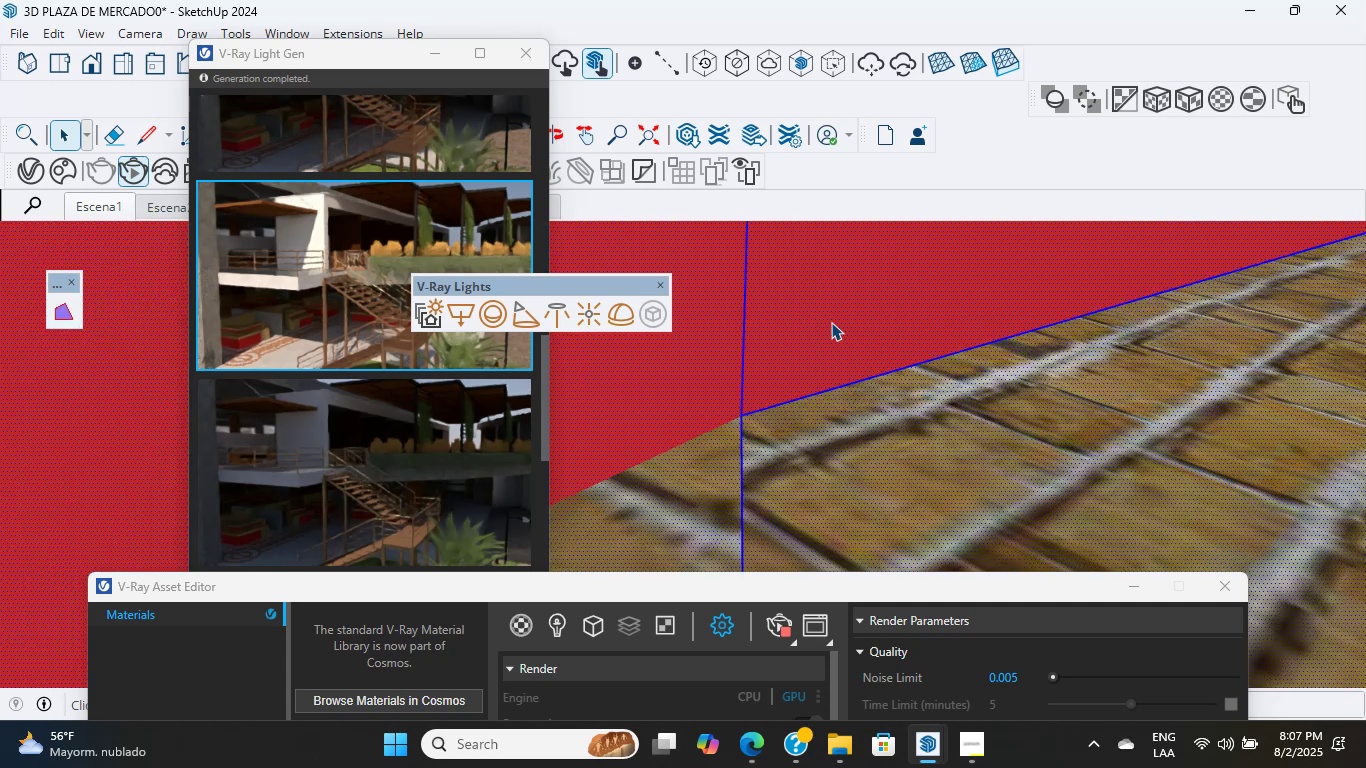 
triple_click([831, 322])
 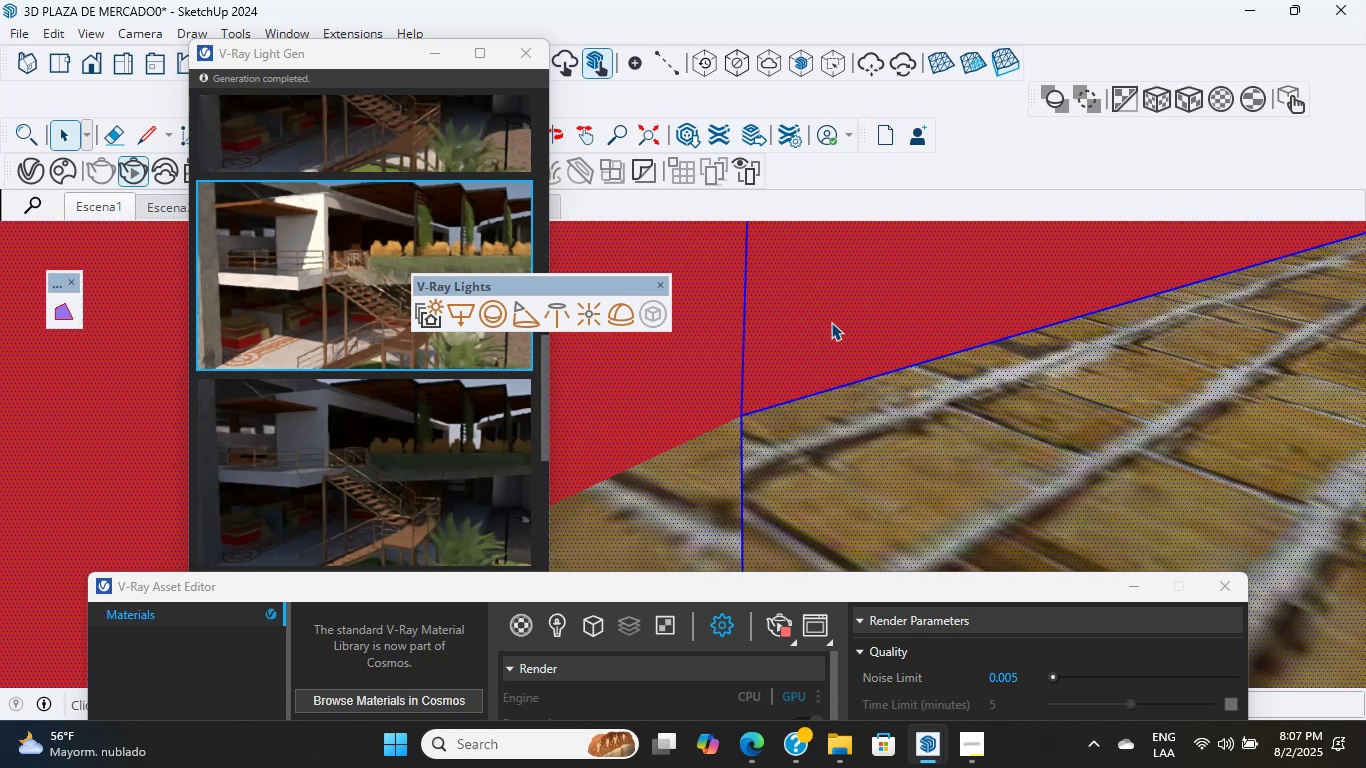 
triple_click([831, 322])
 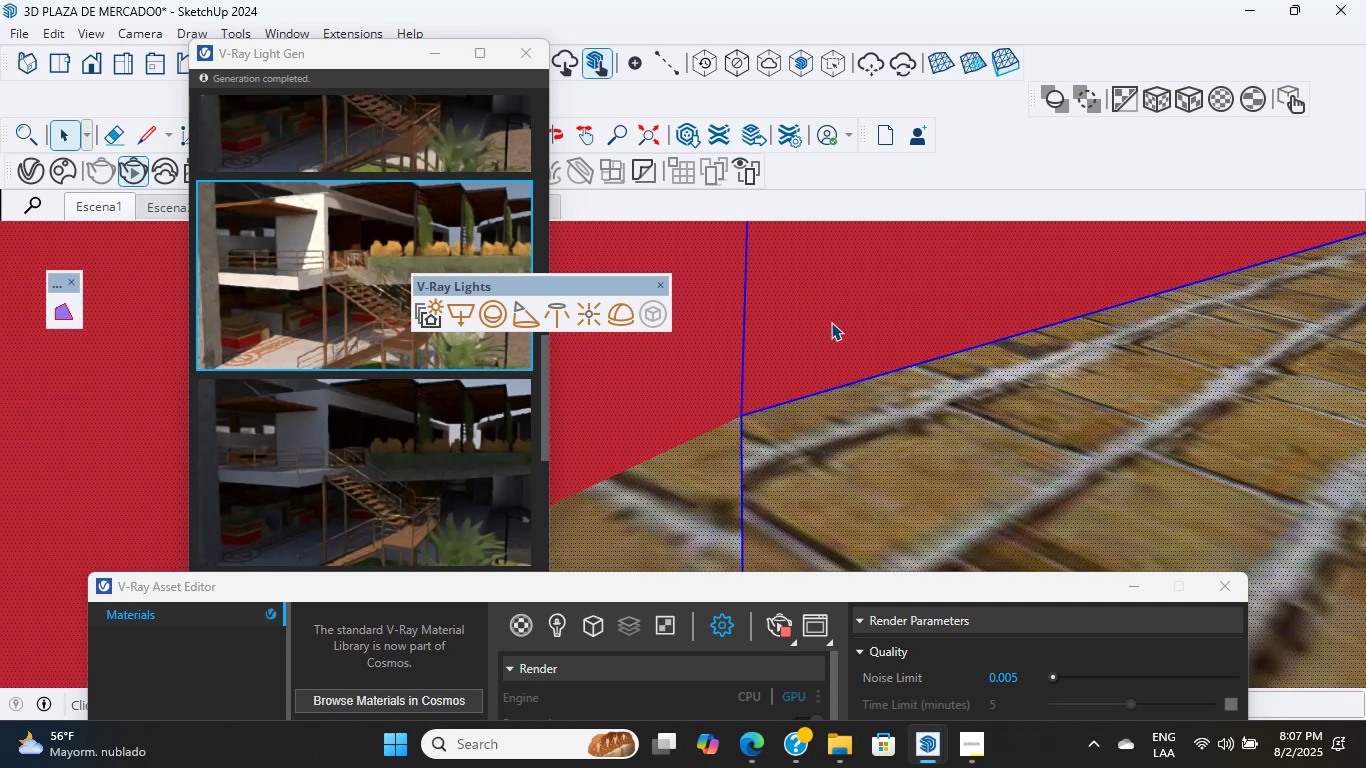 
triple_click([831, 322])
 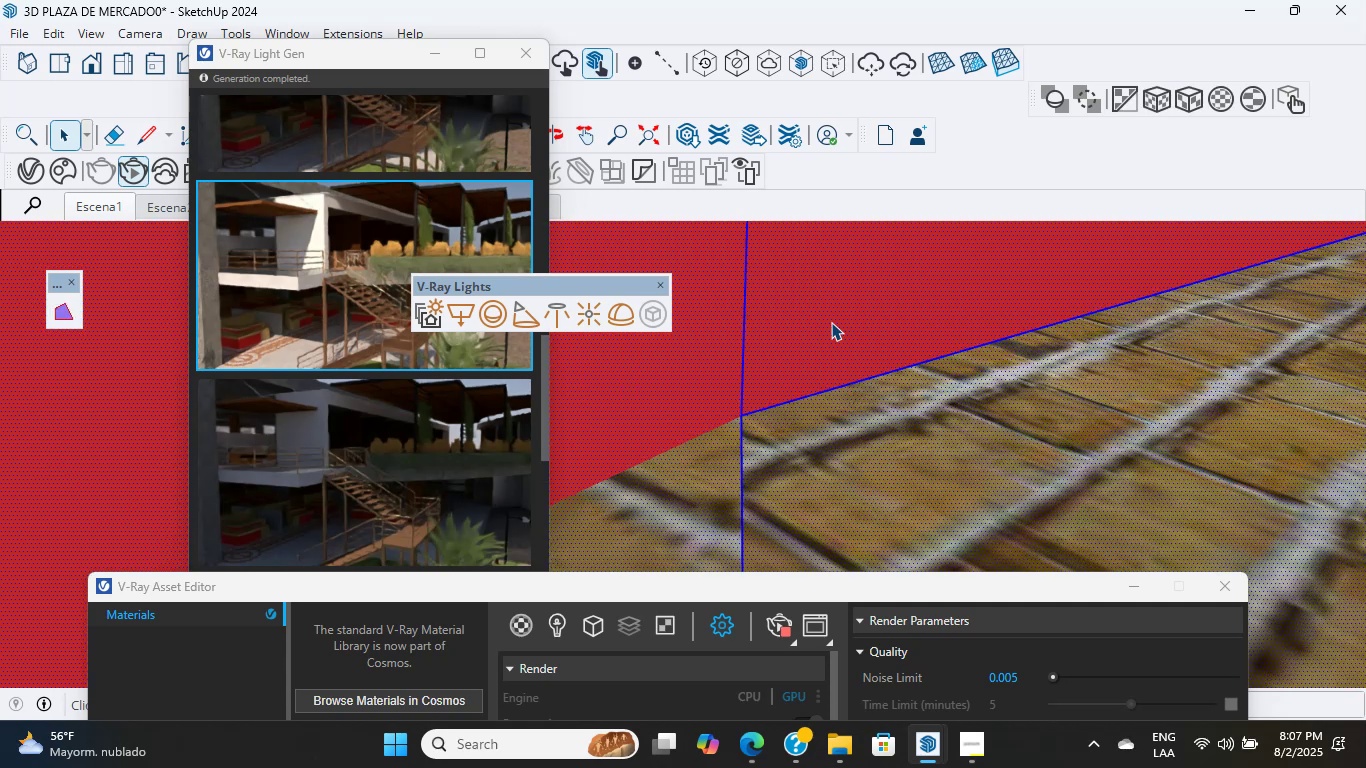 
triple_click([831, 322])
 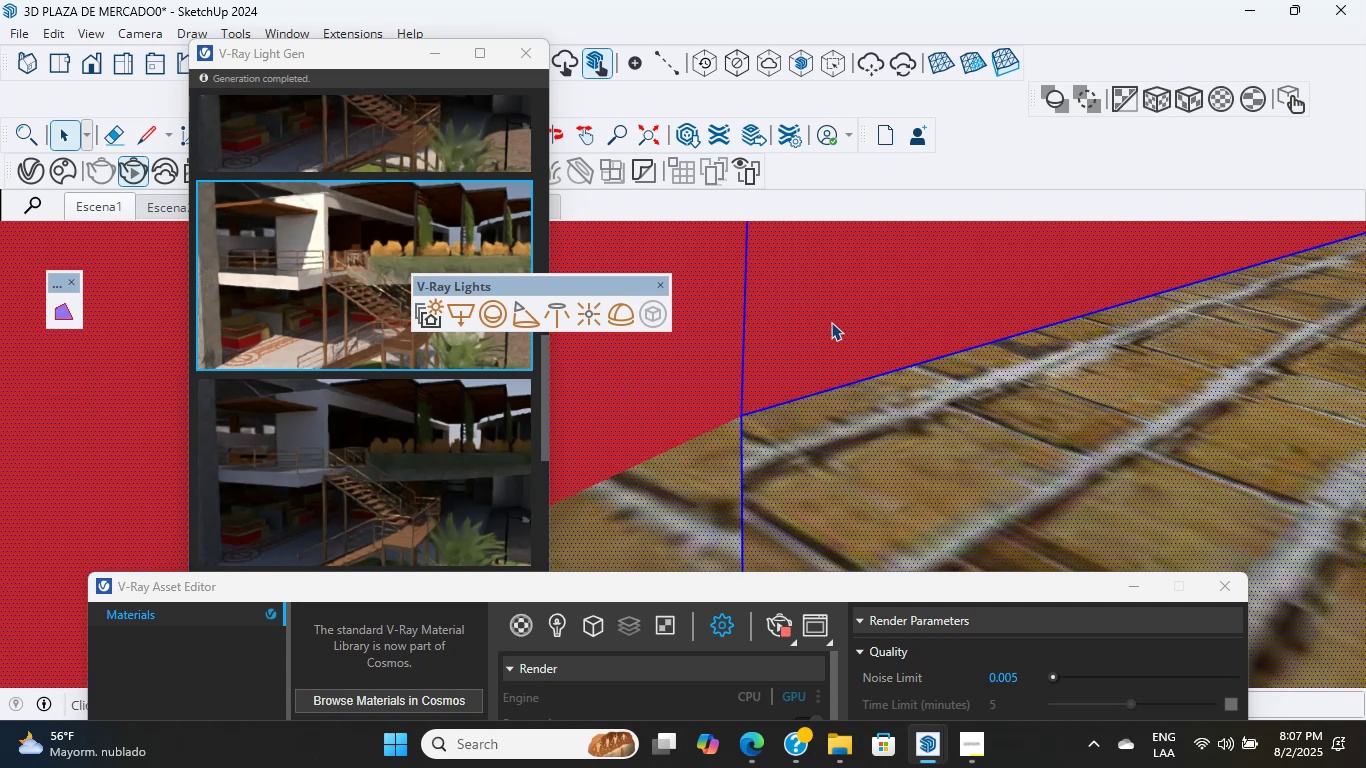 
triple_click([831, 322])
 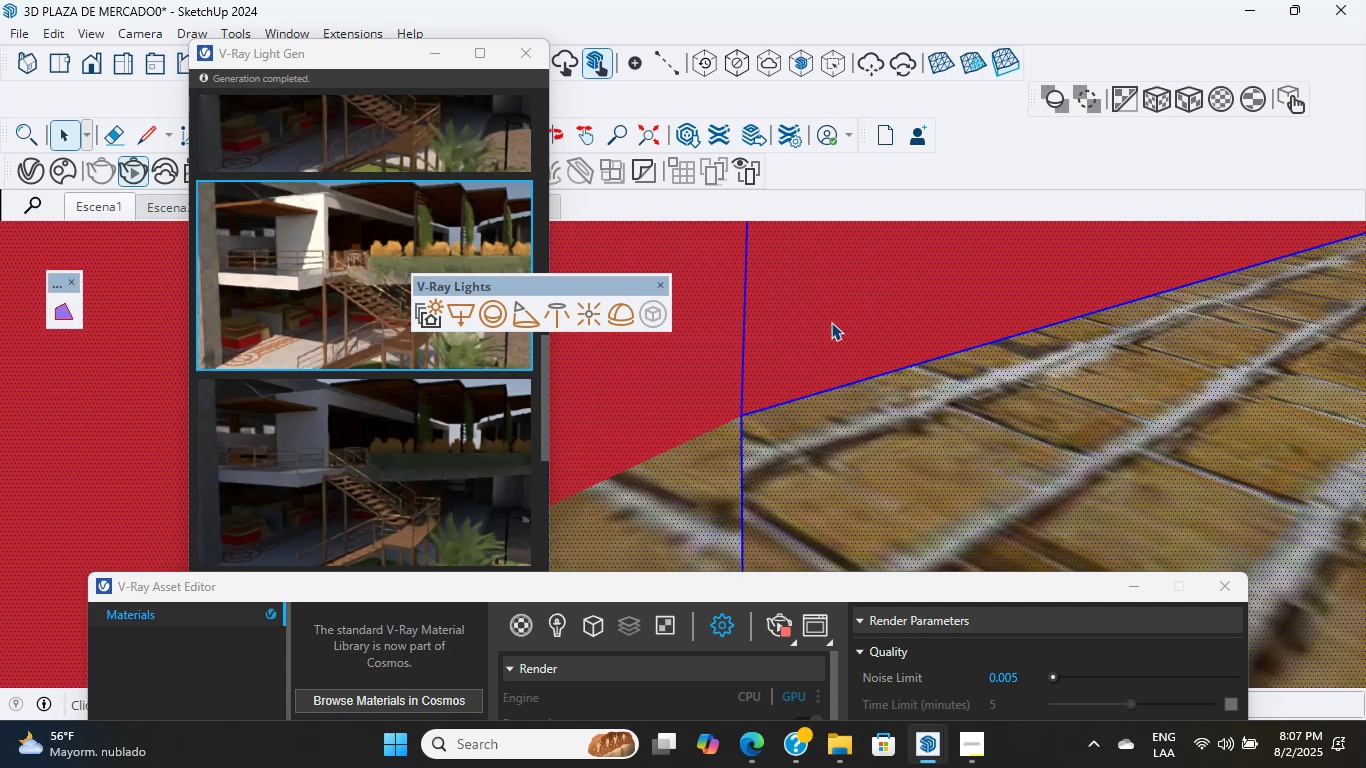 
left_click([831, 322])
 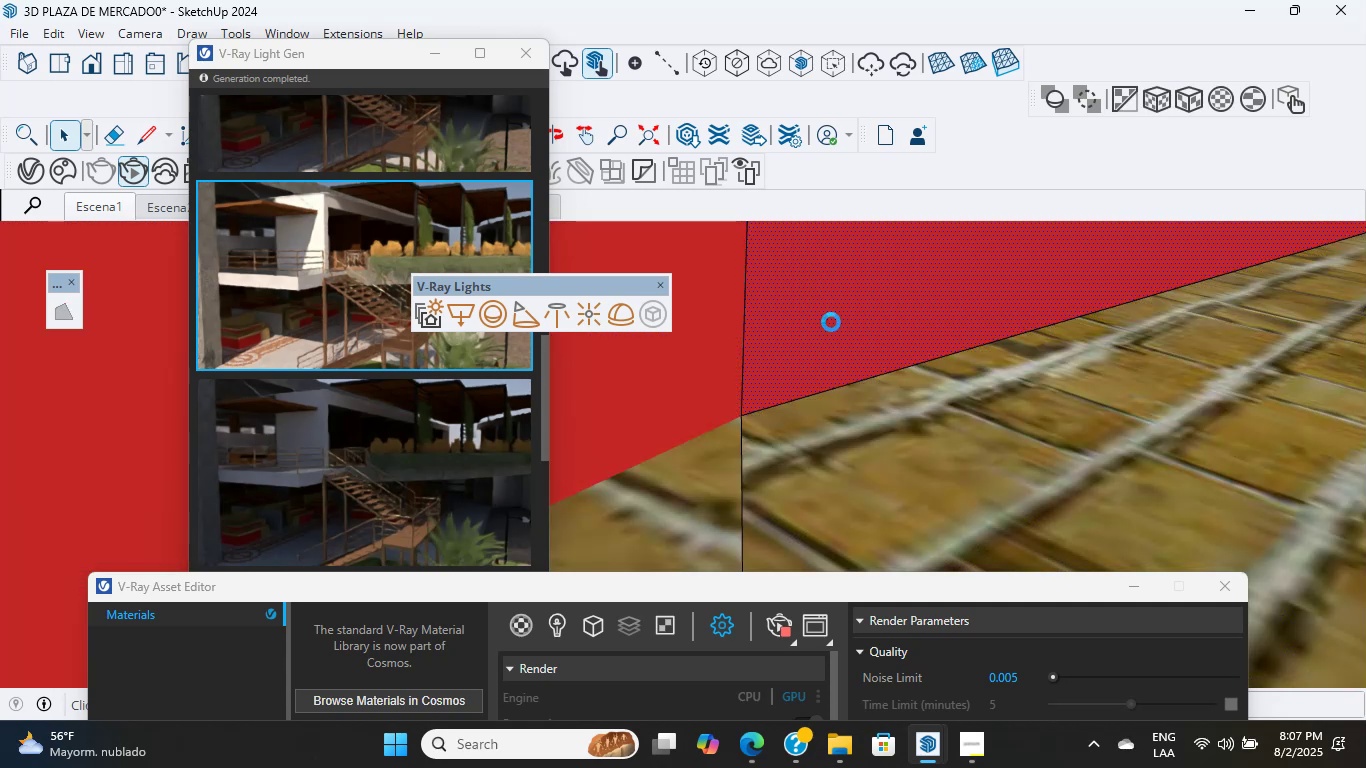 
double_click([831, 322])
 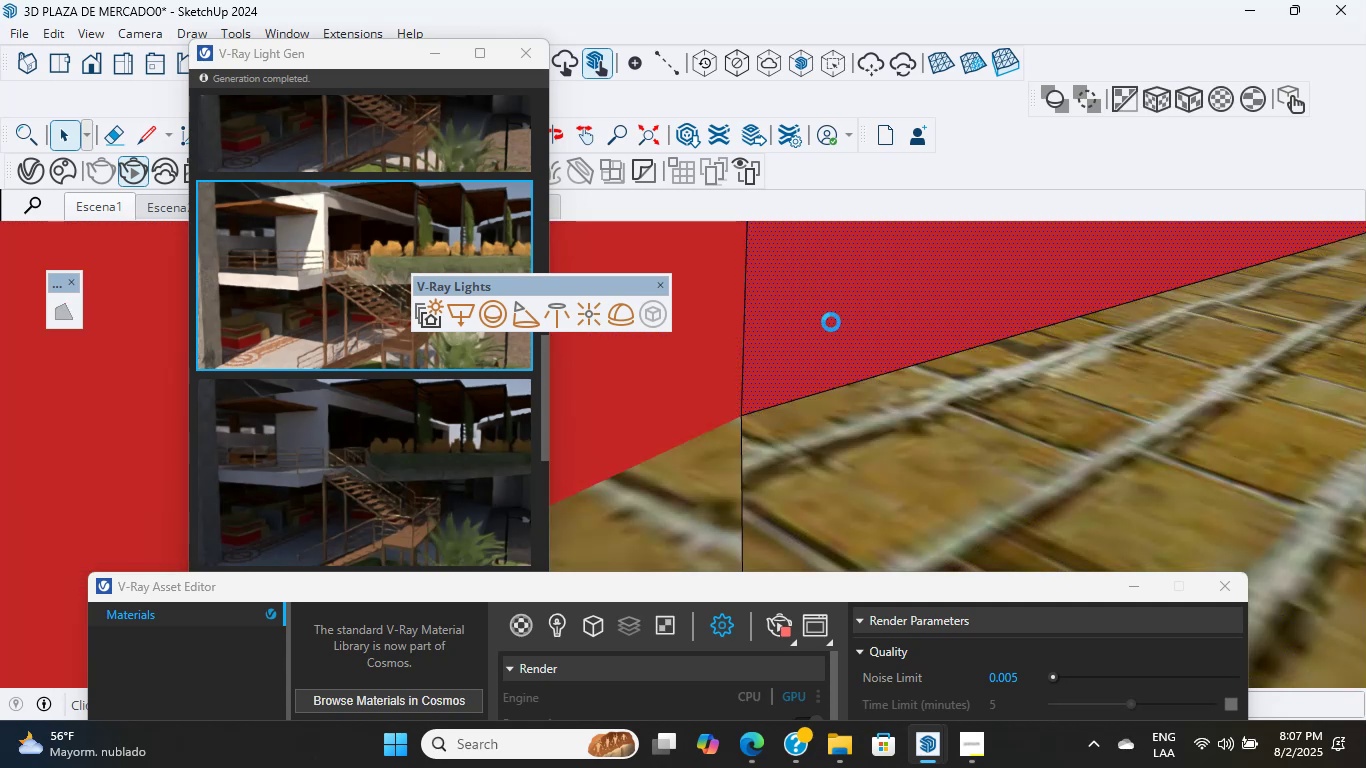 
triple_click([831, 322])
 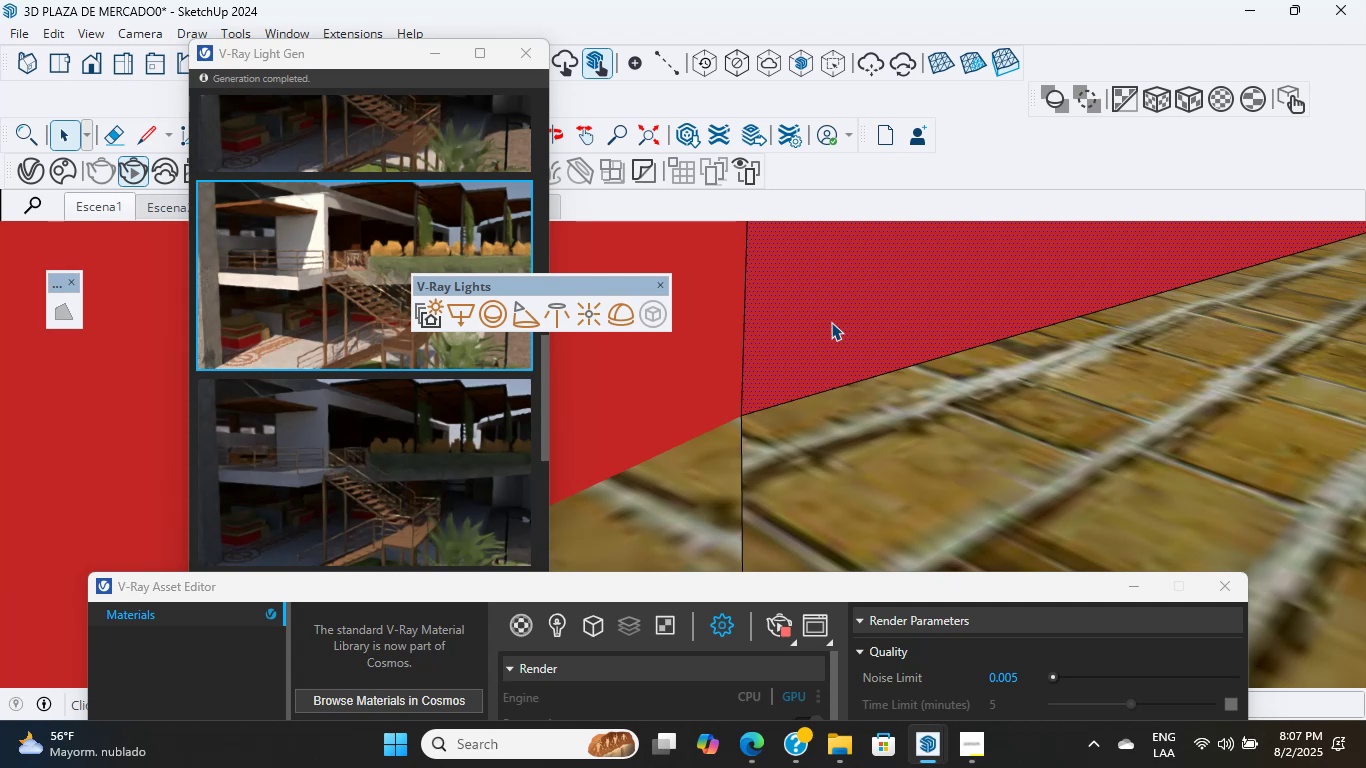 
left_click([831, 322])
 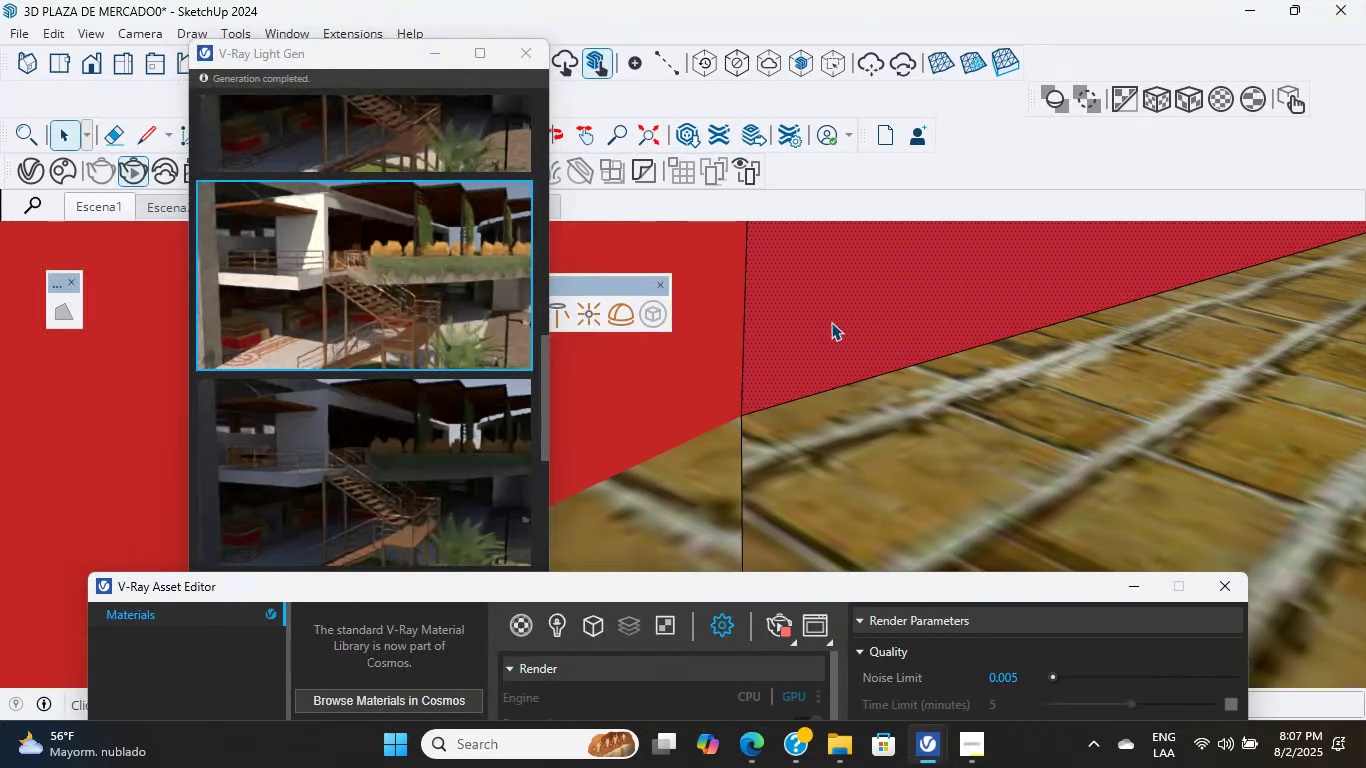 
scroll: coordinate [831, 322], scroll_direction: up, amount: 9.0
 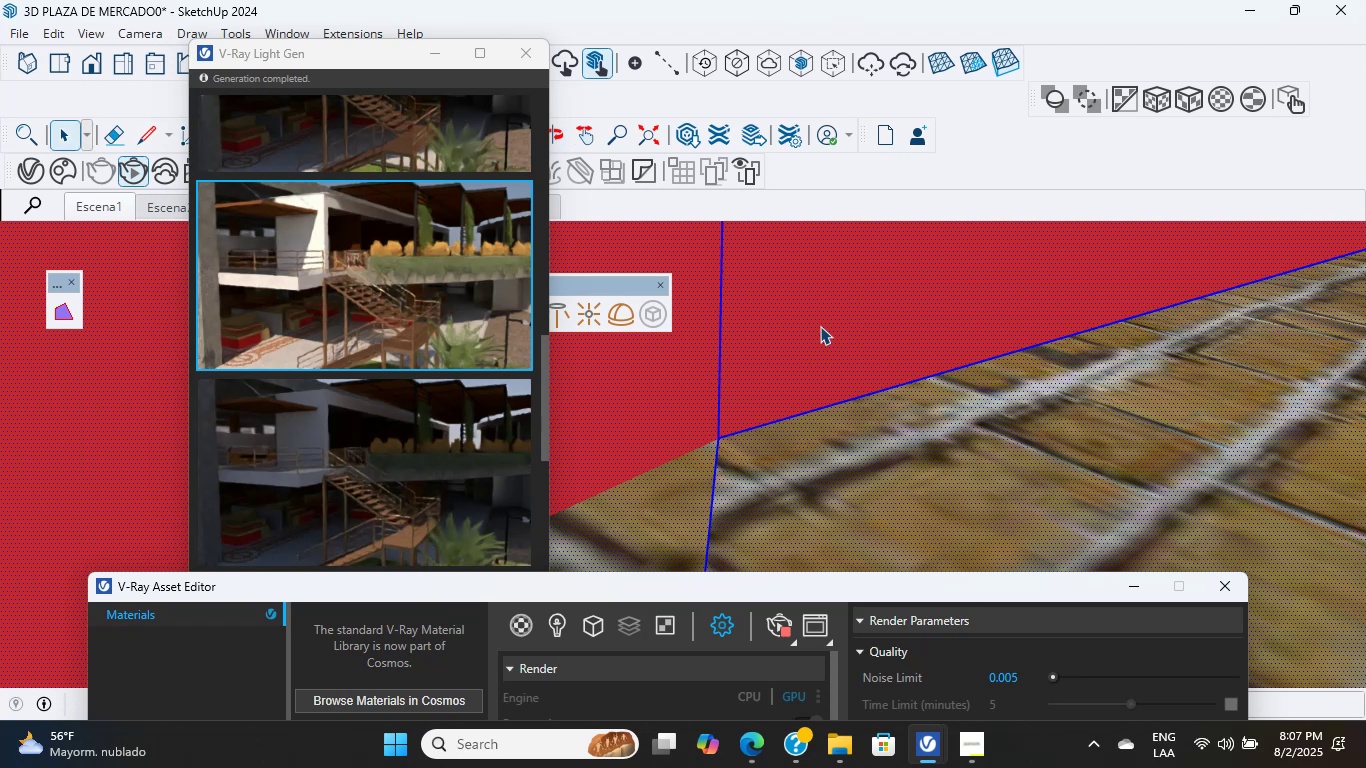 
wait(16.34)
 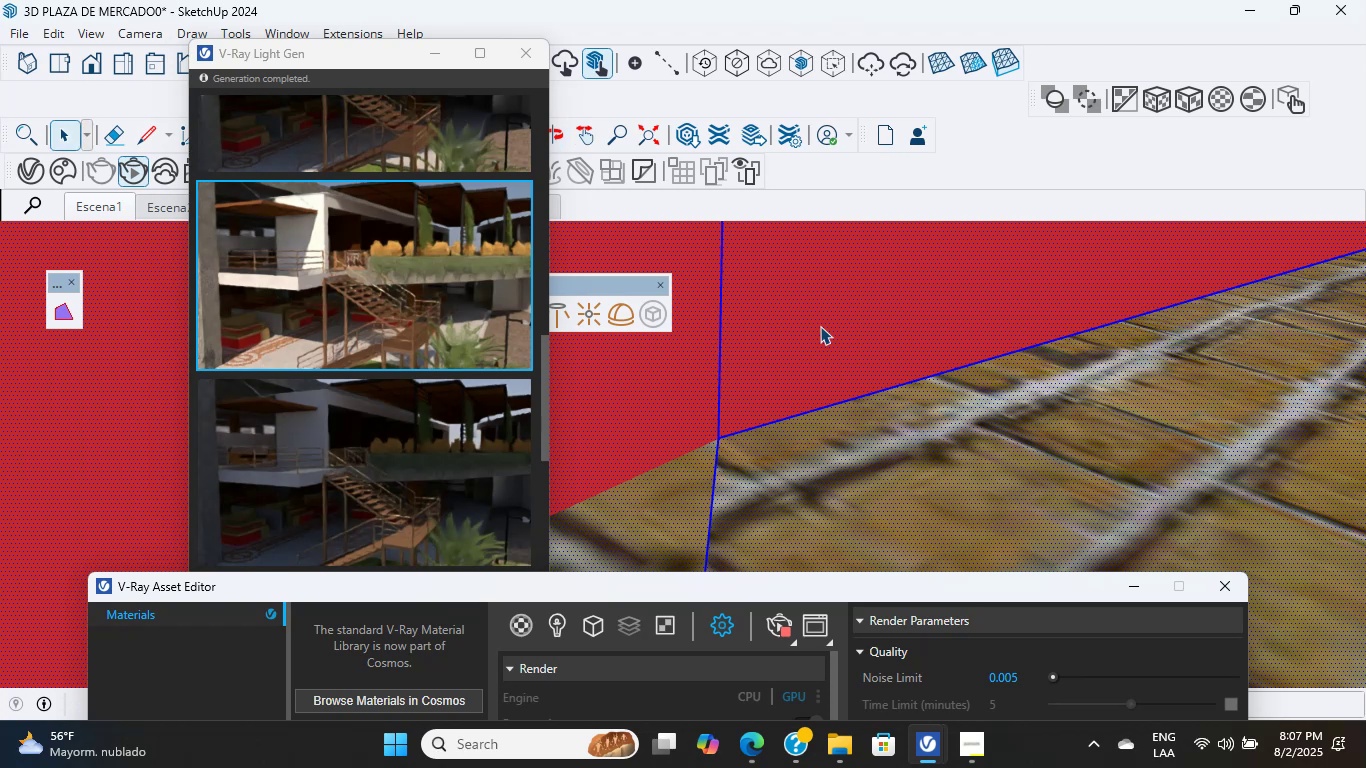 
middle_click([809, 320])
 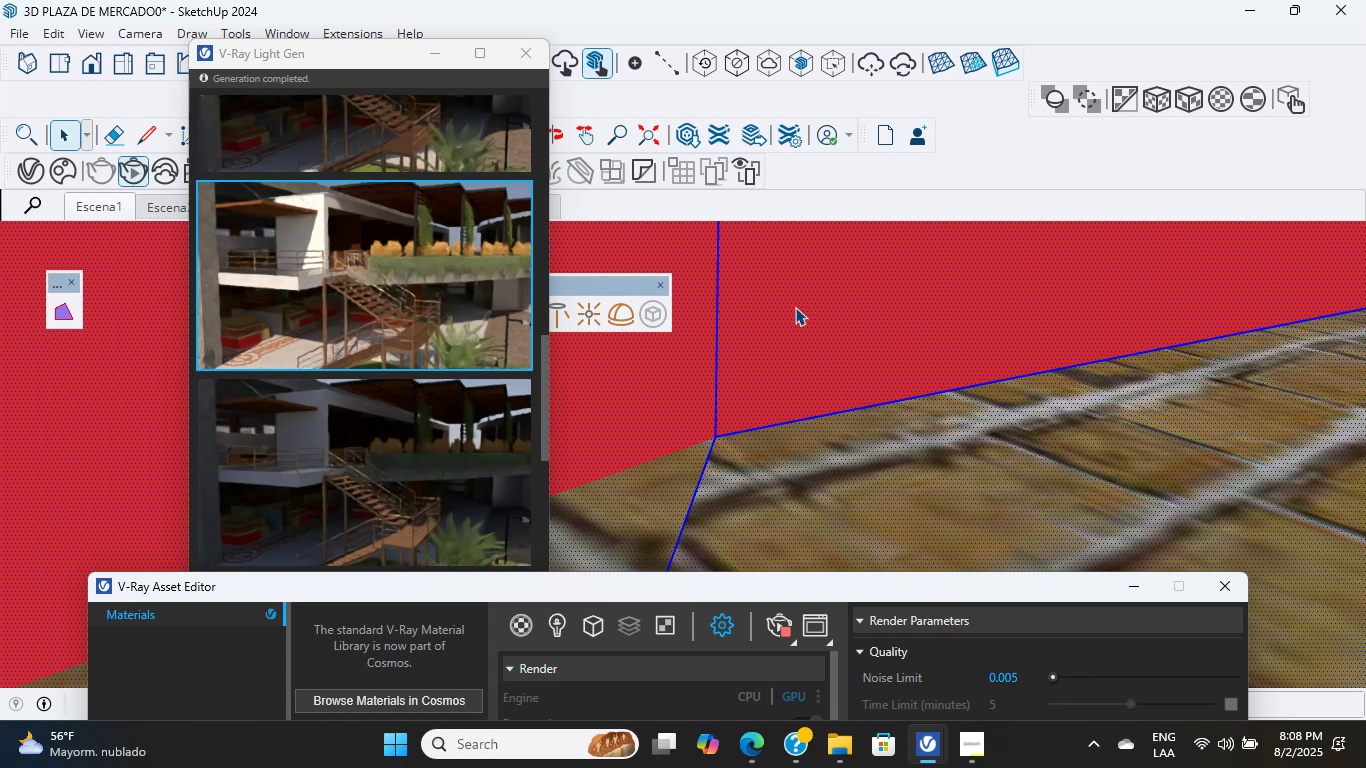 
wait(38.85)
 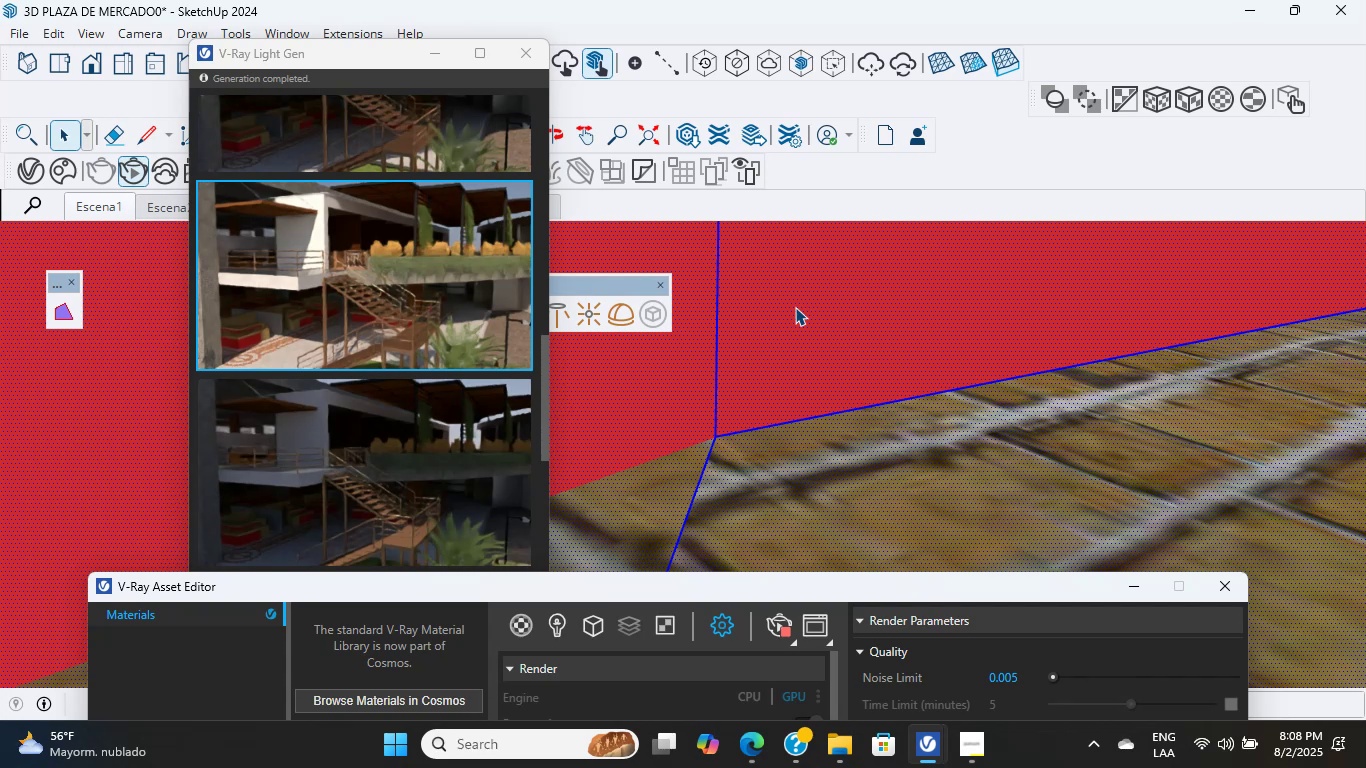 
scroll: coordinate [778, 322], scroll_direction: up, amount: 4.0
 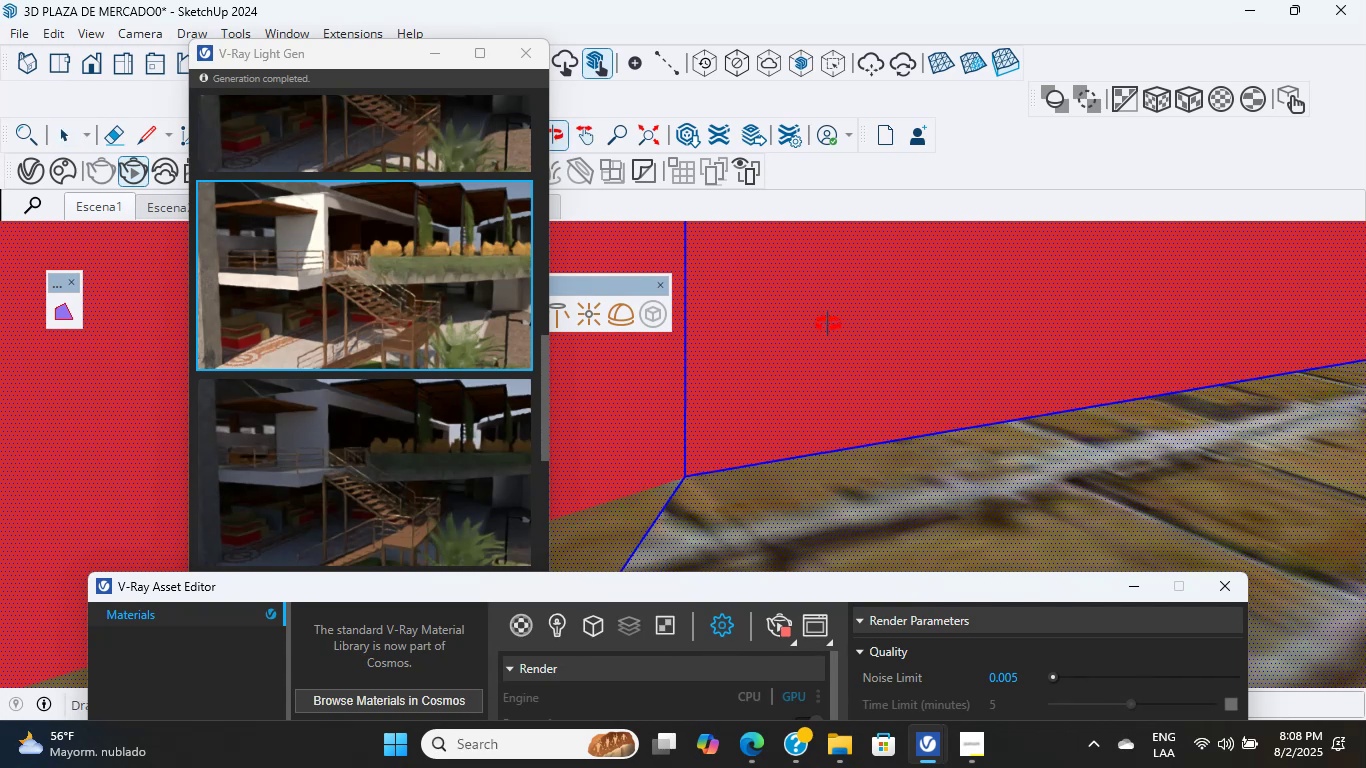 
scroll: coordinate [866, 389], scroll_direction: down, amount: 26.0
 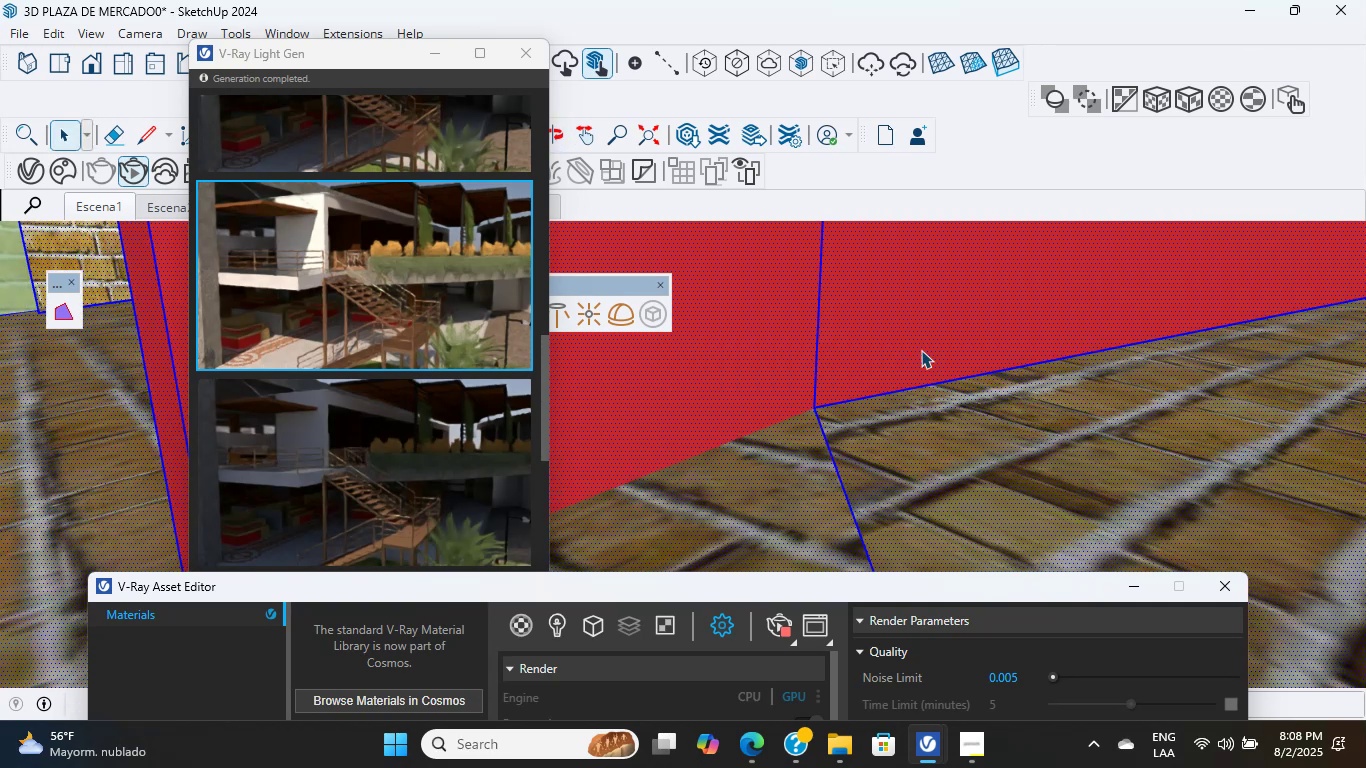 
wait(12.43)
 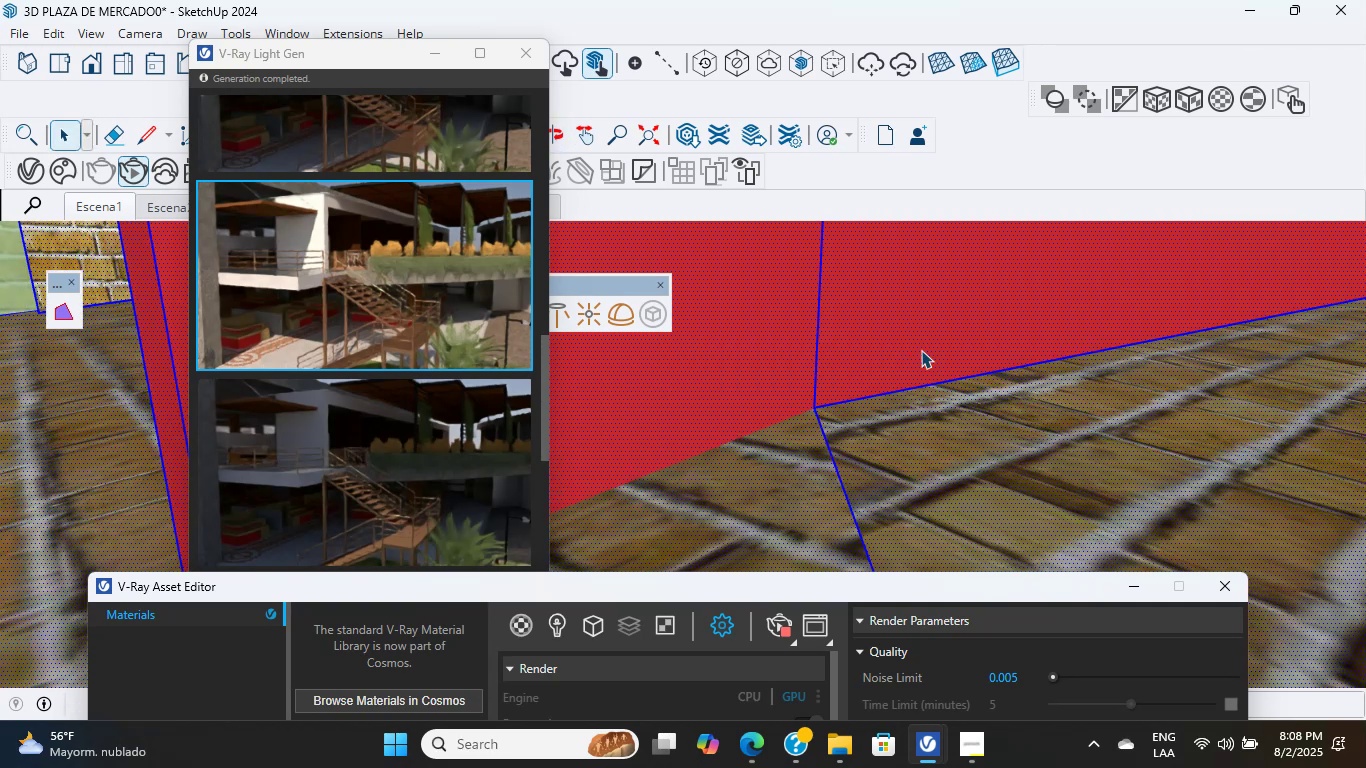 
scroll: coordinate [906, 350], scroll_direction: down, amount: 1.0
 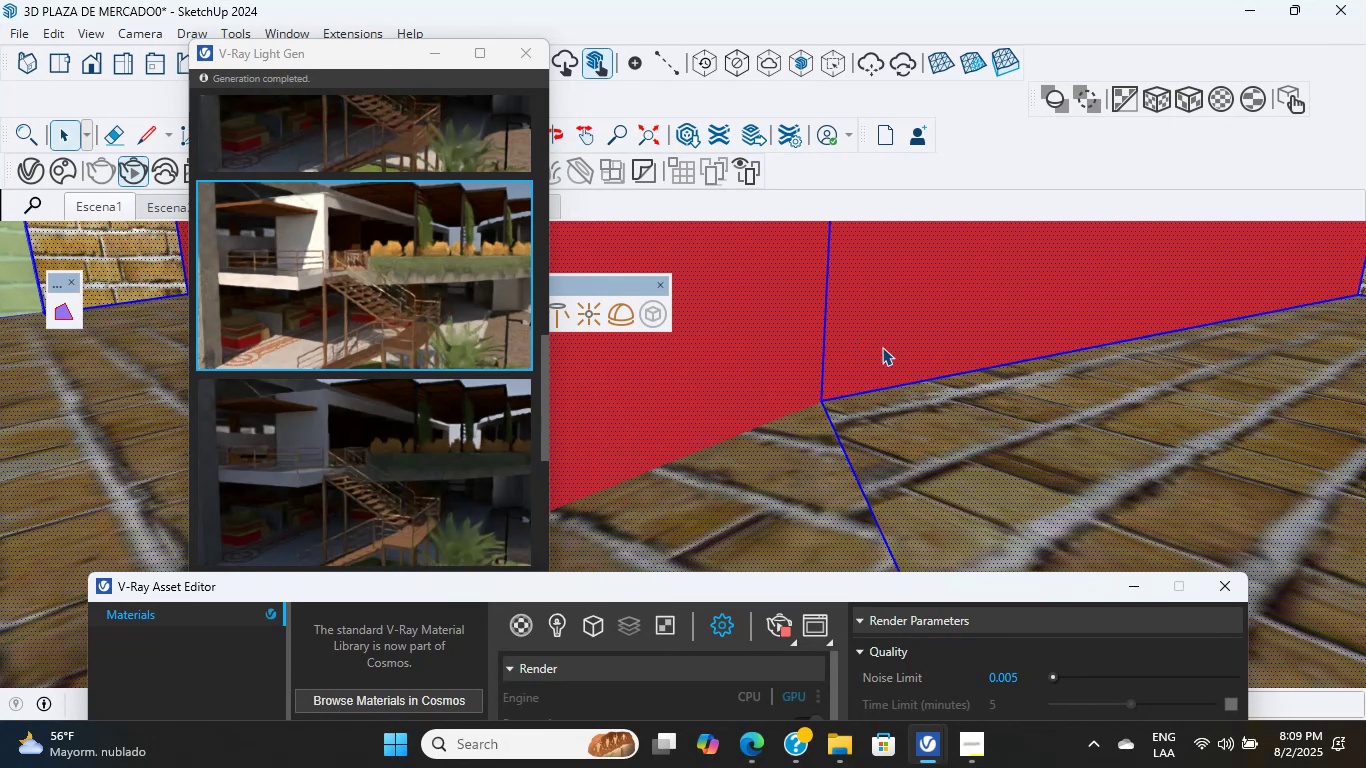 
wait(14.94)
 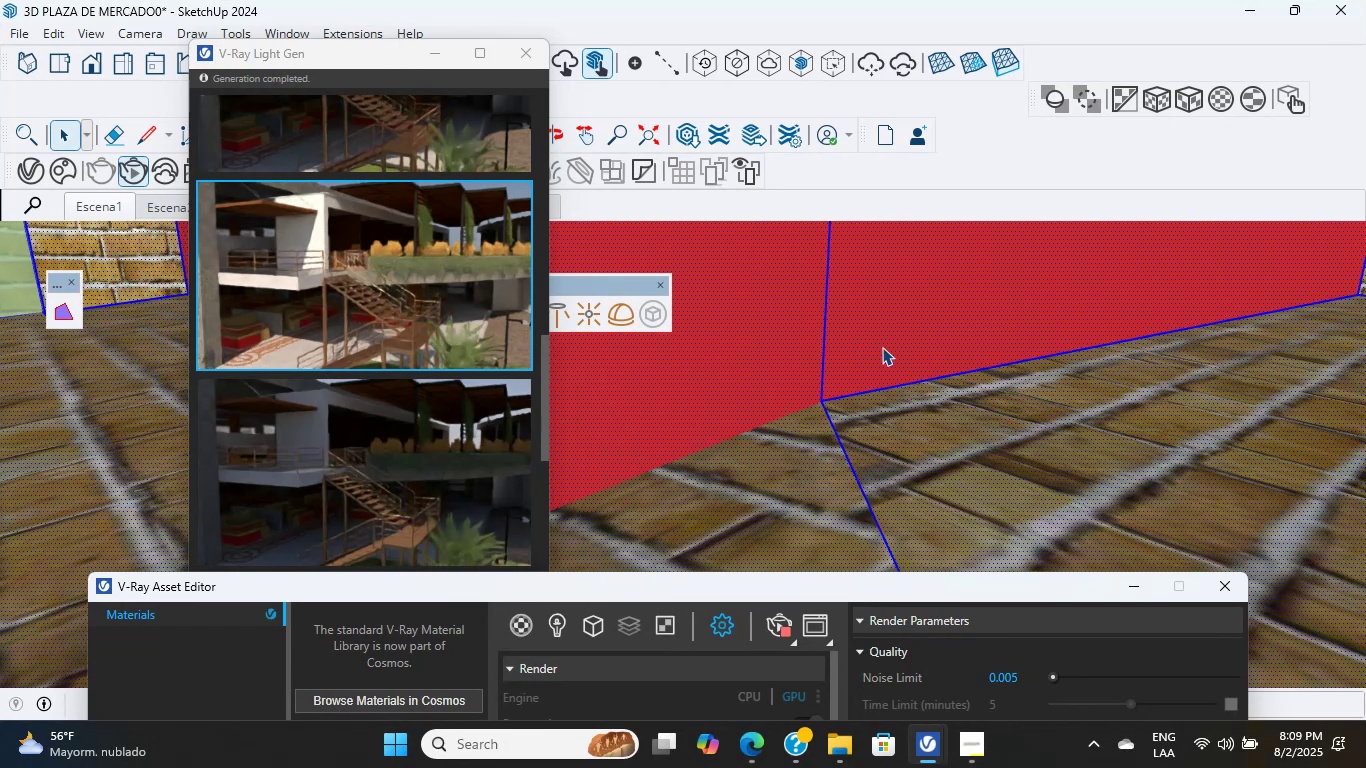 
double_click([897, 351])
 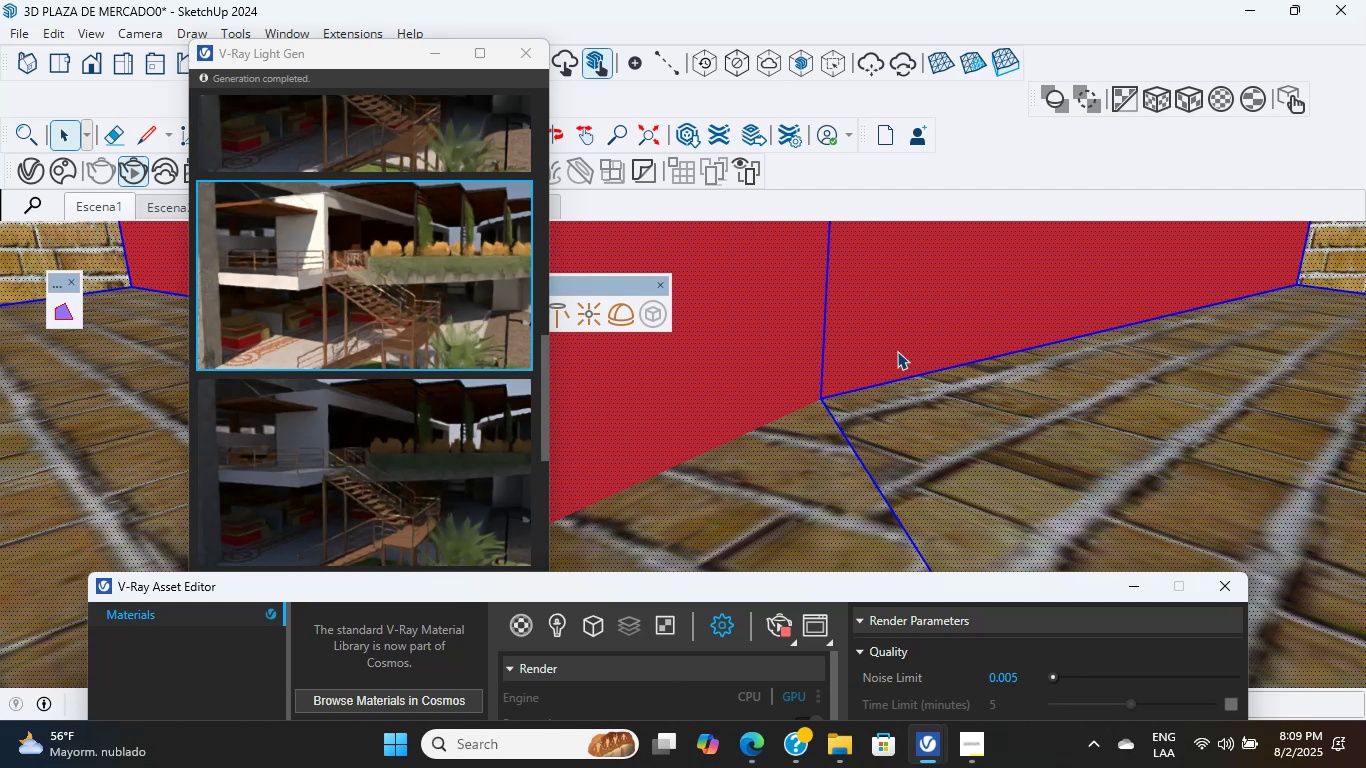 
wait(5.7)
 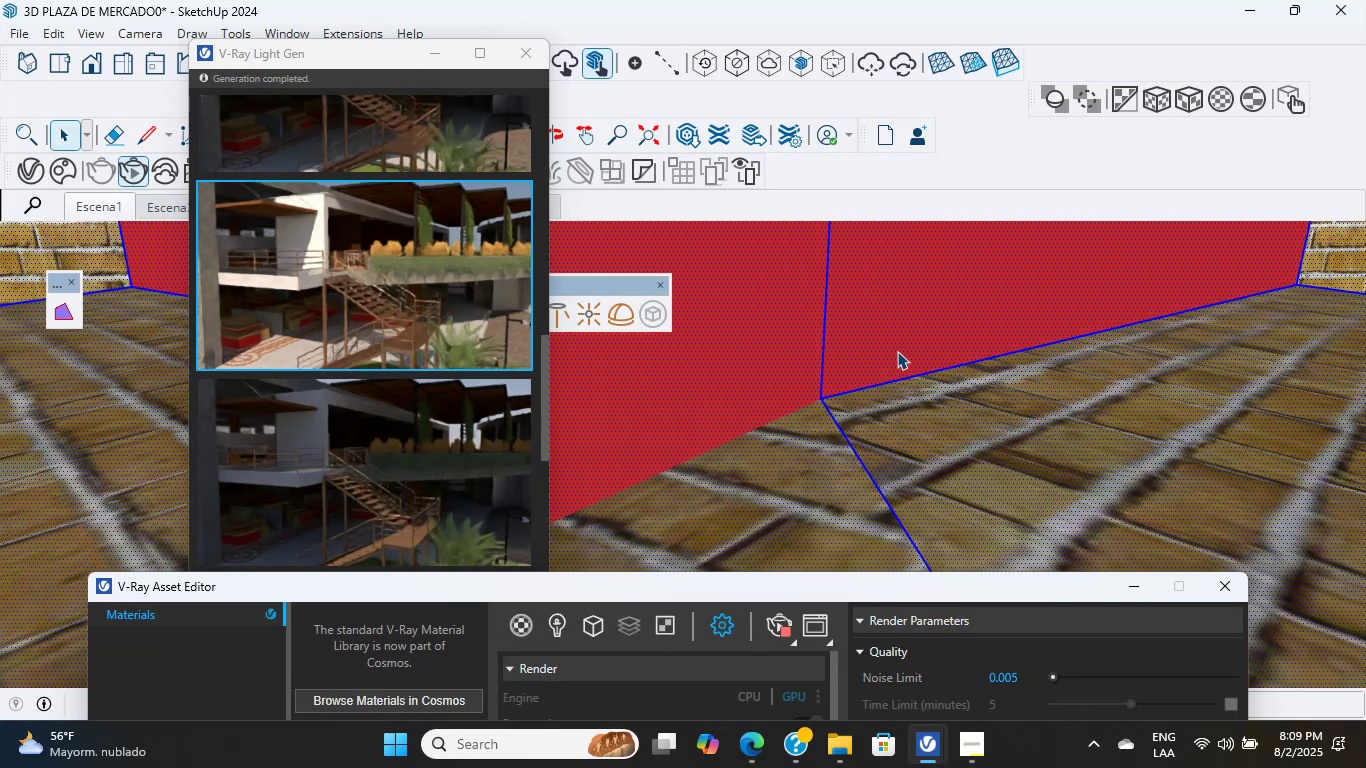 
scroll: coordinate [884, 354], scroll_direction: up, amount: 2.0
 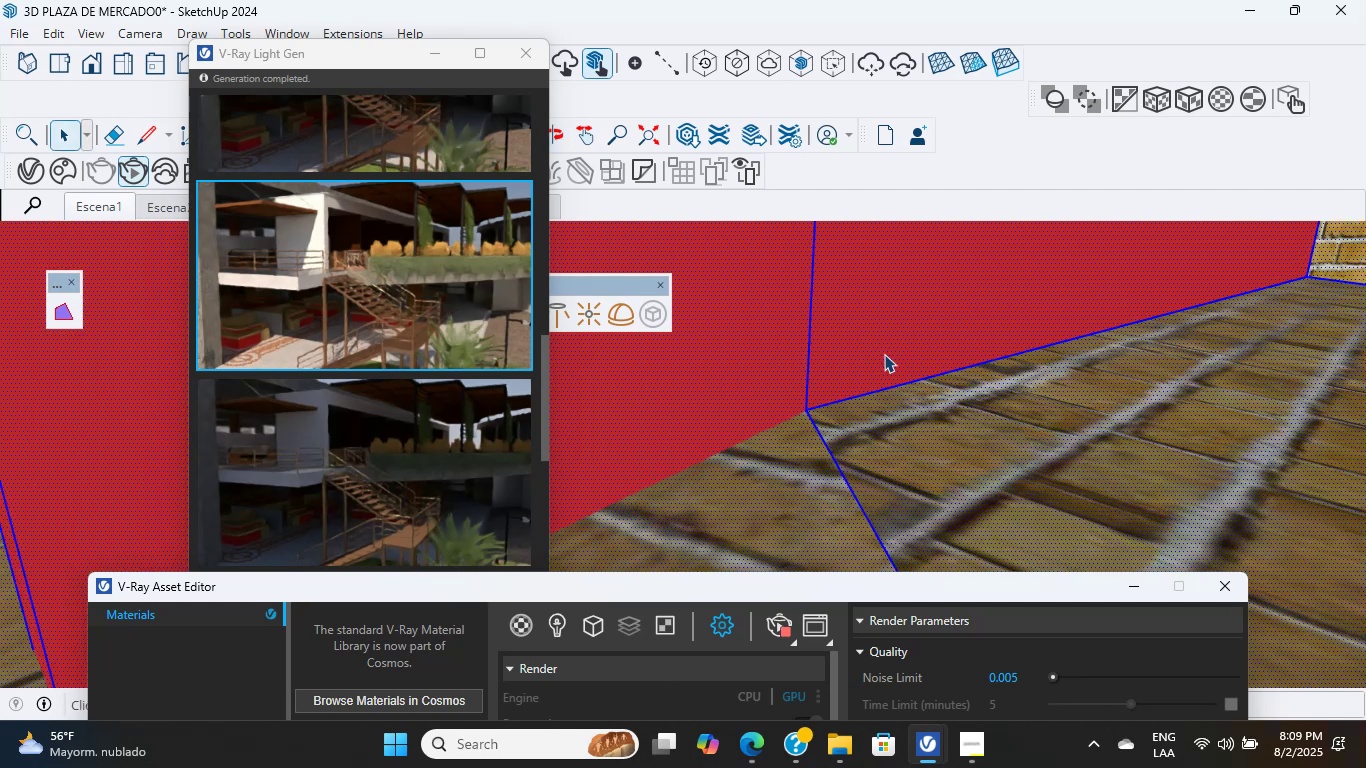 
scroll: coordinate [778, 430], scroll_direction: down, amount: 24.0
 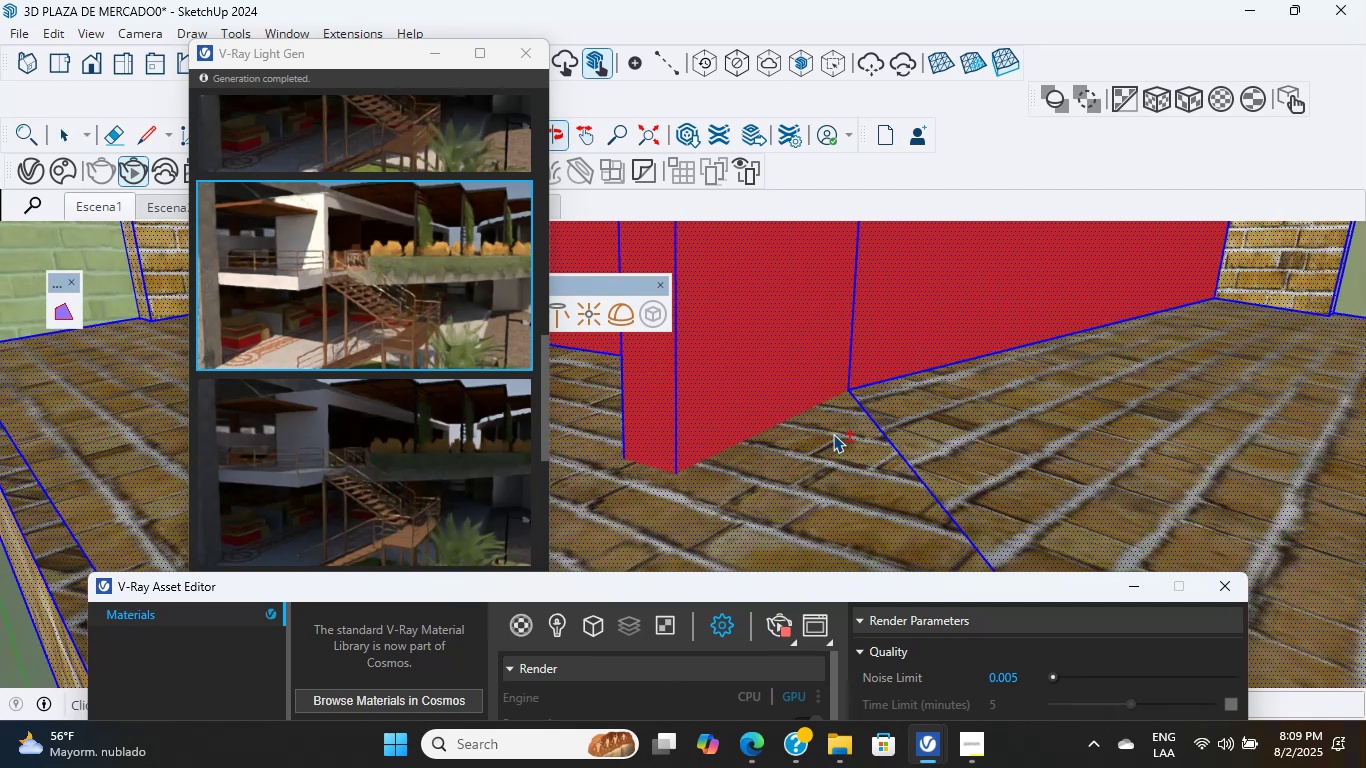 
hold_key(key=ShiftLeft, duration=3.1)
 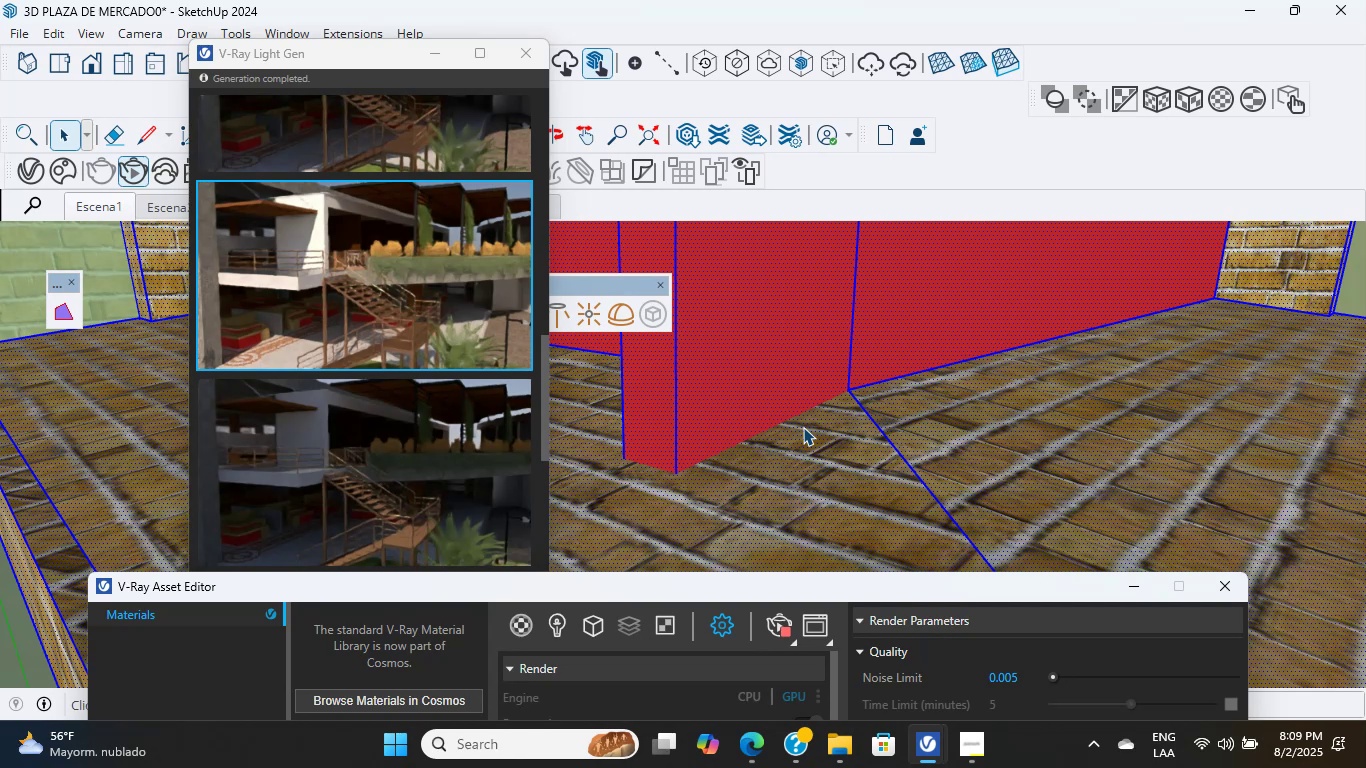 
wait(15.83)
 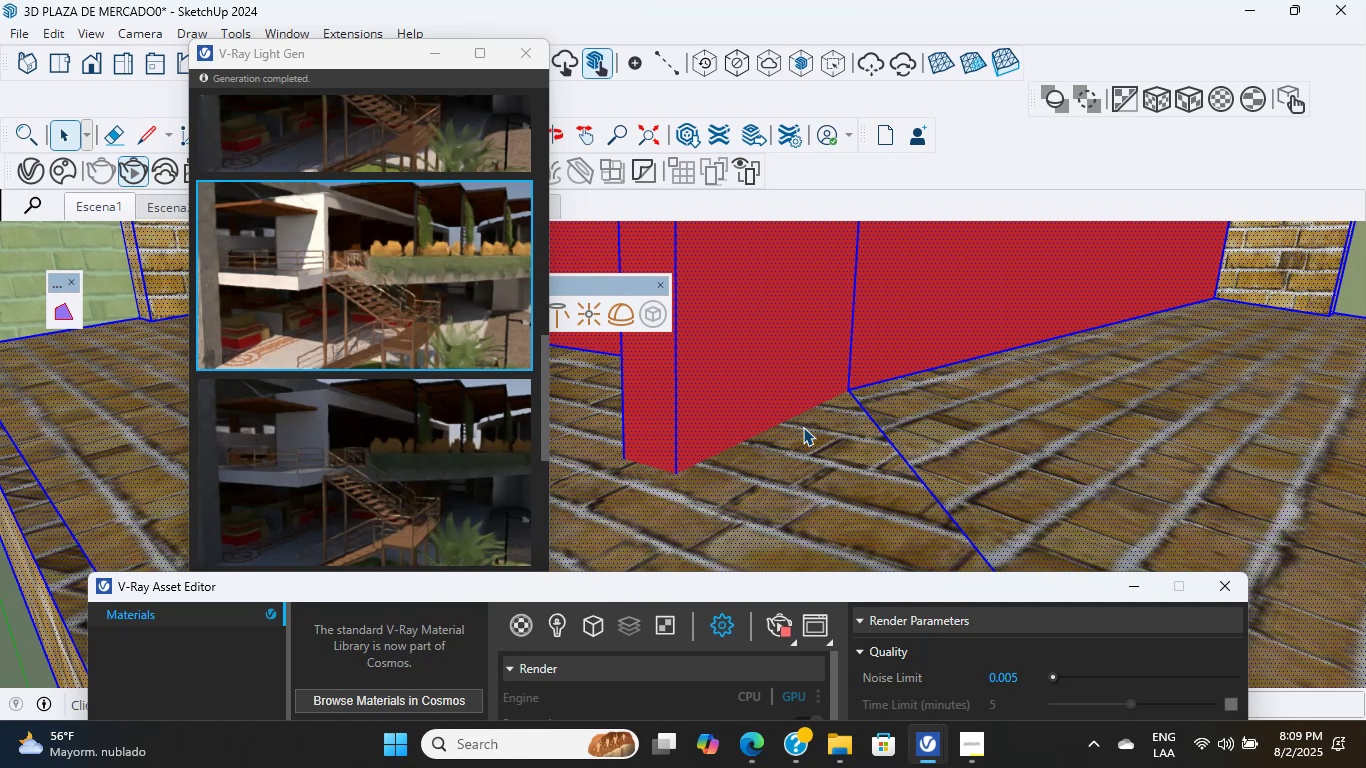 
scroll: coordinate [806, 427], scroll_direction: up, amount: 3.0
 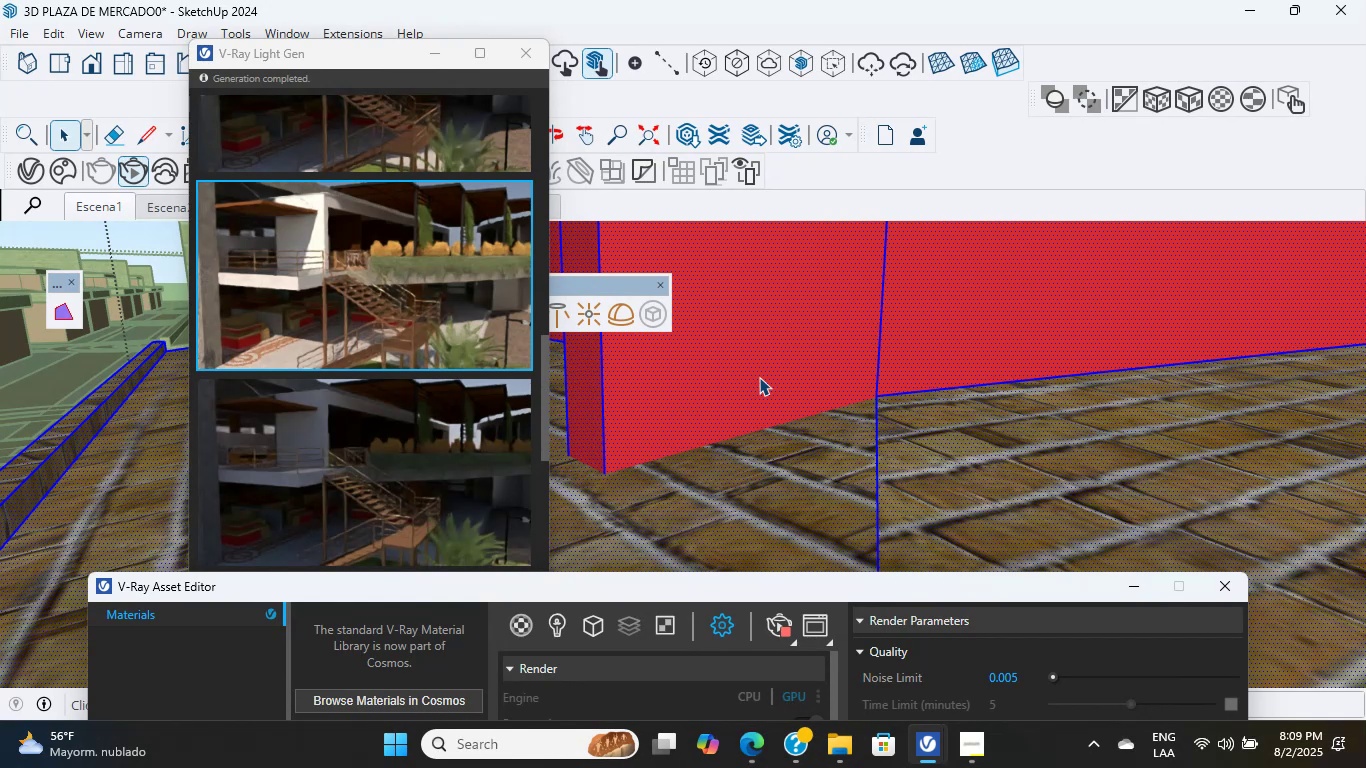 
wait(5.5)
 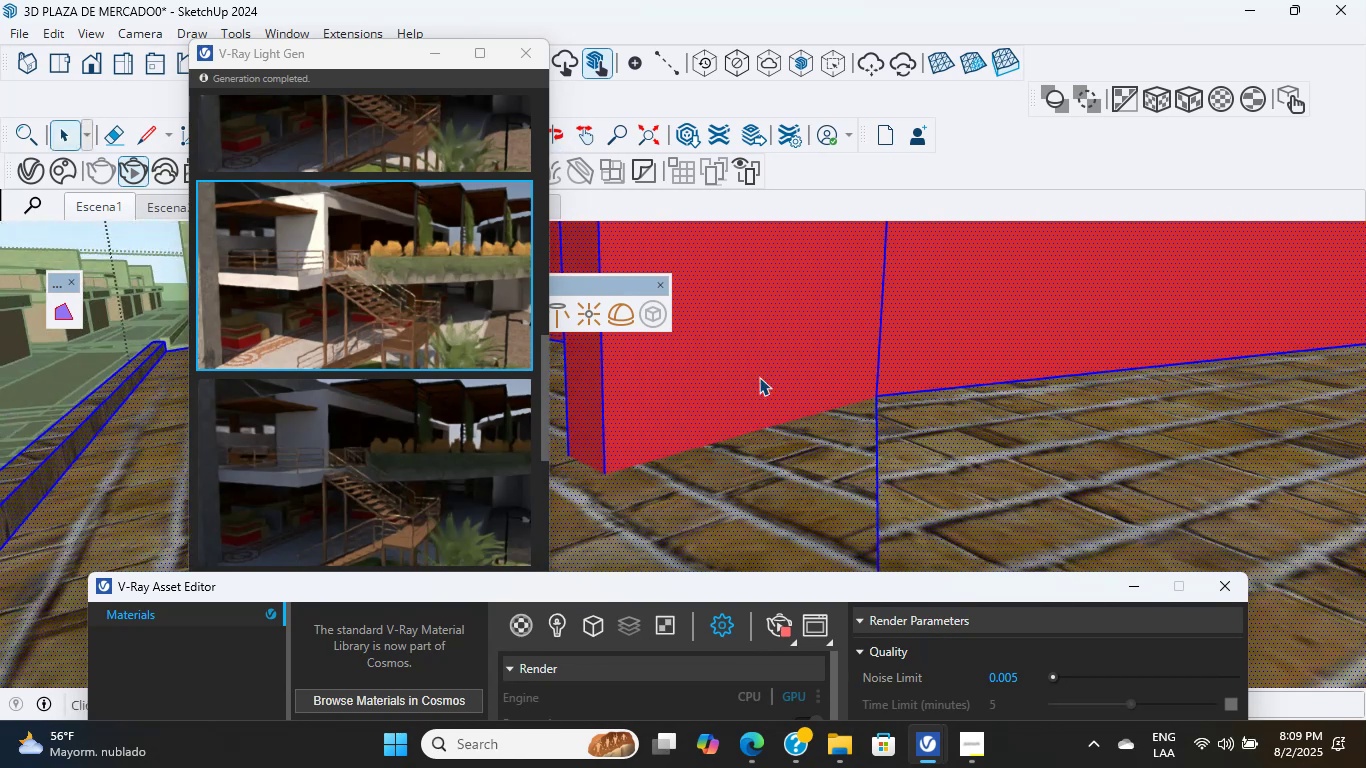 
scroll: coordinate [801, 288], scroll_direction: up, amount: 3.0
 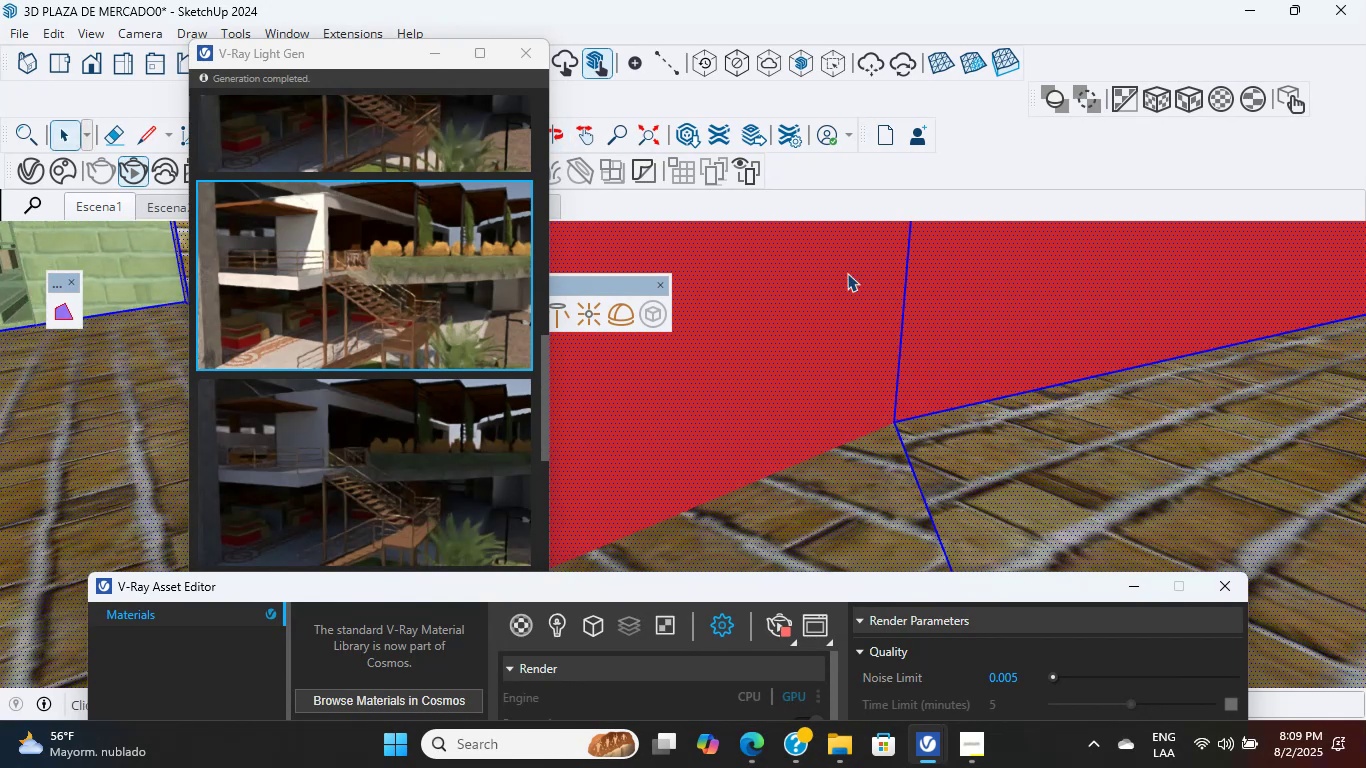 
wait(8.7)
 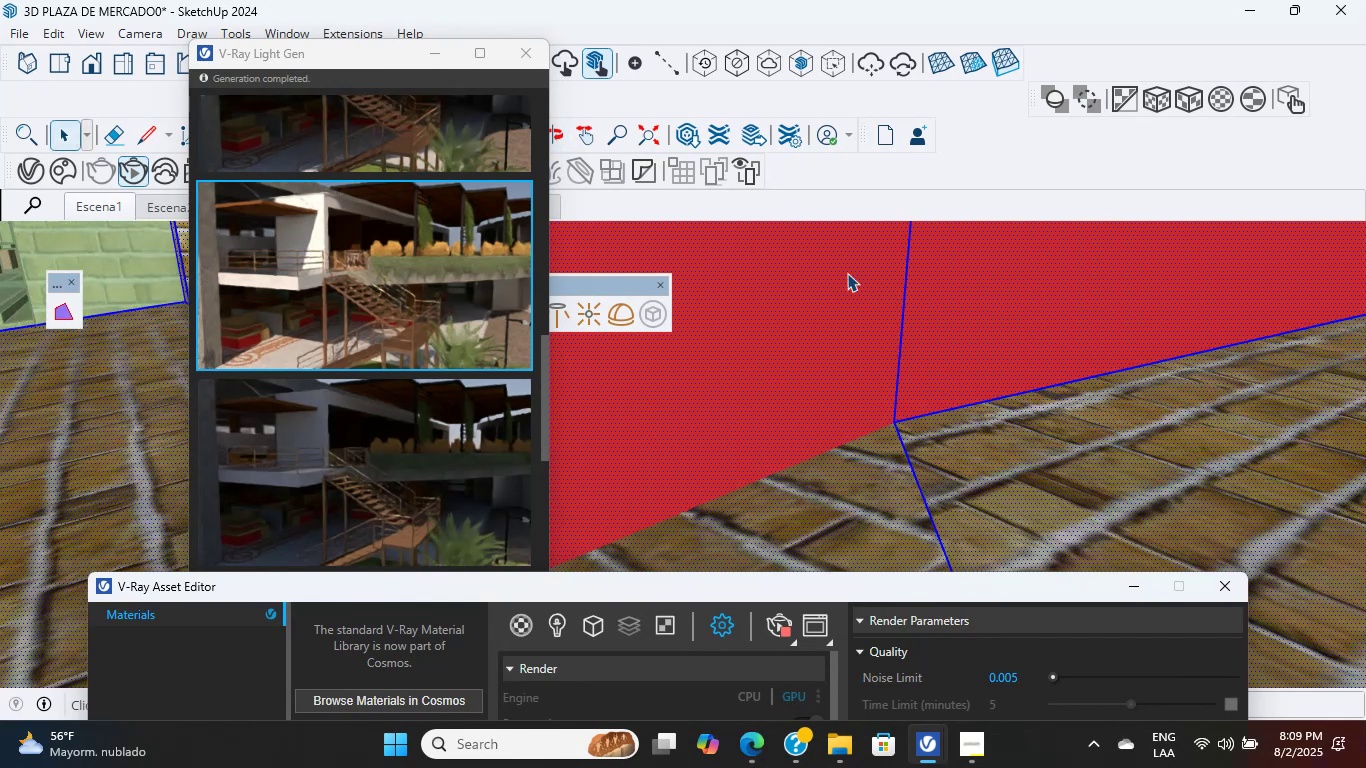 
left_click([969, 753])
 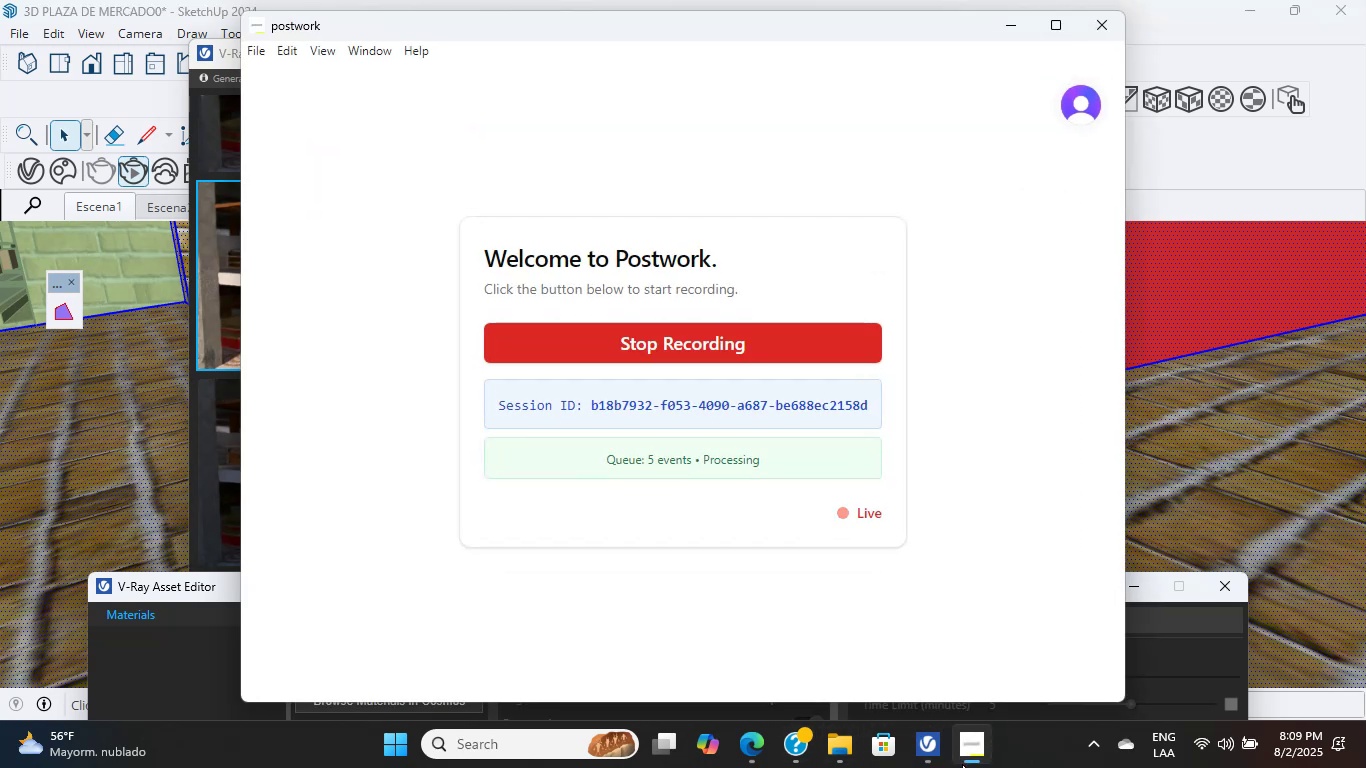 
left_click([965, 767])
 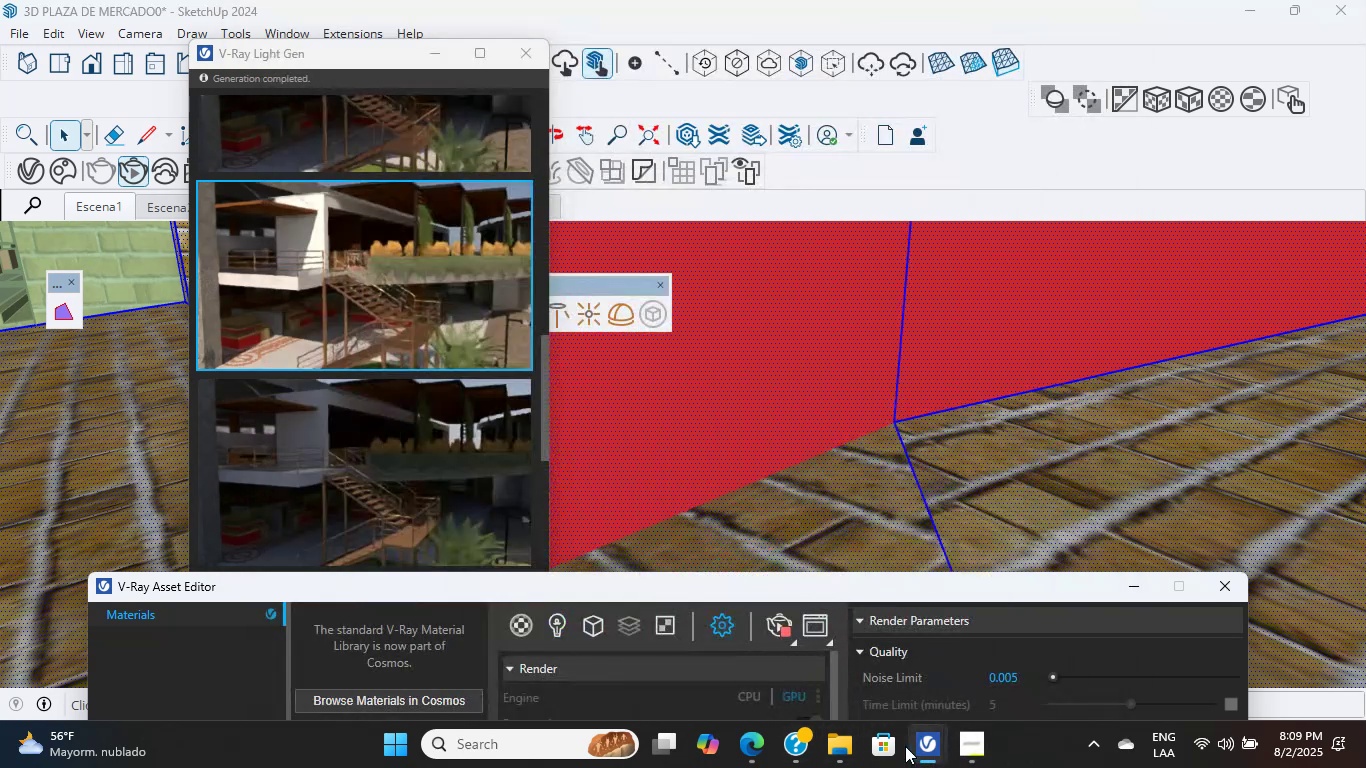 
left_click([925, 747])
 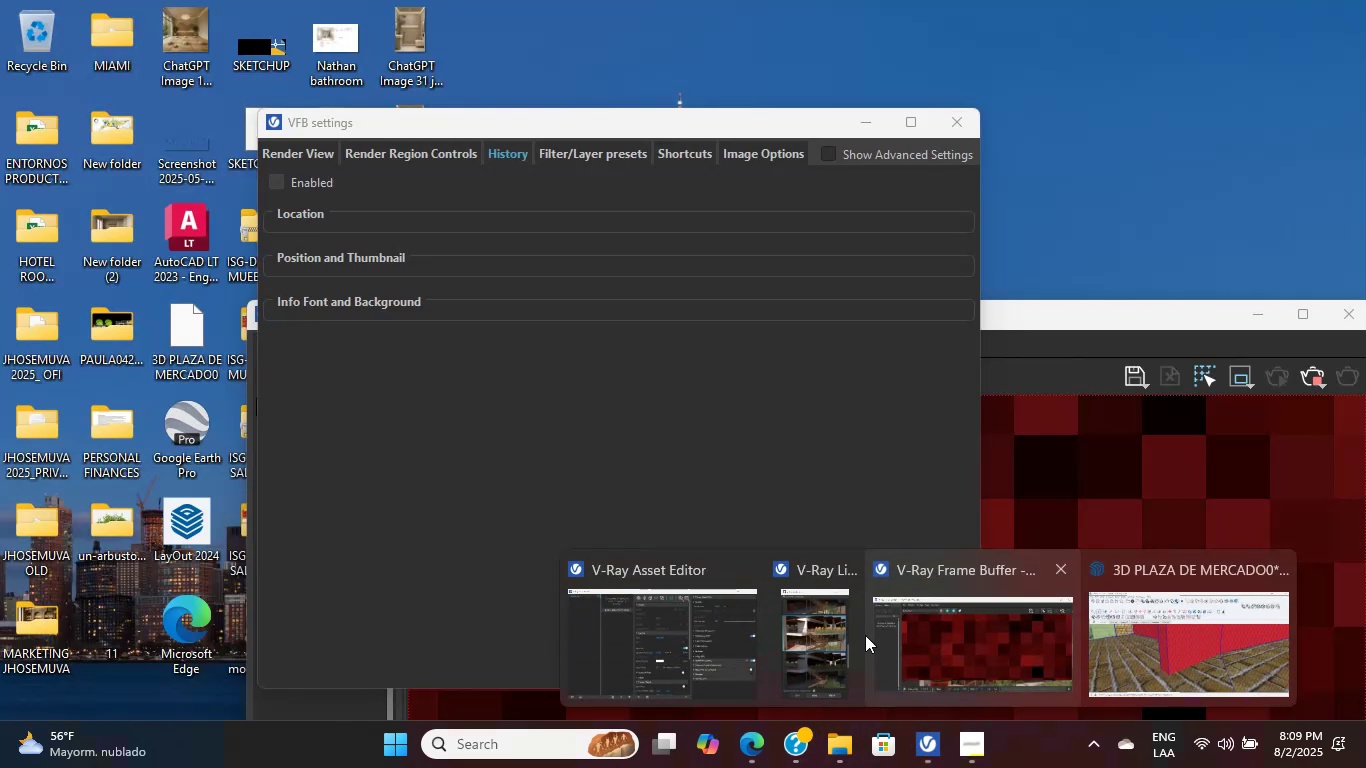 
left_click([931, 642])
 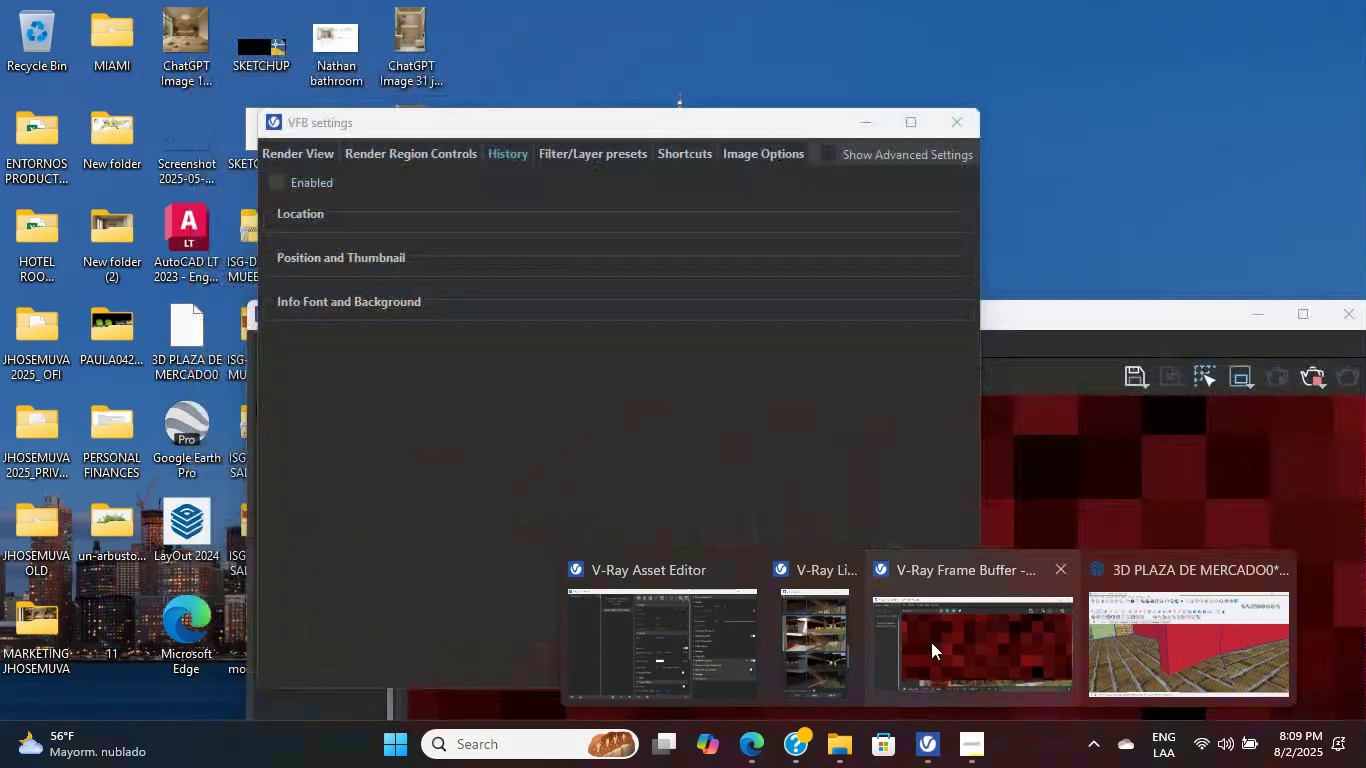 
left_click_drag(start_coordinate=[1130, 316], to_coordinate=[1013, 0])
 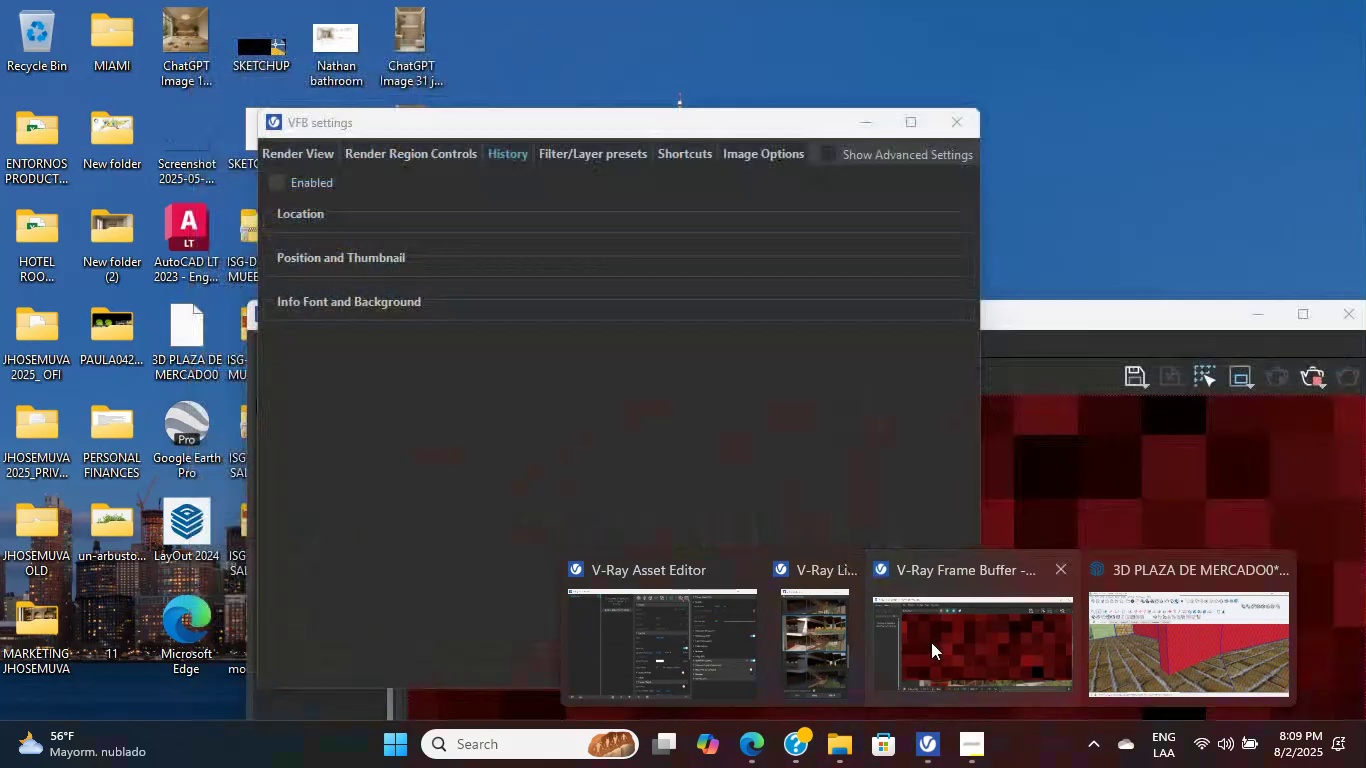 
scroll: coordinate [877, 320], scroll_direction: down, amount: 8.0
 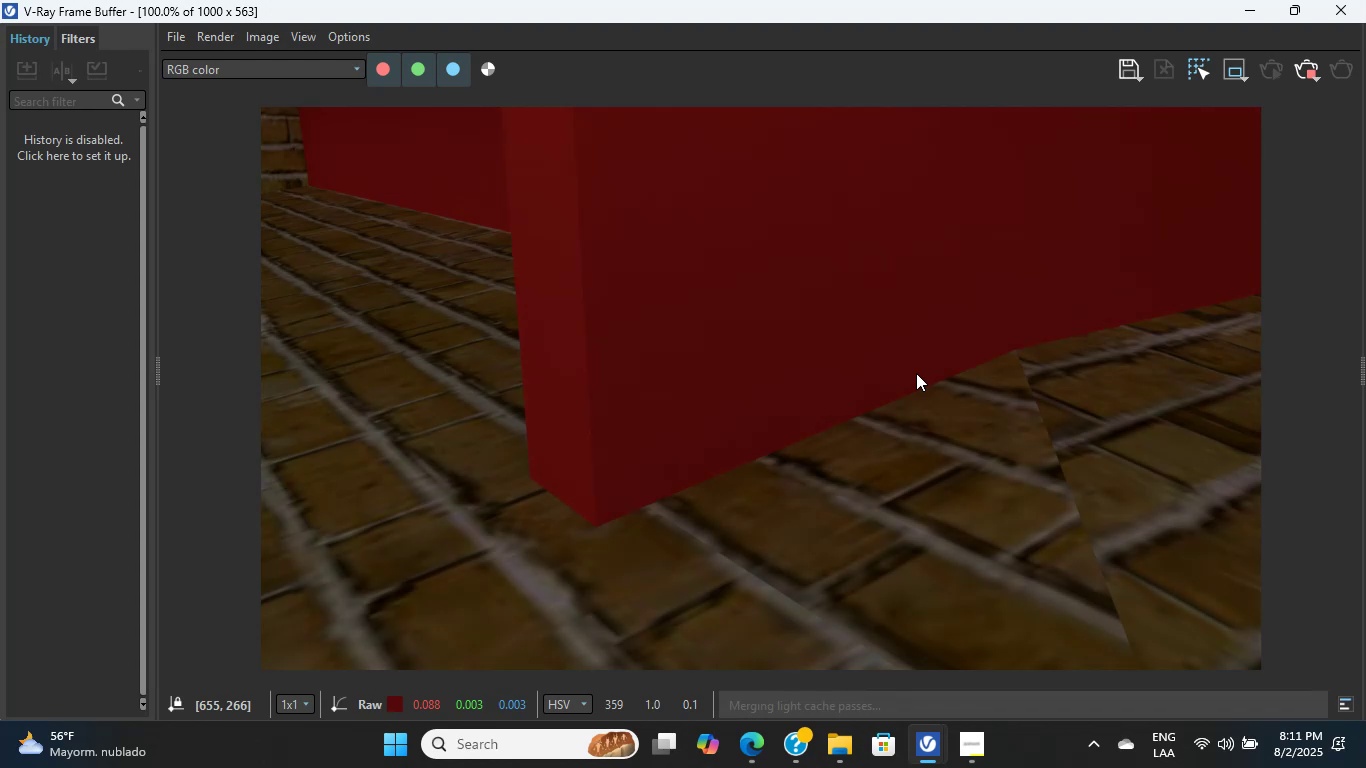 
wait(75.72)
 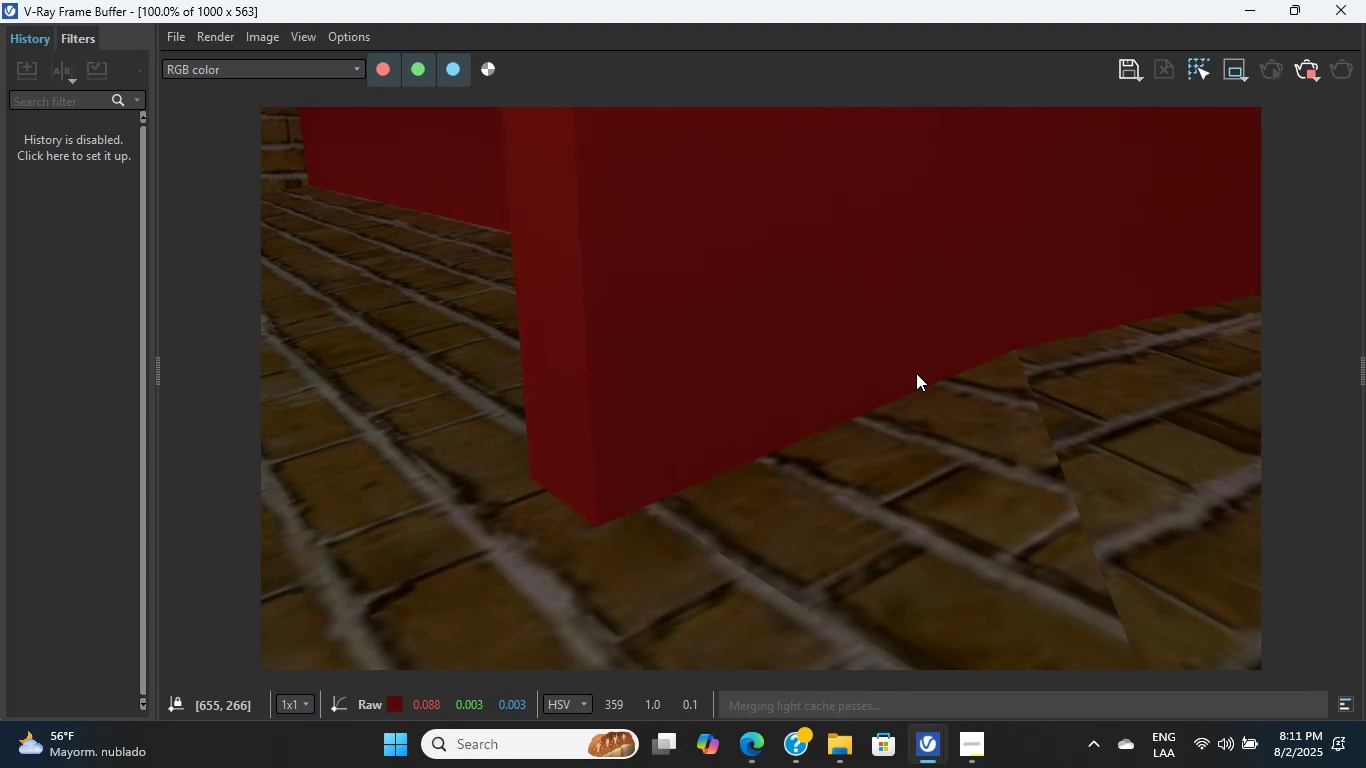 
scroll: coordinate [861, 290], scroll_direction: down, amount: 6.0
 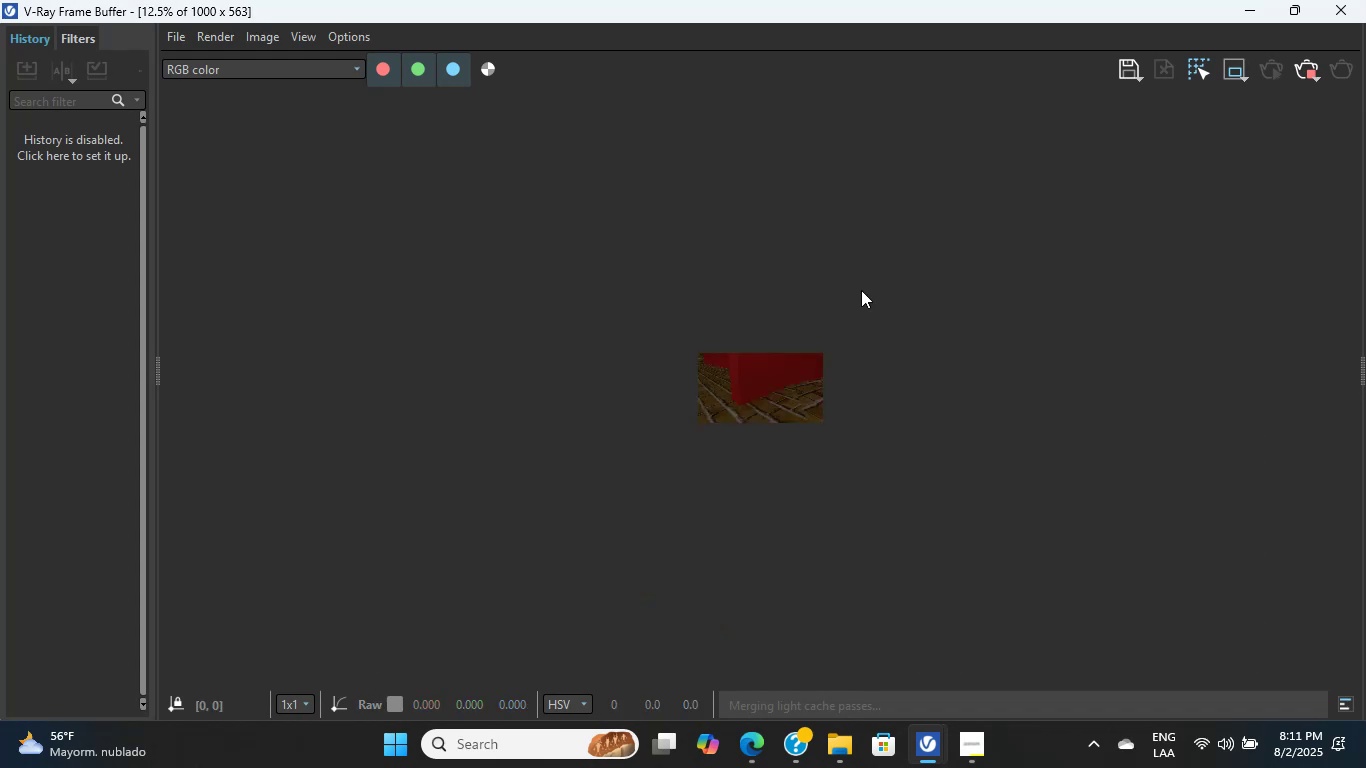 
scroll: coordinate [817, 362], scroll_direction: up, amount: 7.0
 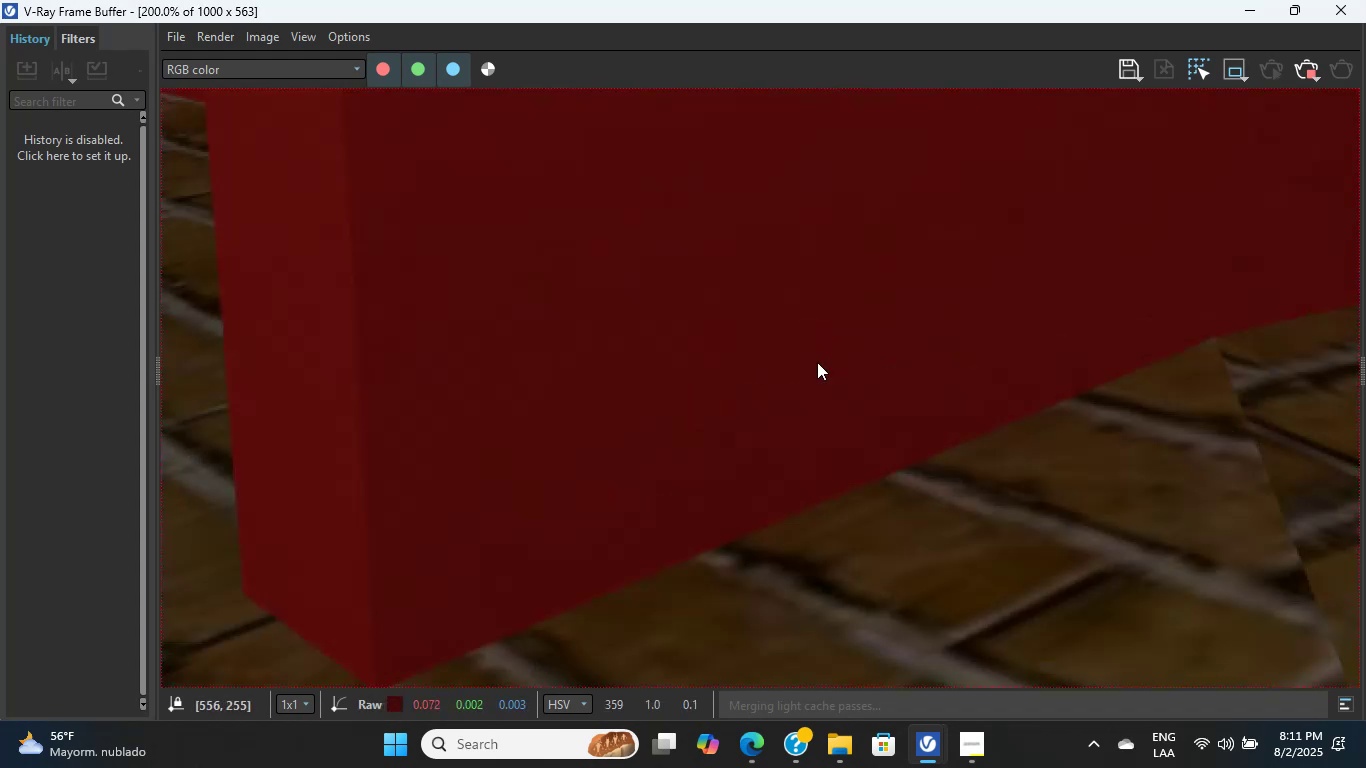 
double_click([817, 361])
 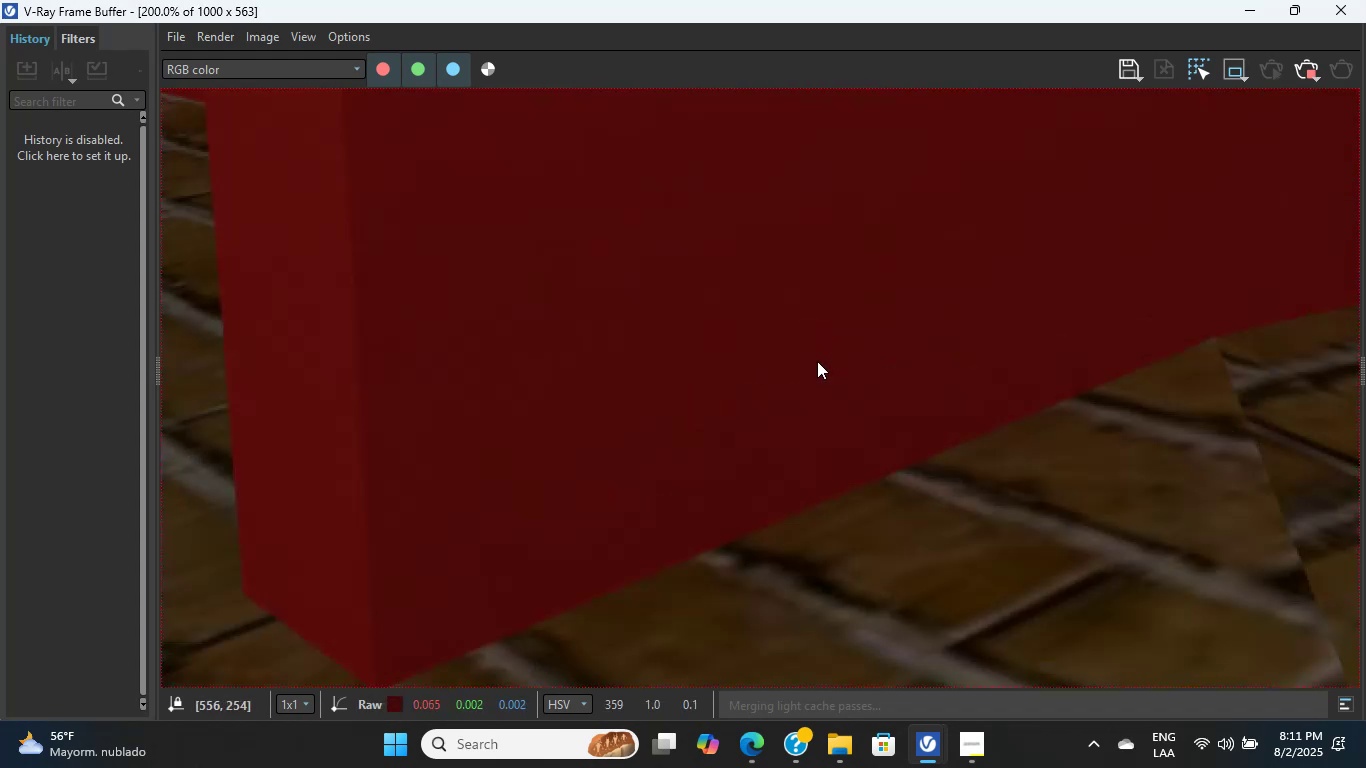 
triple_click([817, 361])
 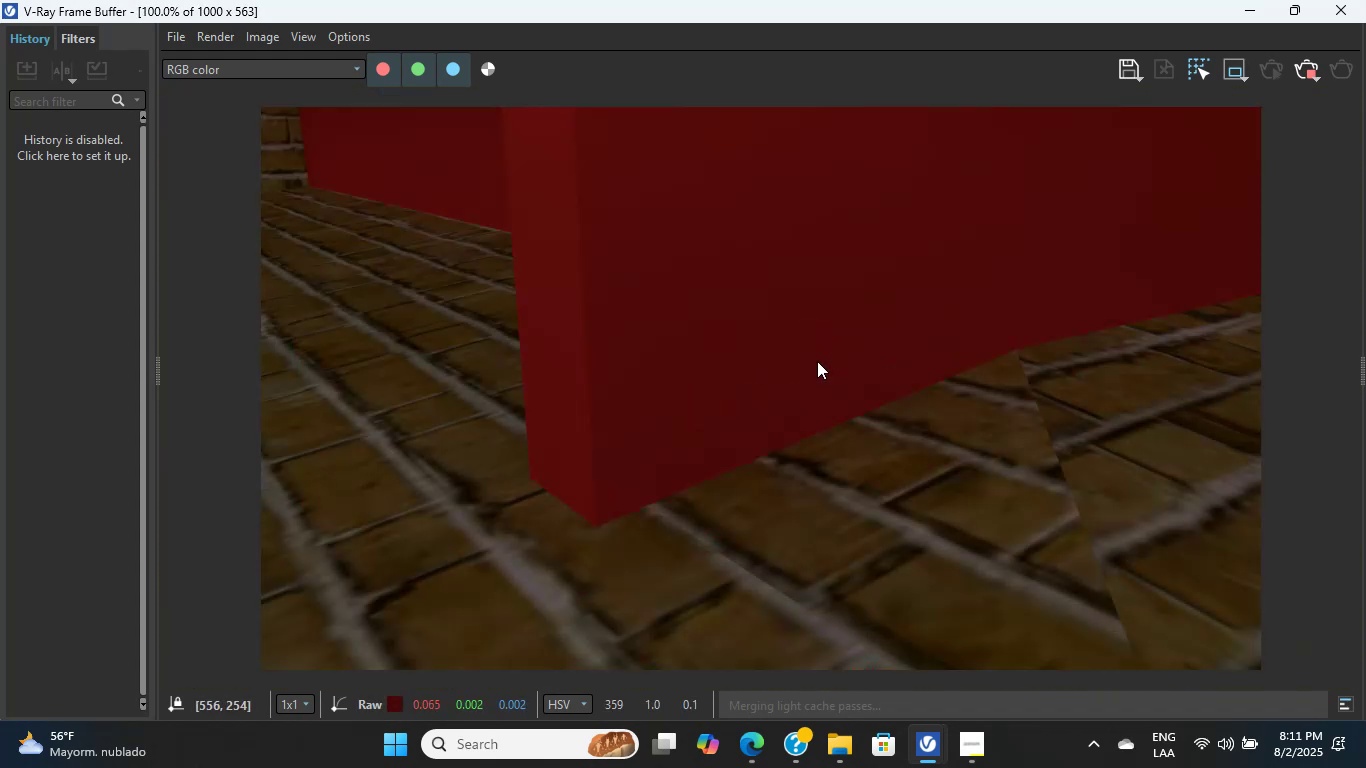 
triple_click([817, 361])
 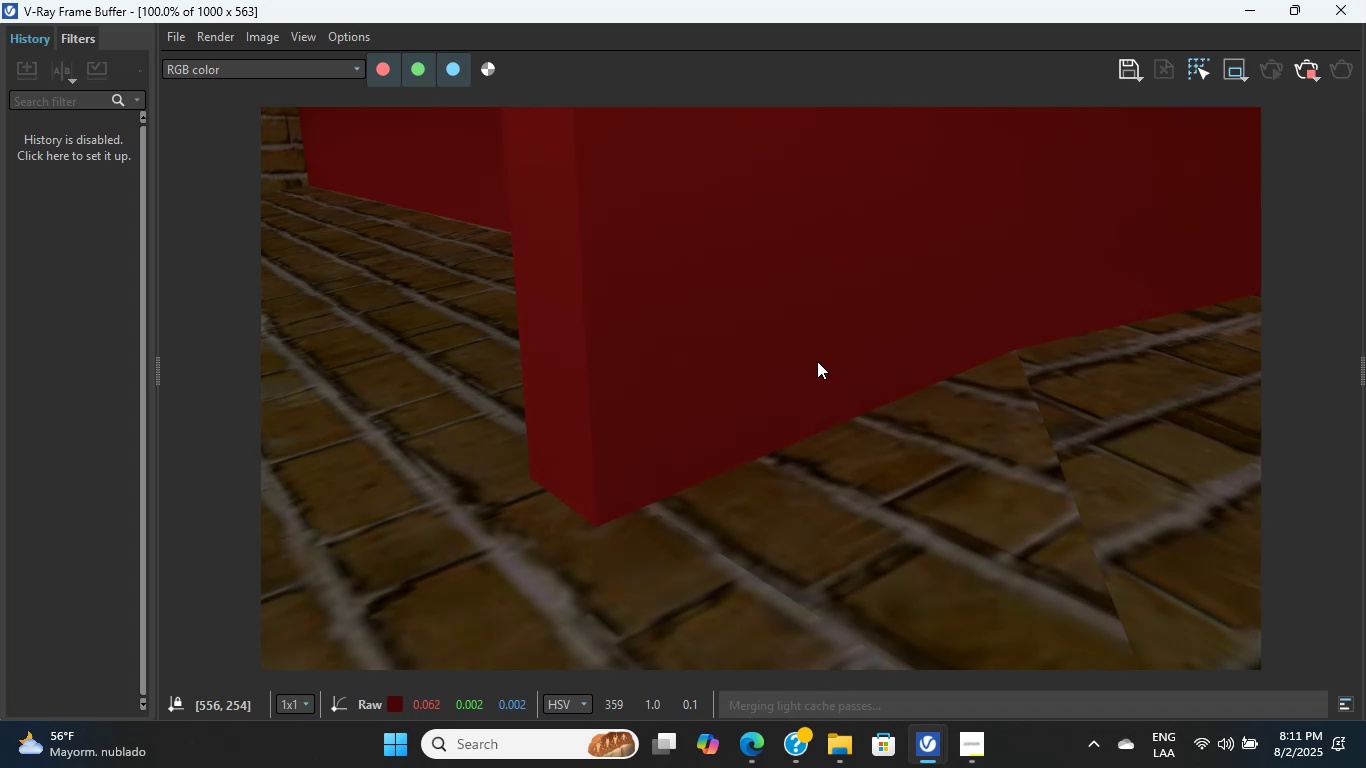 
wait(12.77)
 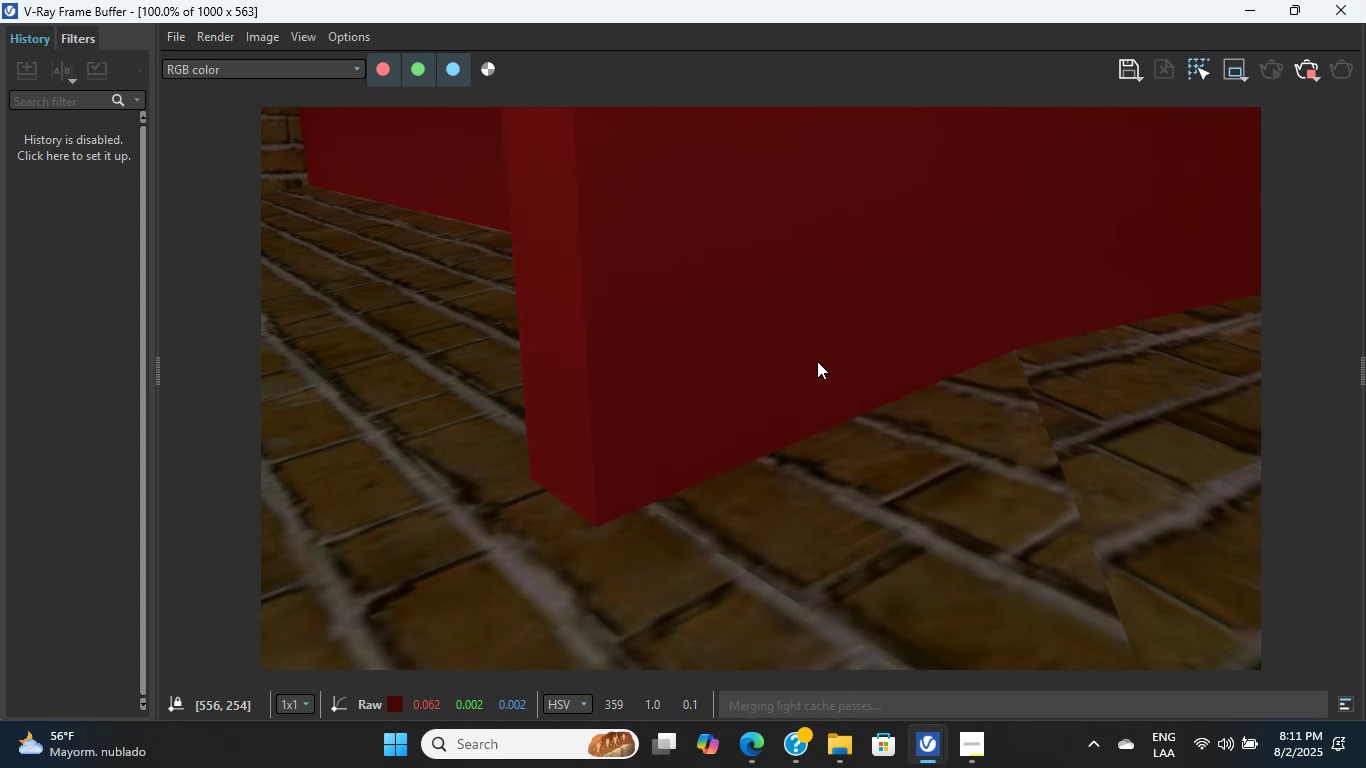 
scroll: coordinate [787, 395], scroll_direction: up, amount: 1.0
 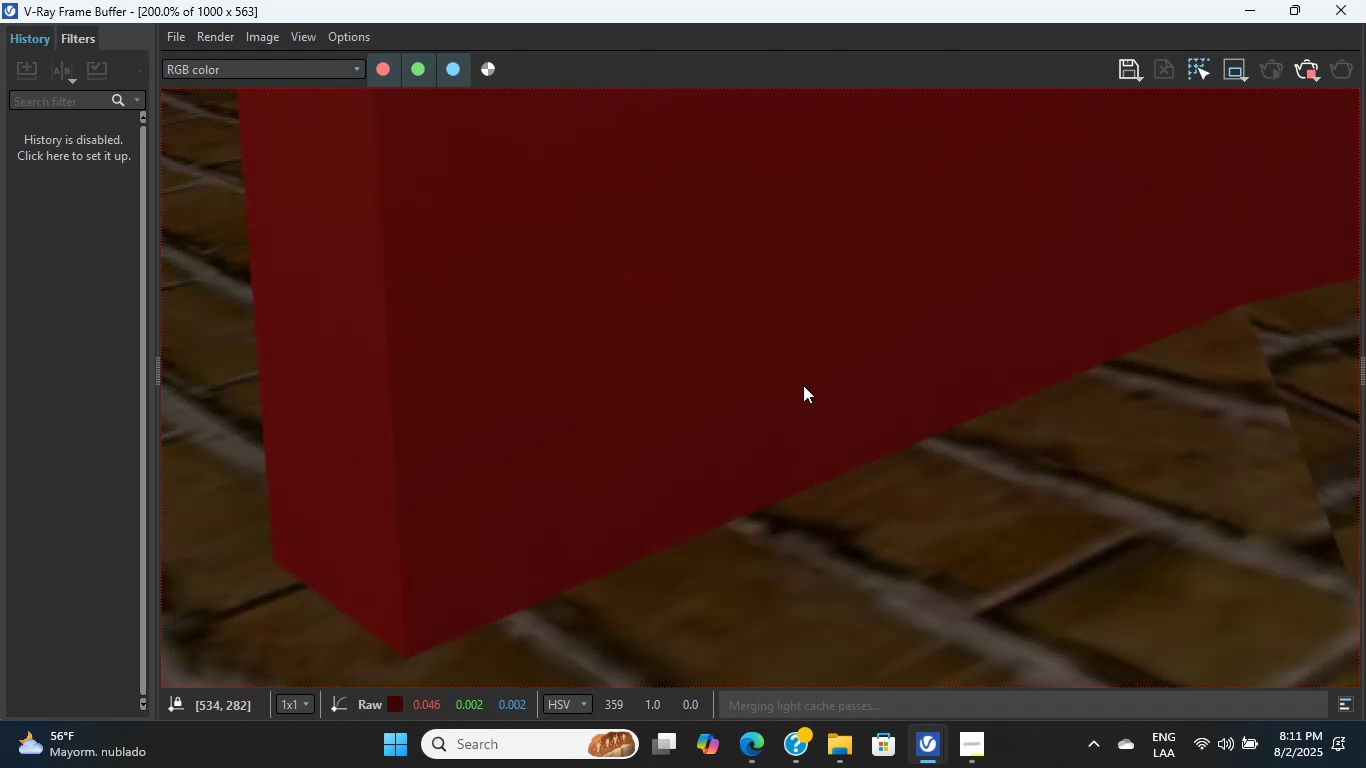 
left_click([810, 377])
 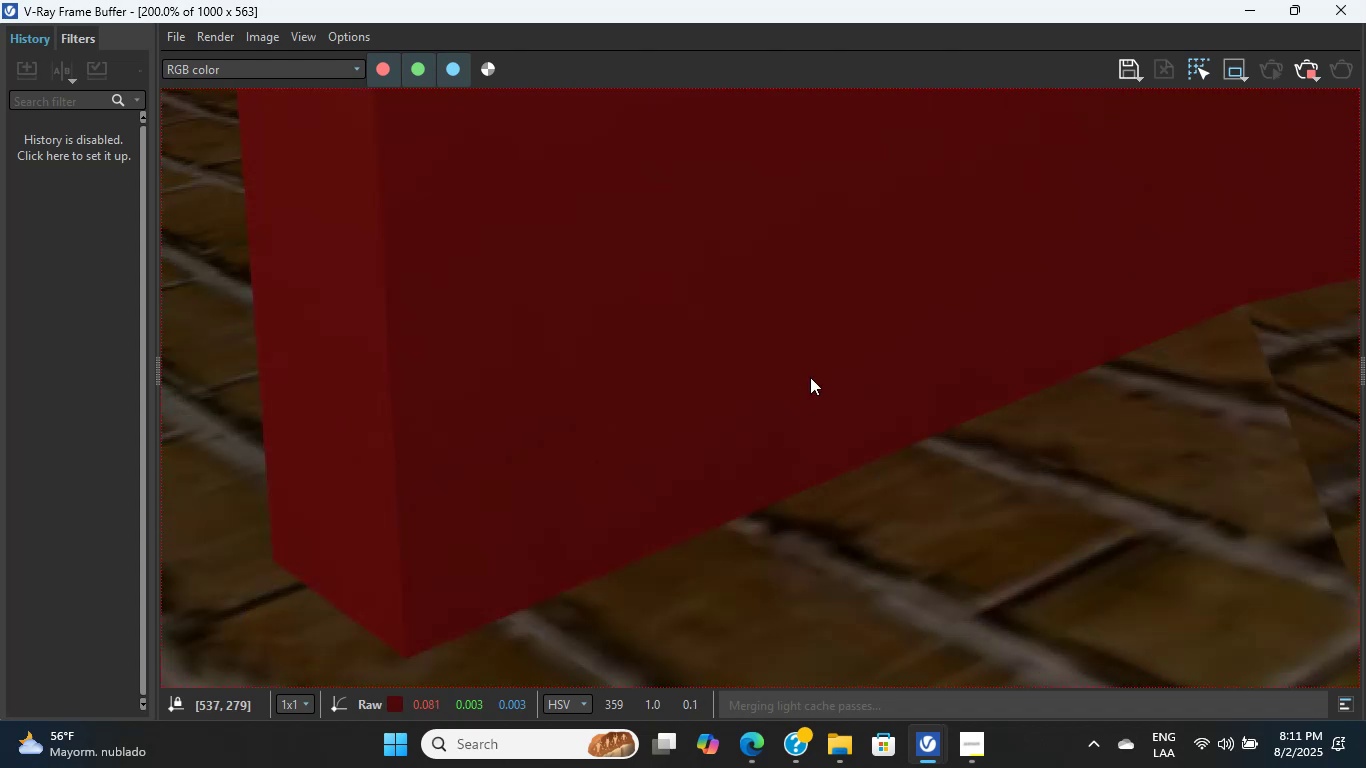 
double_click([810, 377])
 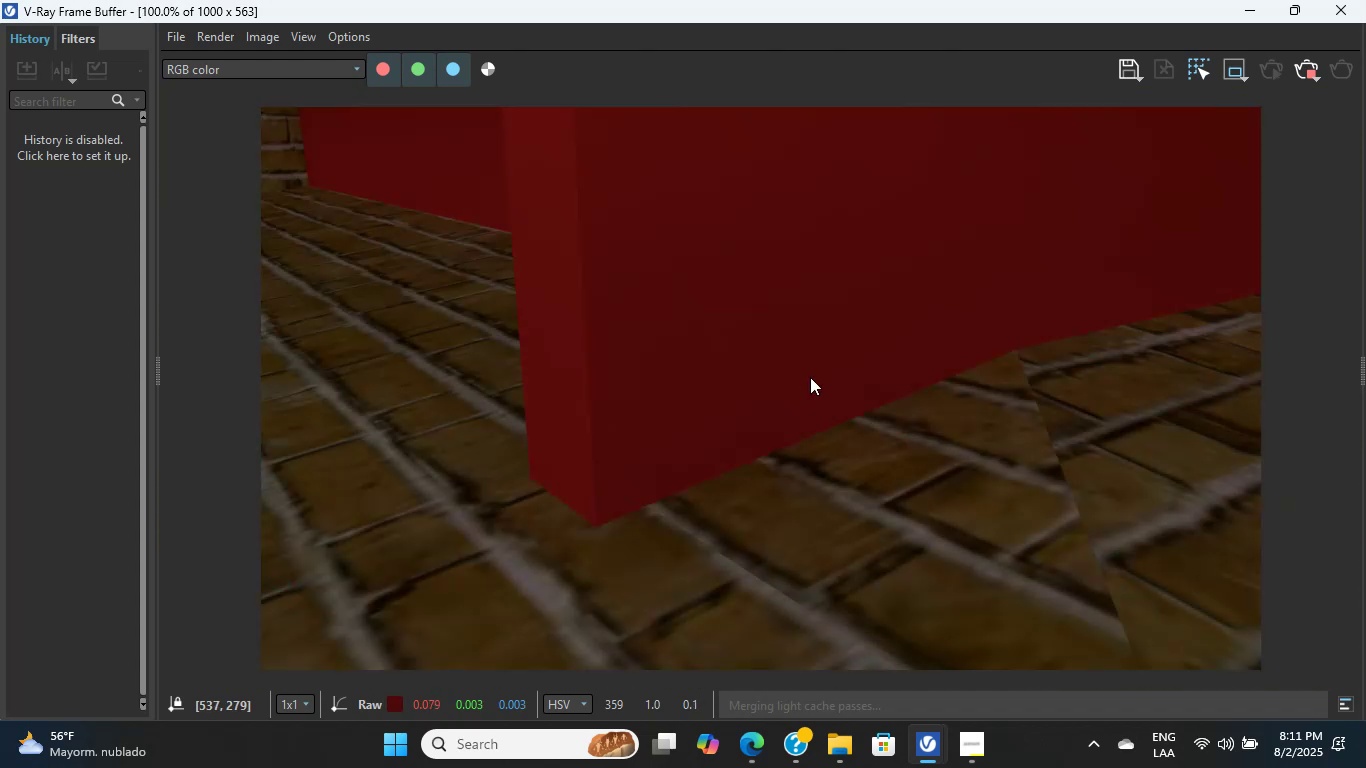 
scroll: coordinate [810, 377], scroll_direction: up, amount: 2.0
 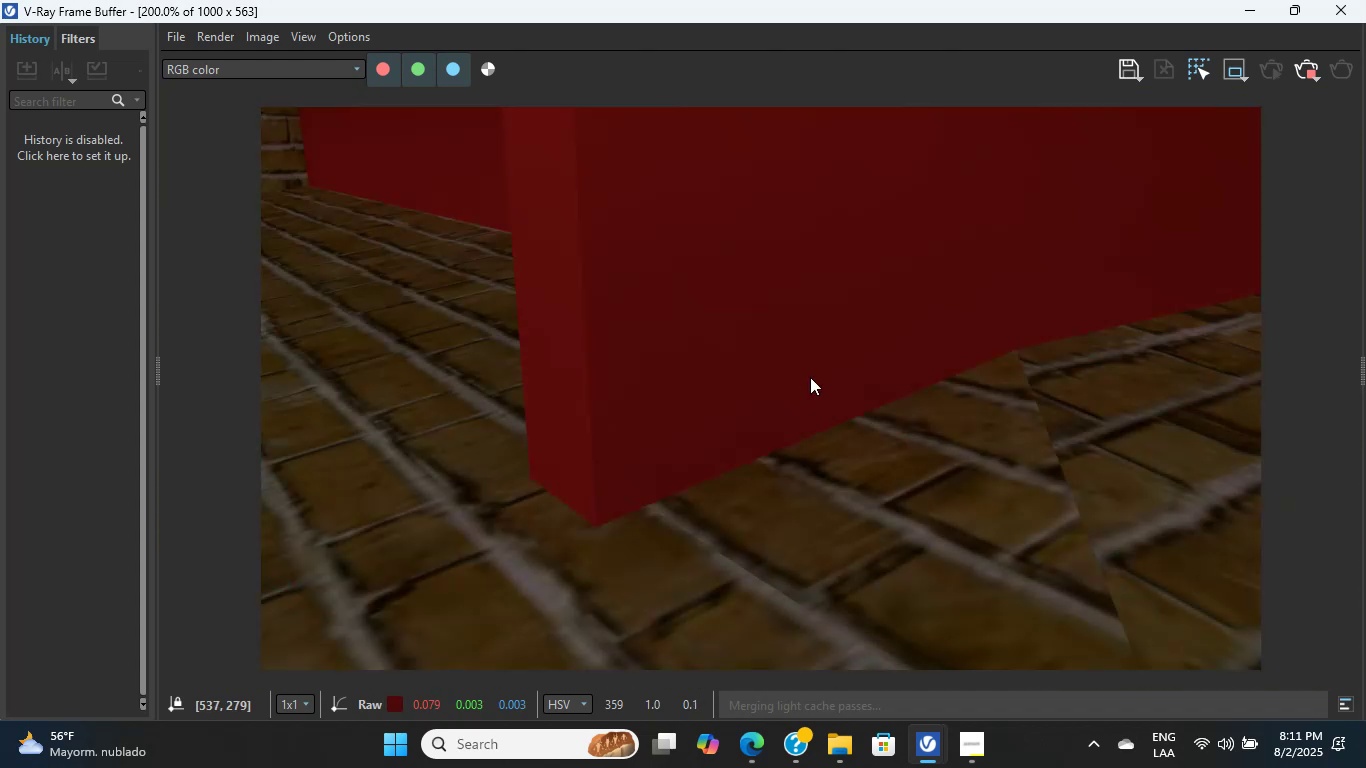 
left_click([818, 398])
 